 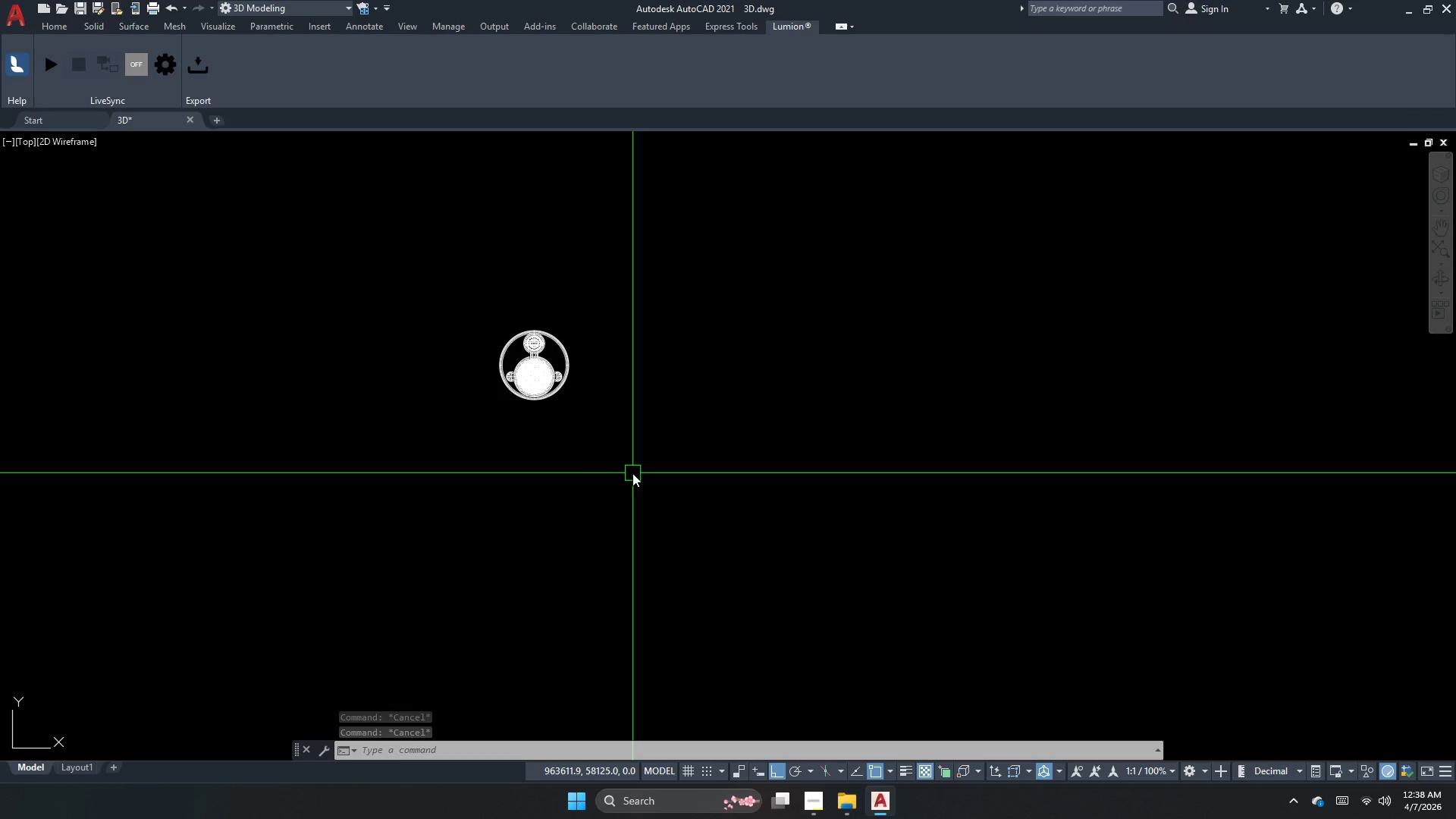 
triple_click([632, 473])
 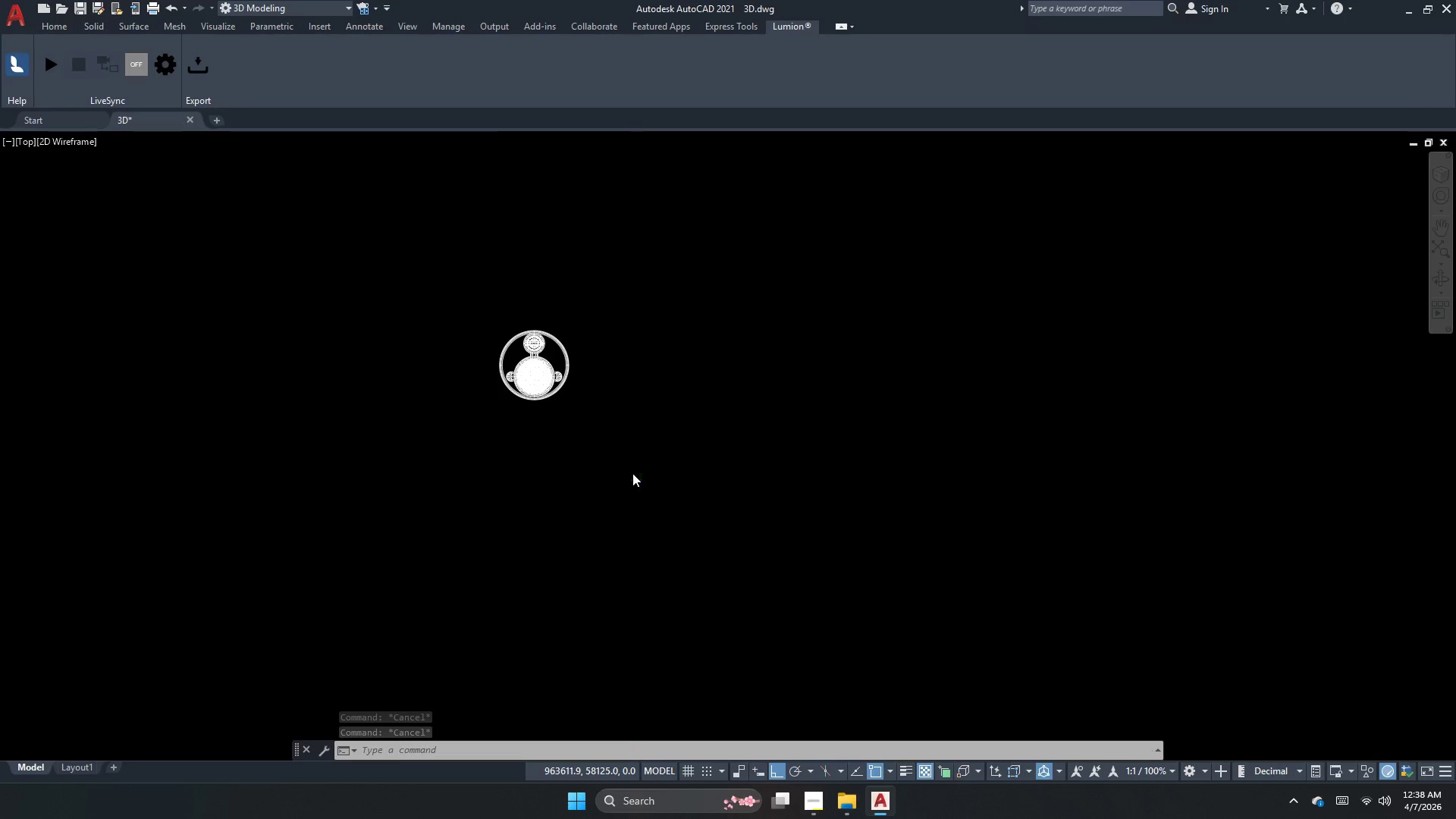 
triple_click([632, 473])
 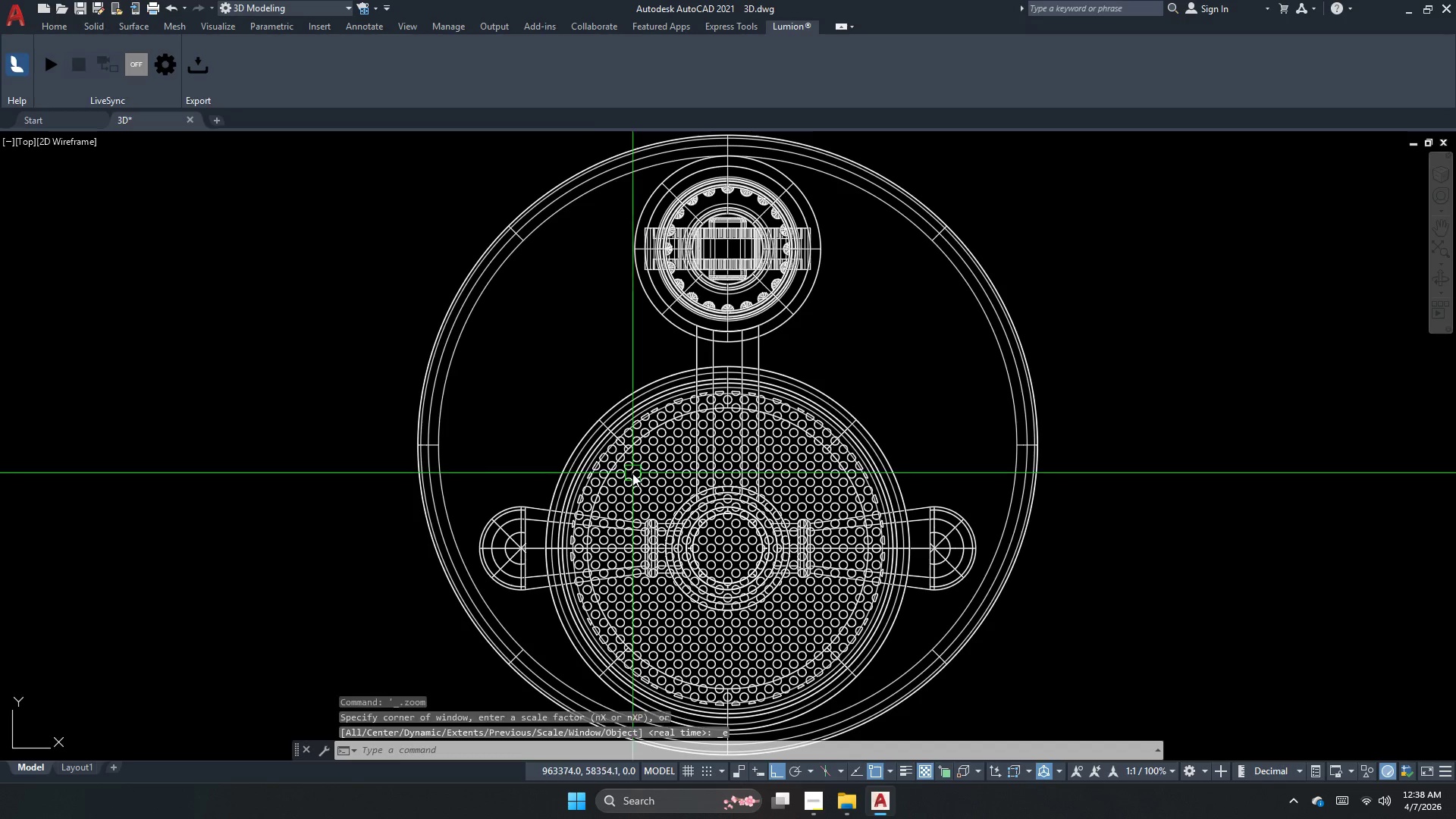 
key(Escape)
key(Escape)
type(purge)
 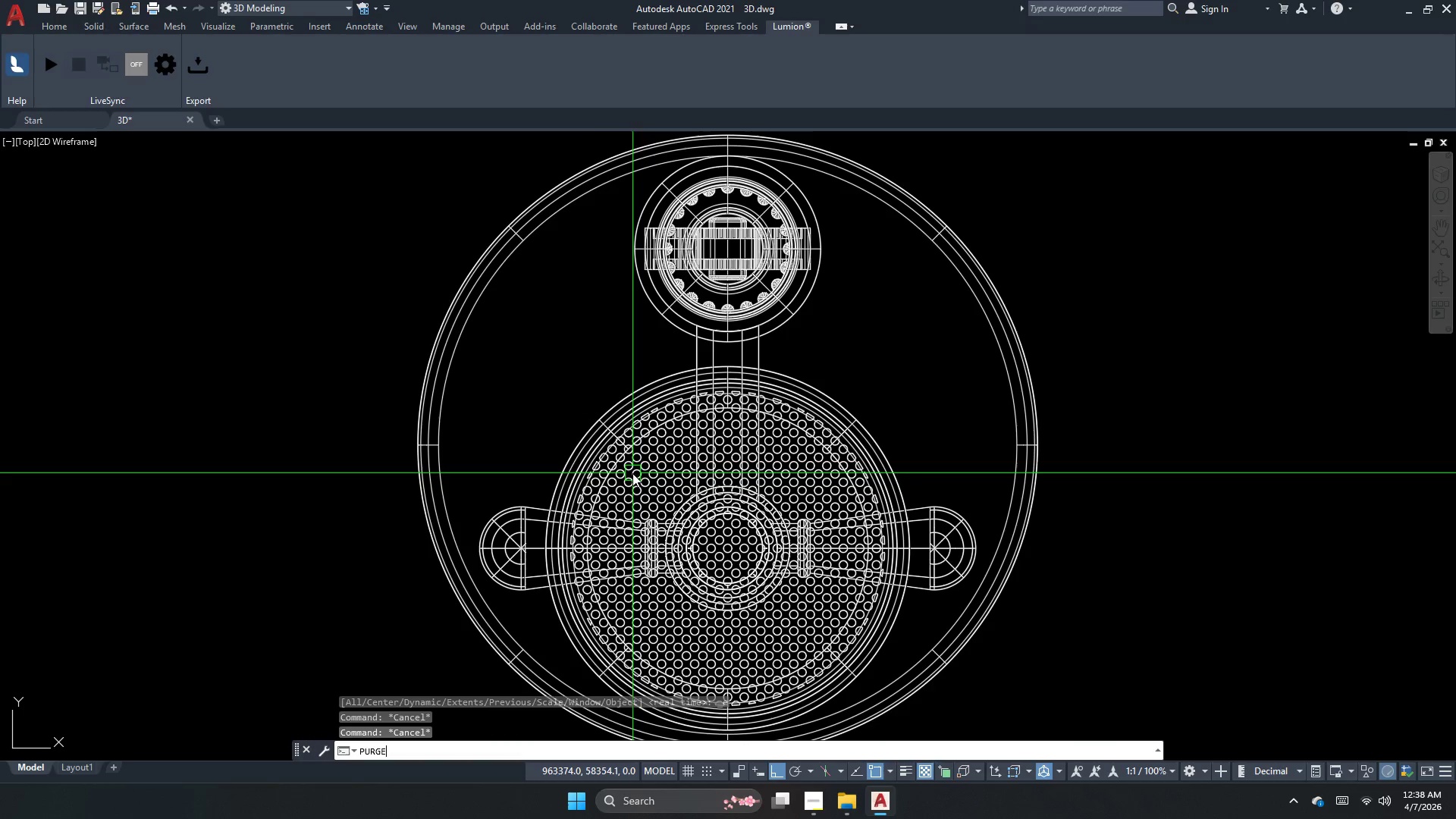 
key(Enter)
 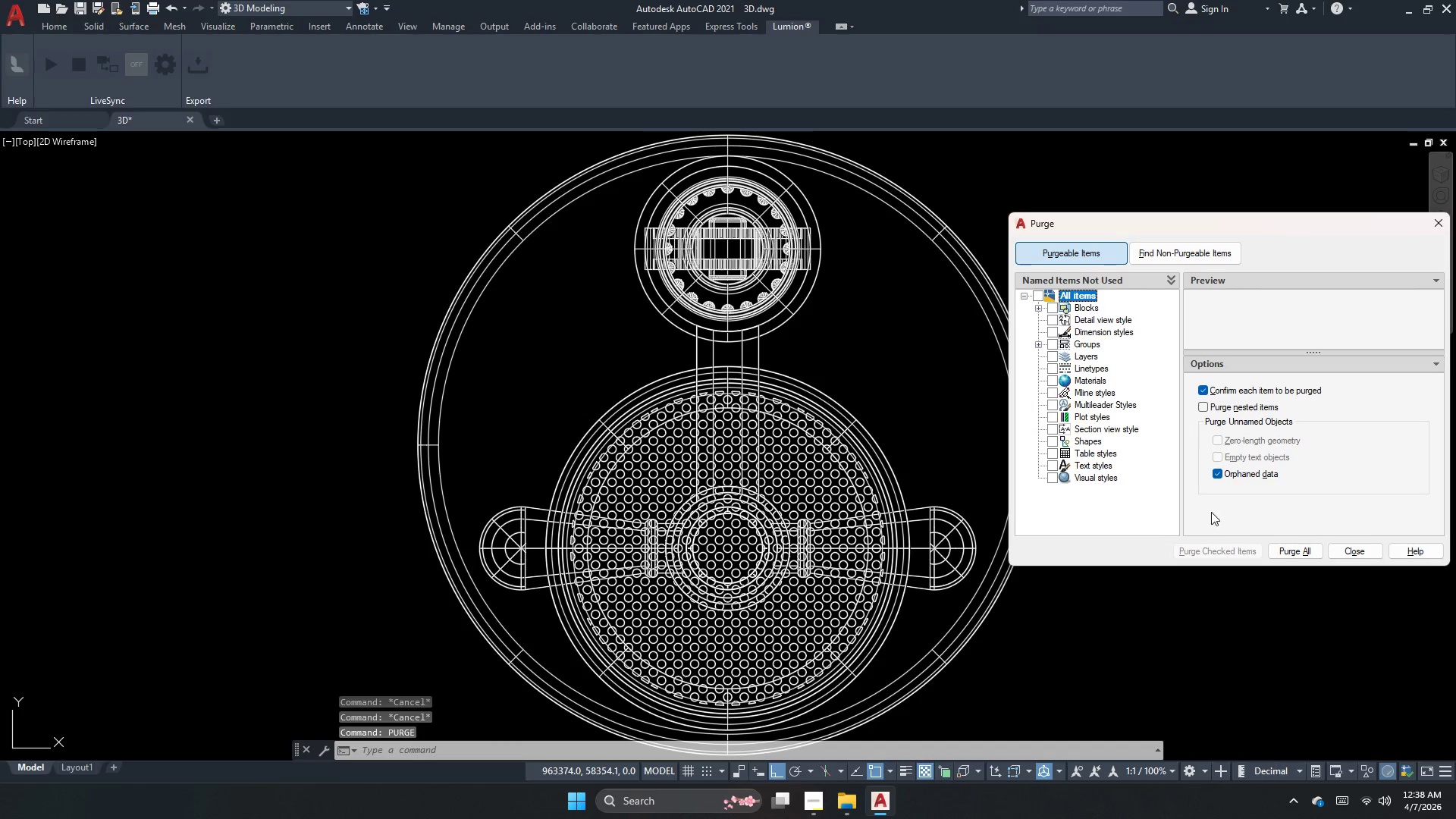 
left_click([1294, 556])
 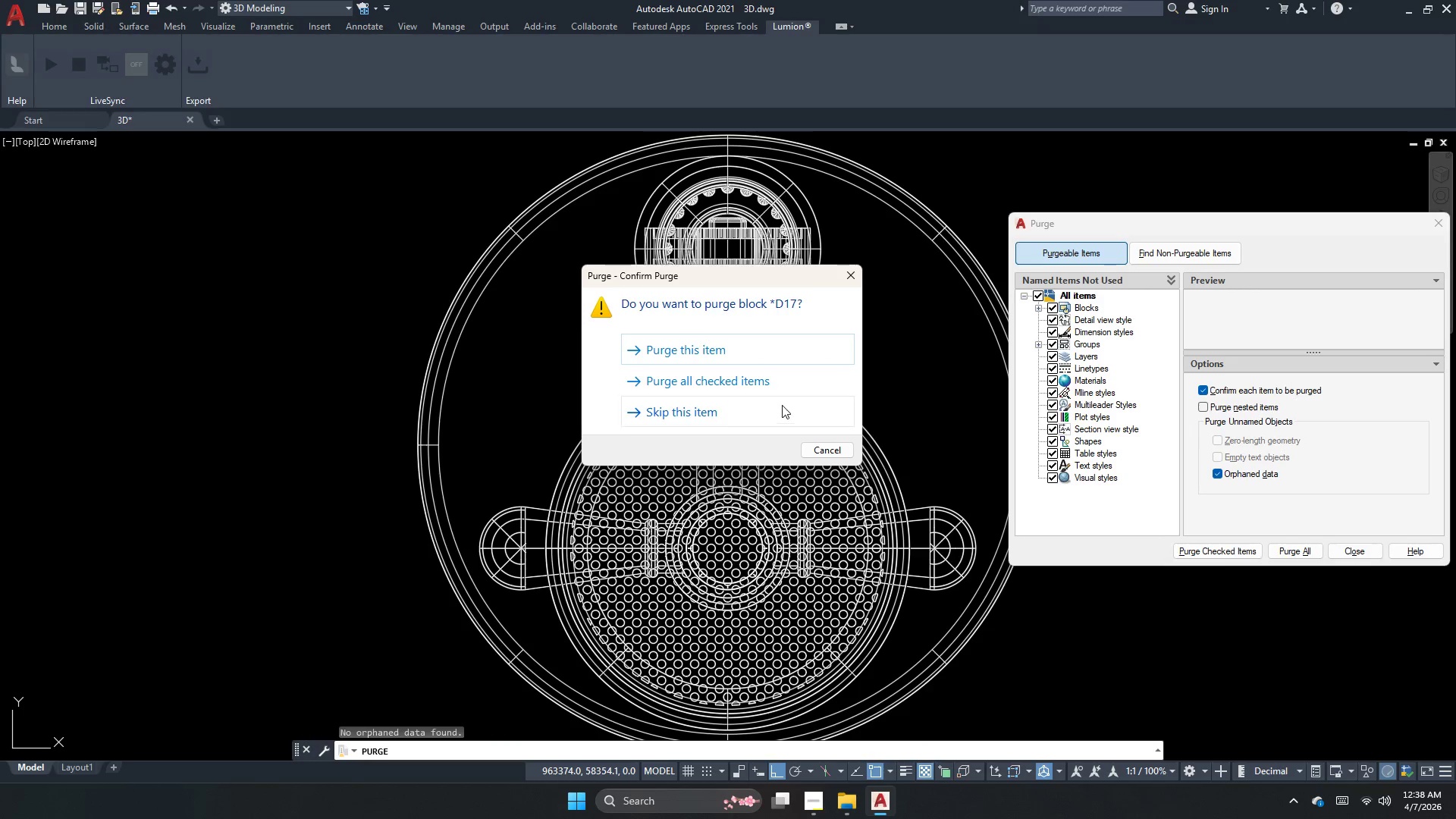 
left_click([802, 376])
 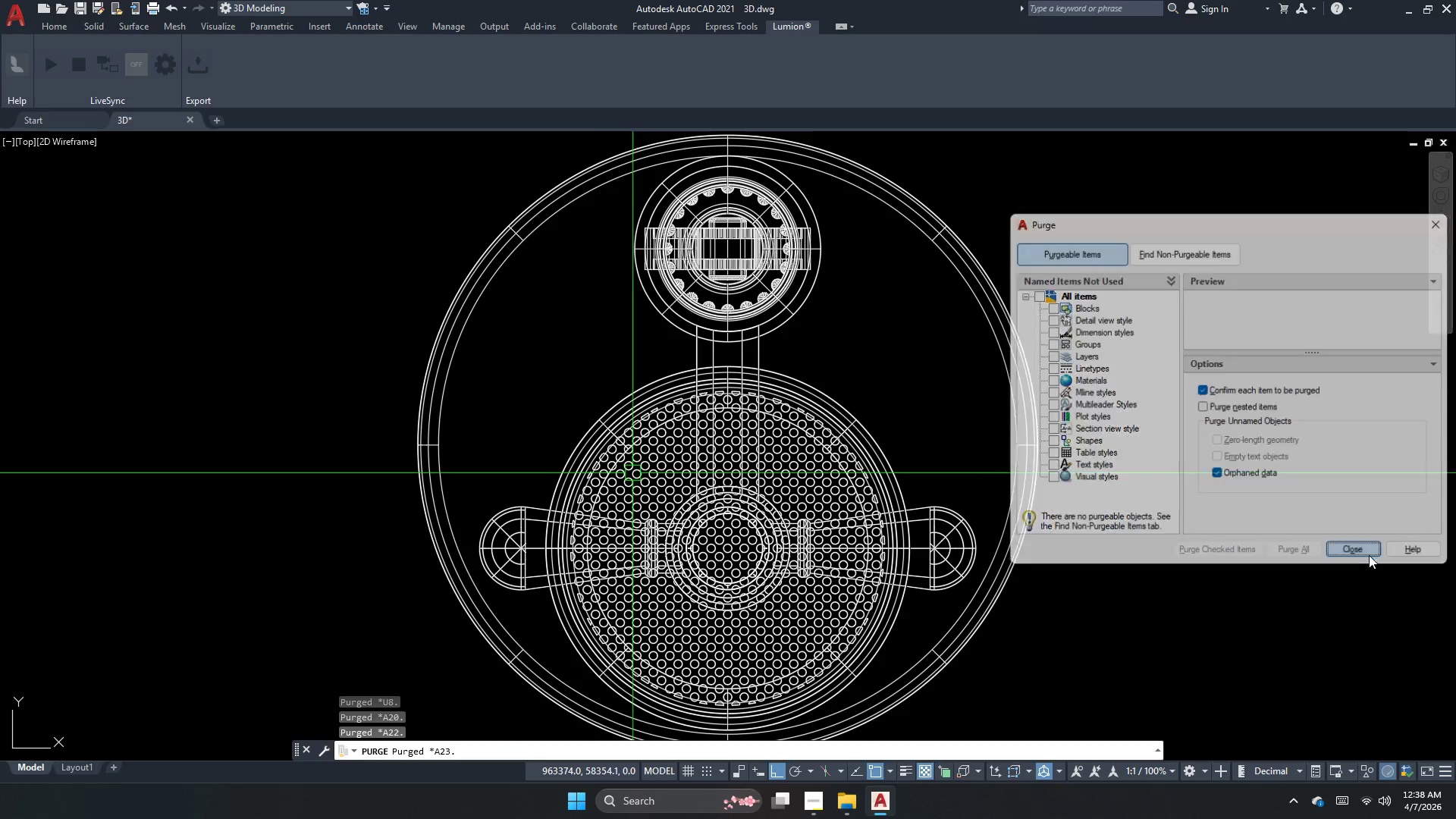 
key(Escape)
 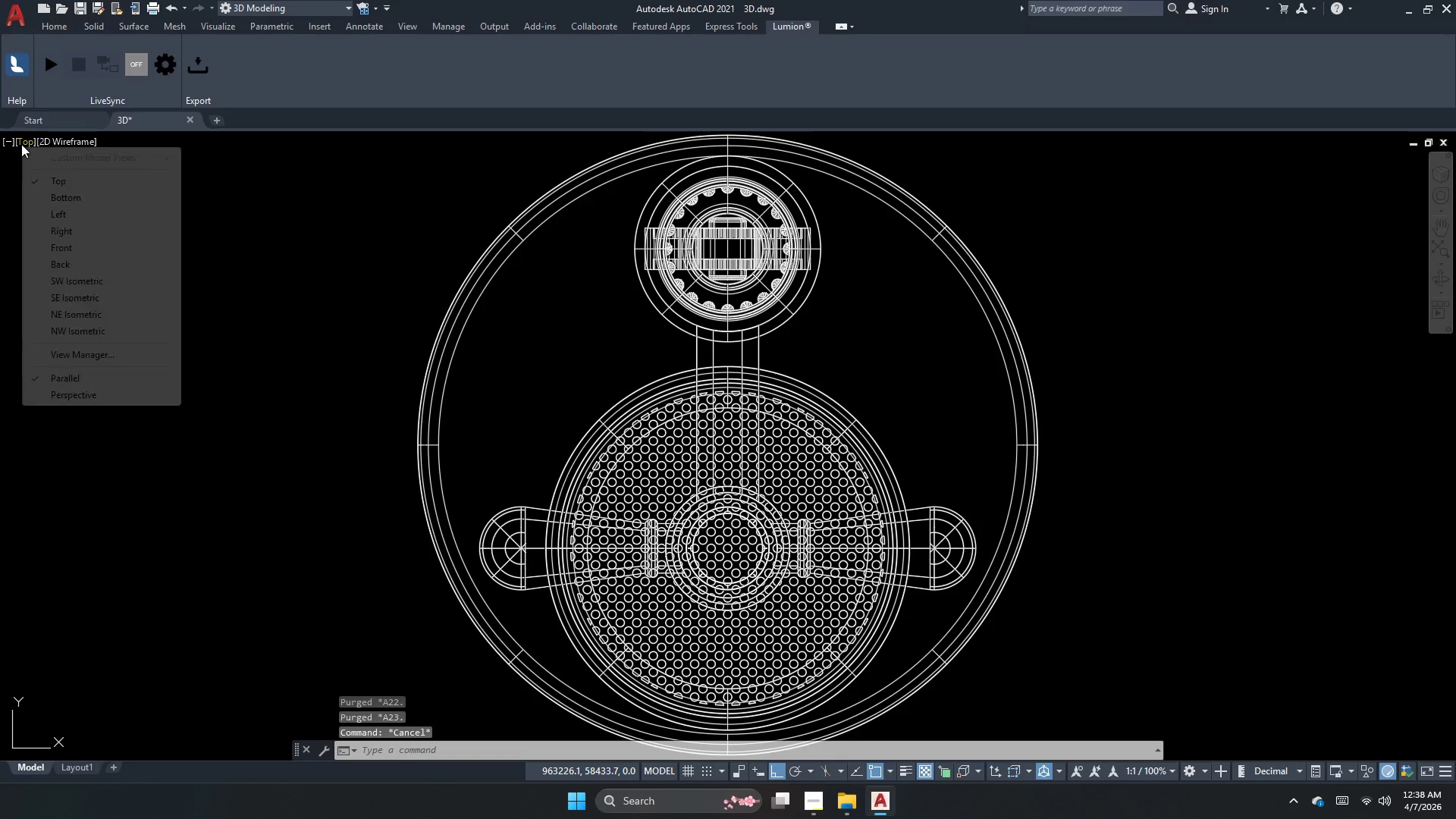 
left_click([67, 282])
 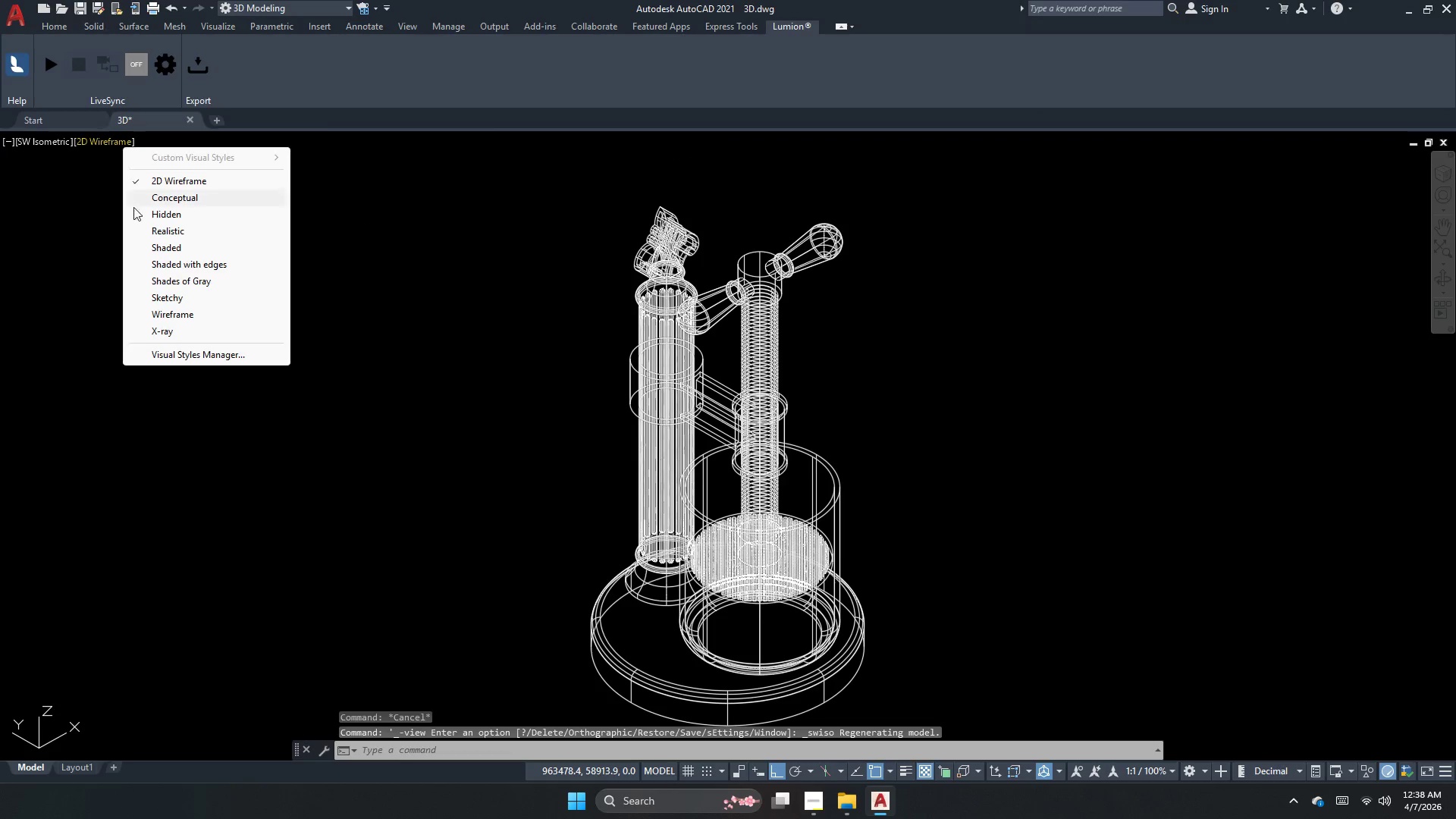 
left_click([152, 281])
 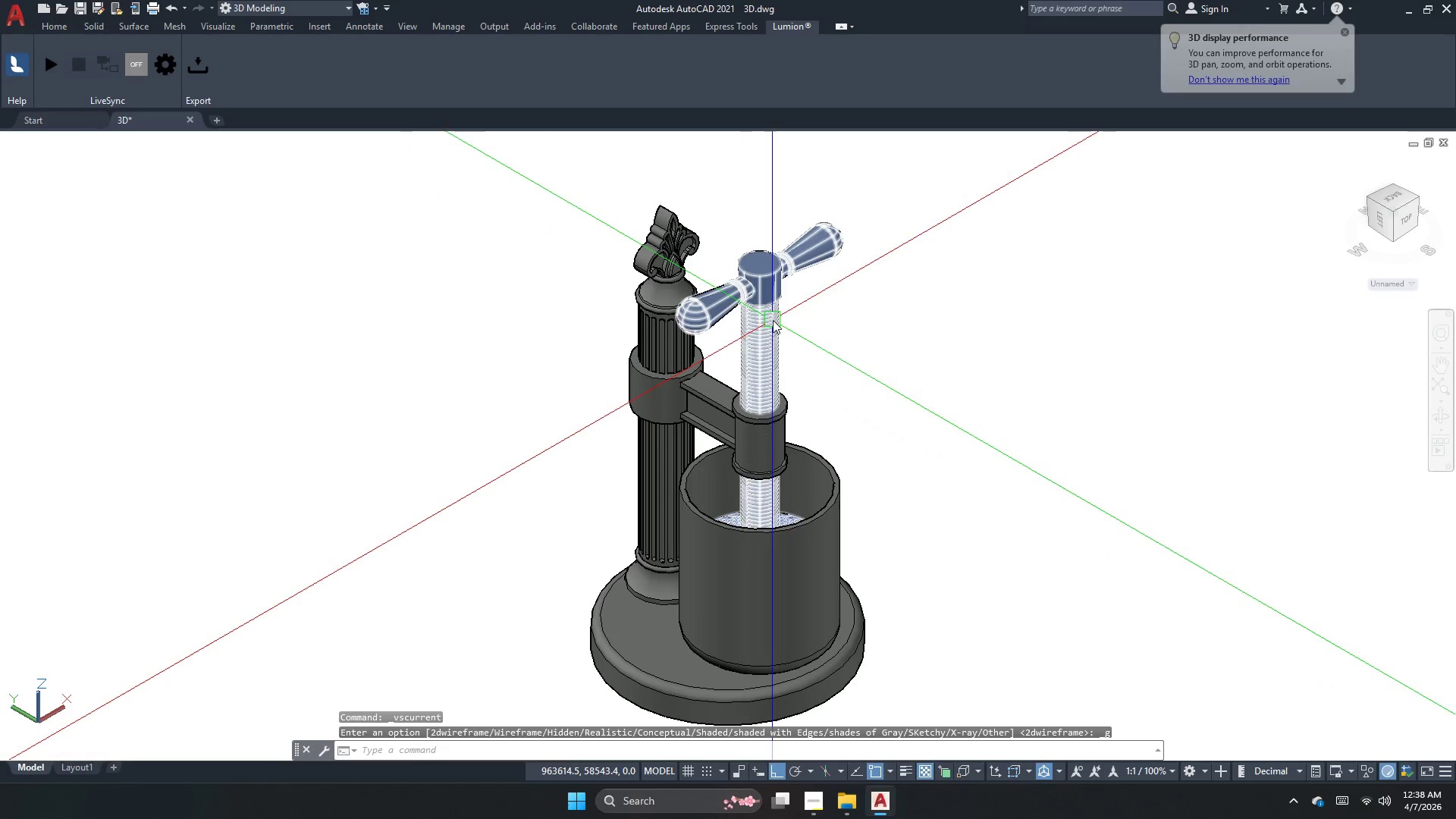 
left_click([767, 319])
 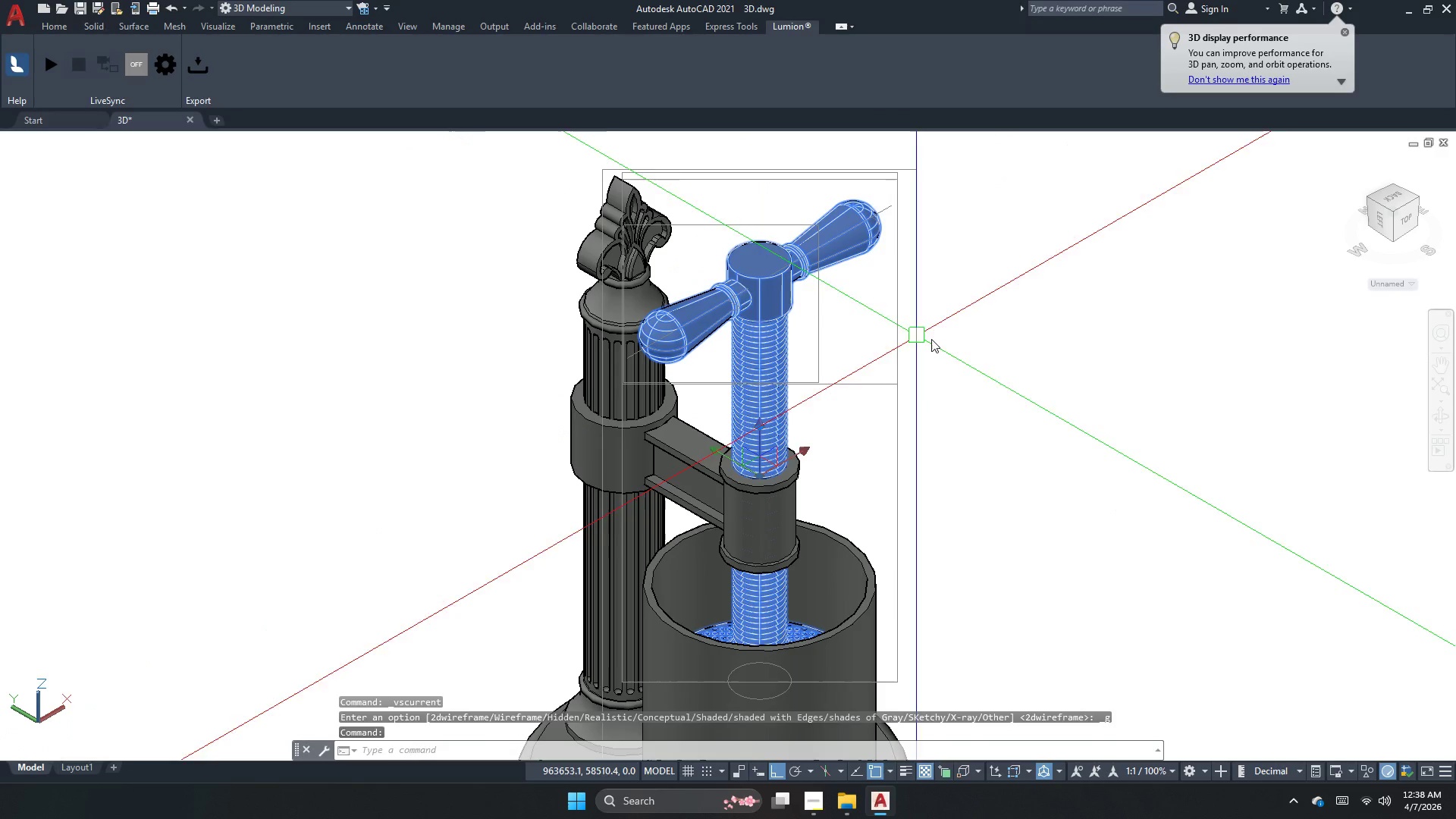 
scroll: coordinate [764, 277], scroll_direction: up, amount: 2.0
 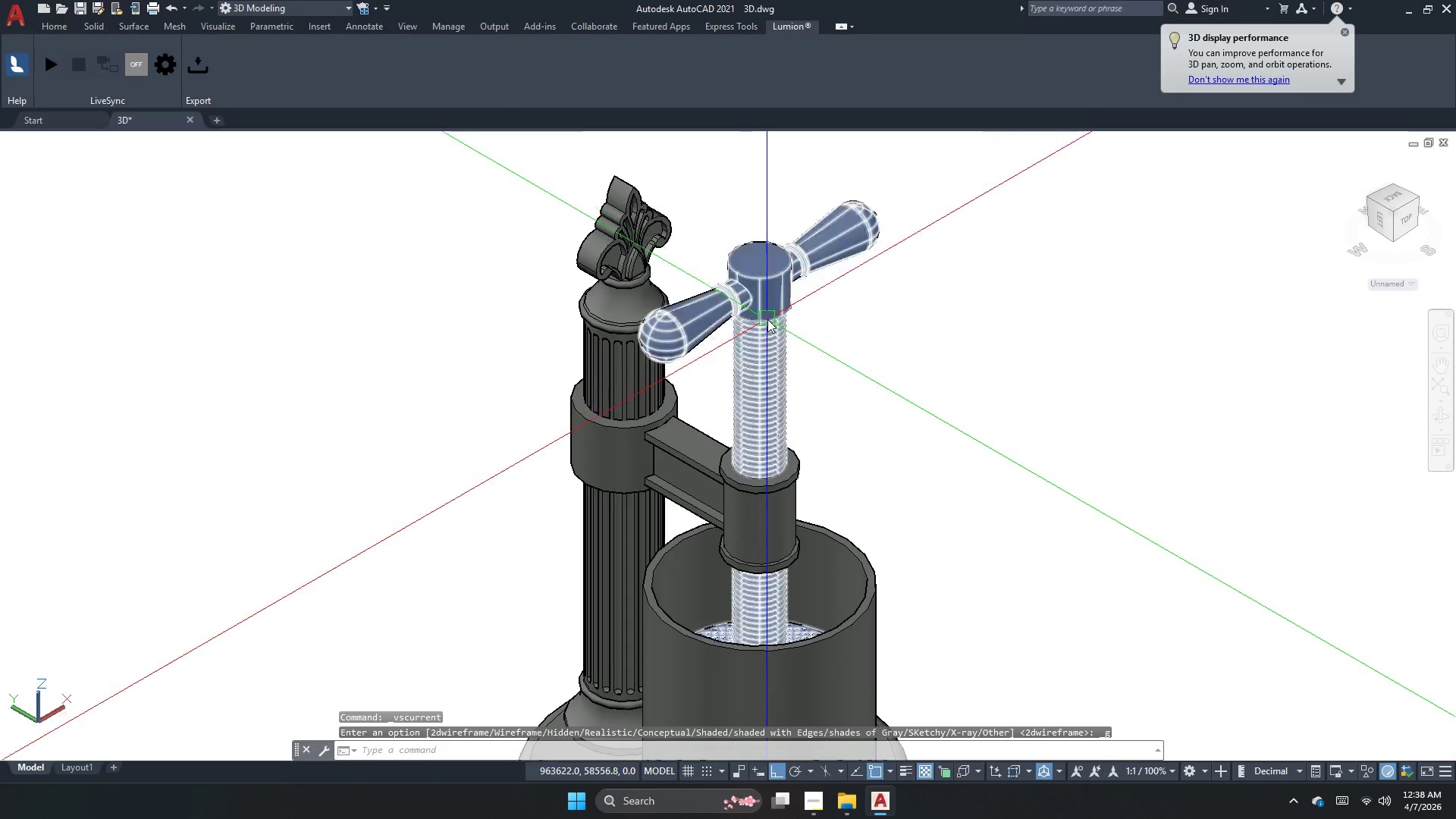 
key(Escape)
 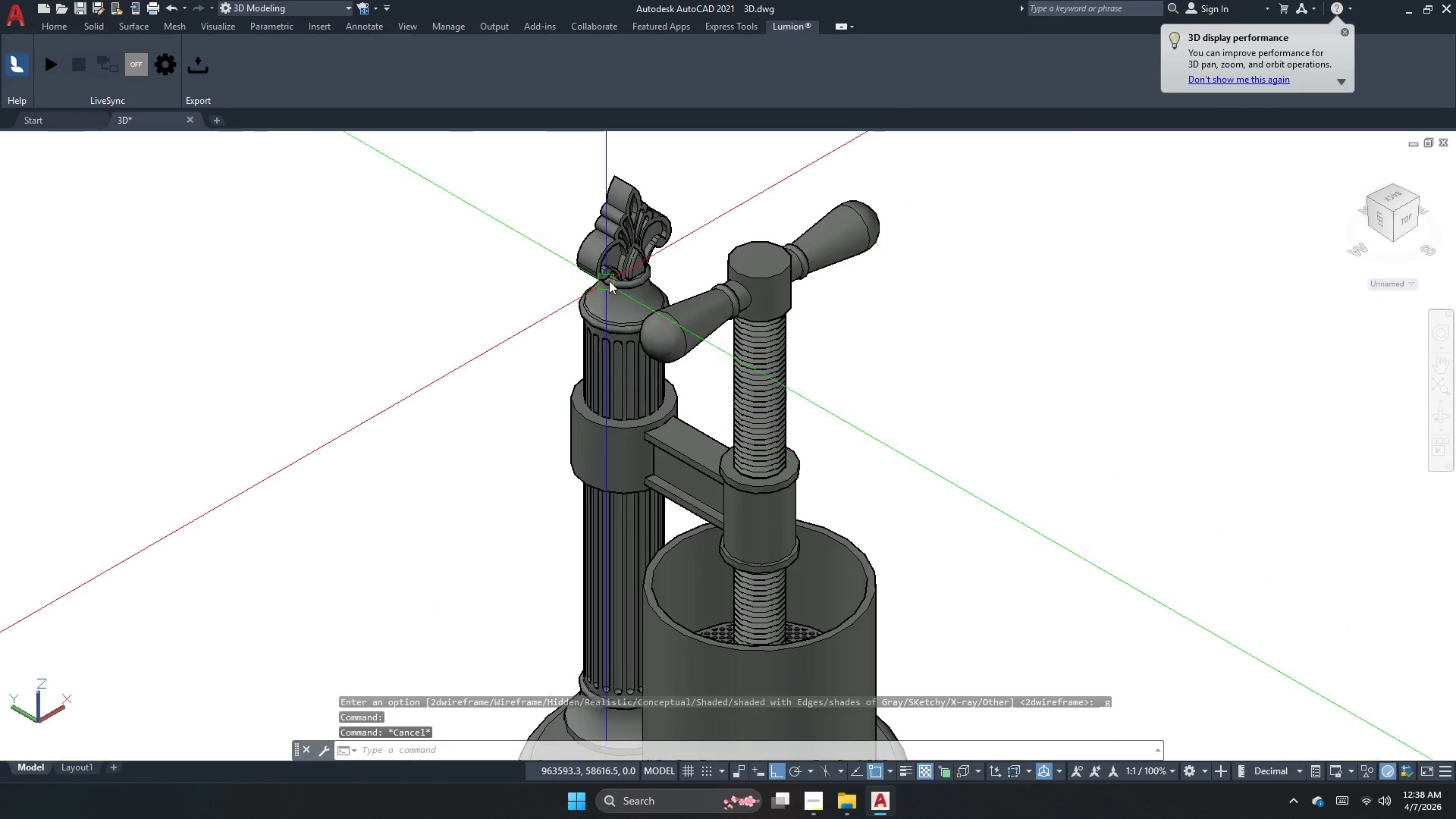 
left_click([631, 264])
 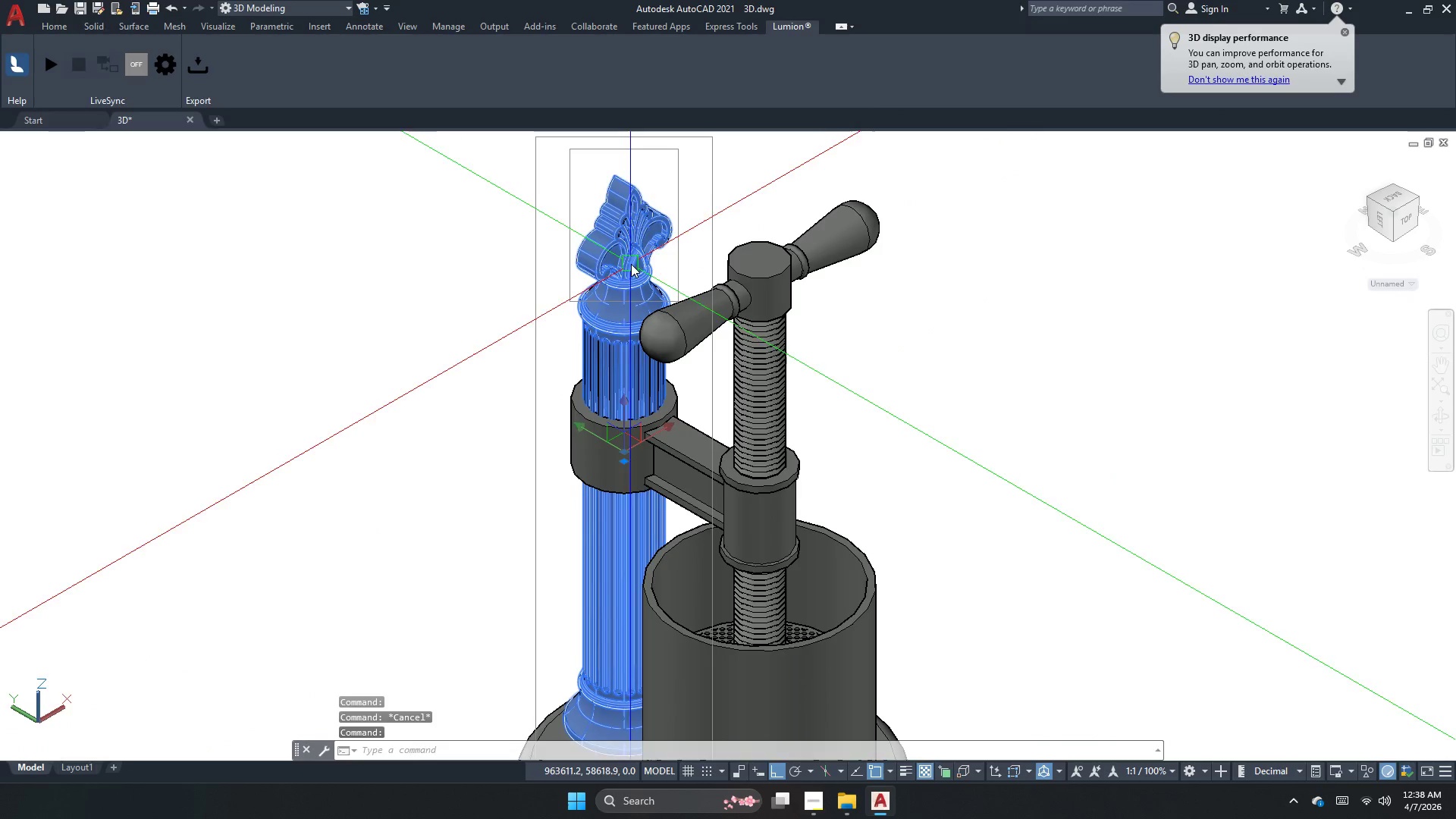 
key(Escape)
 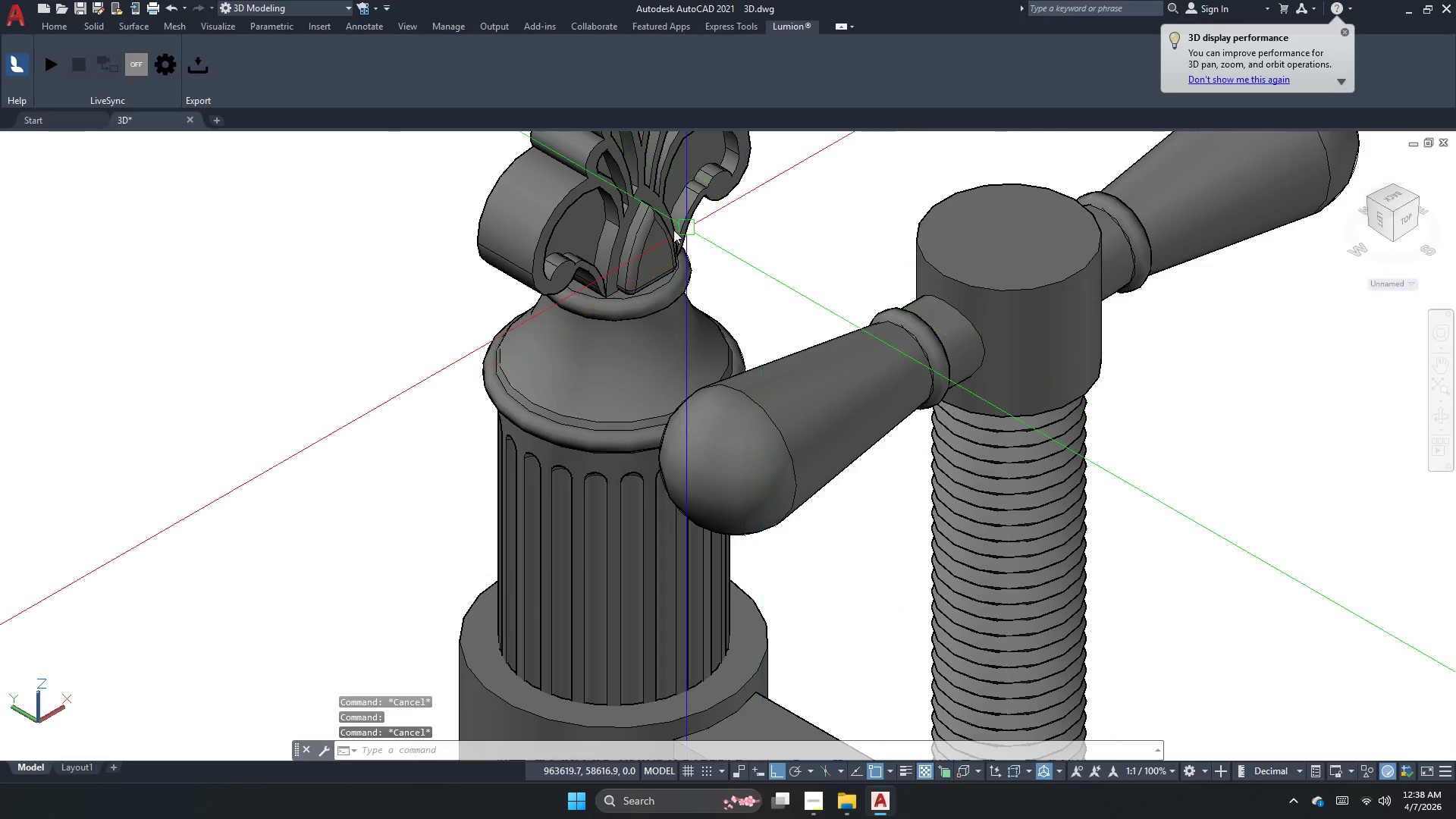 
scroll: coordinate [629, 276], scroll_direction: up, amount: 4.0
 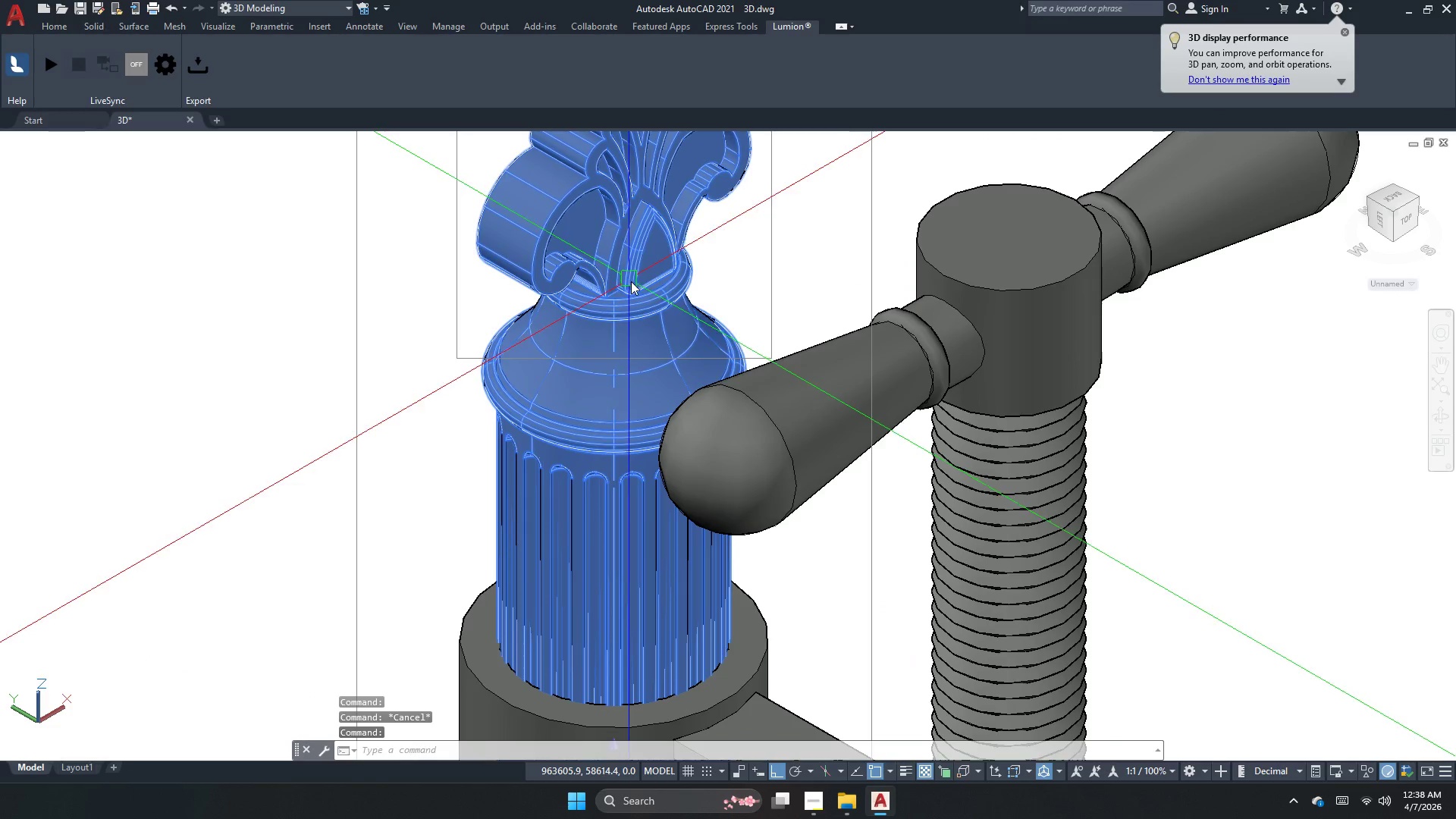 
left_click([639, 241])
 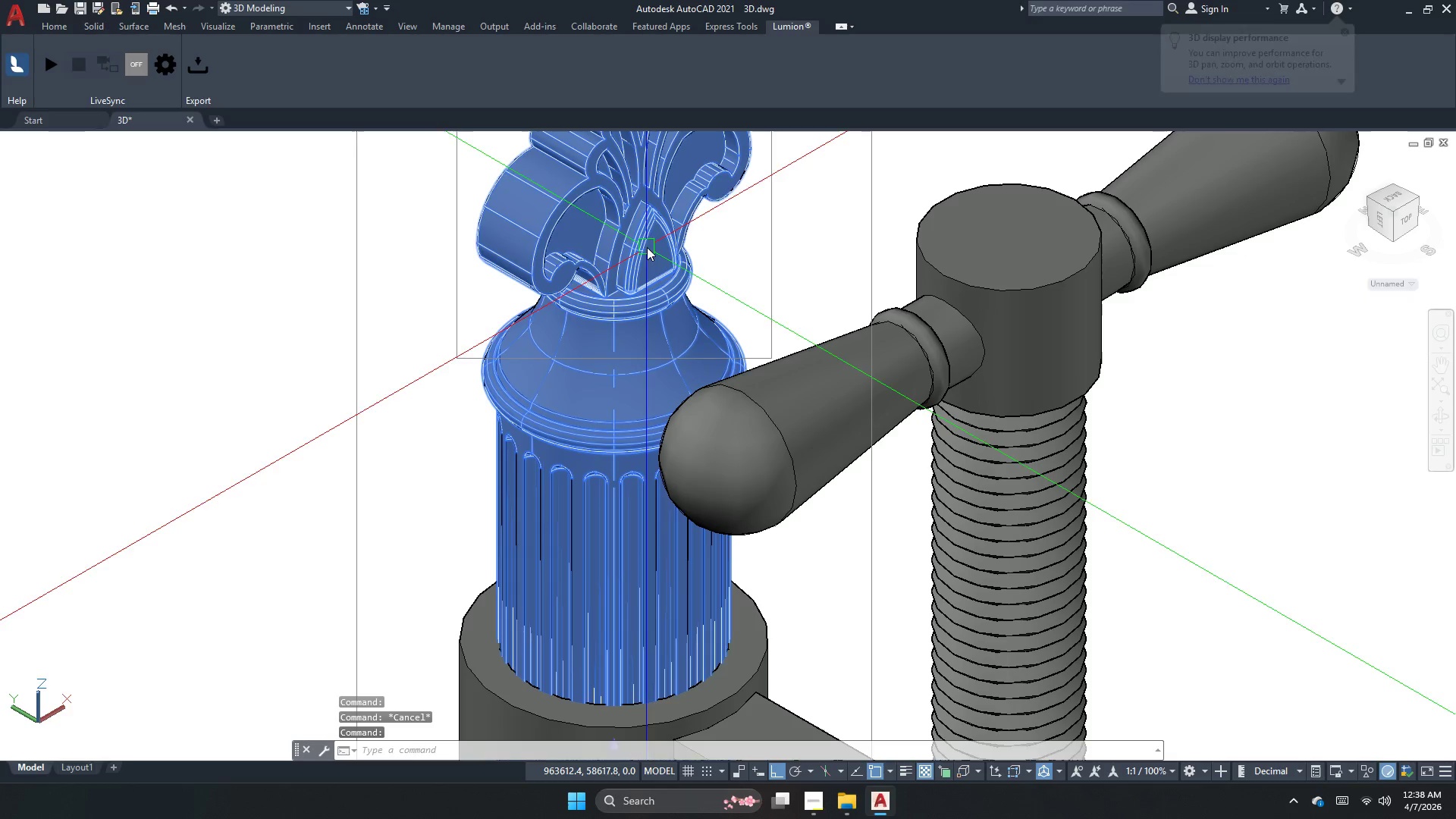 
key(Escape)
 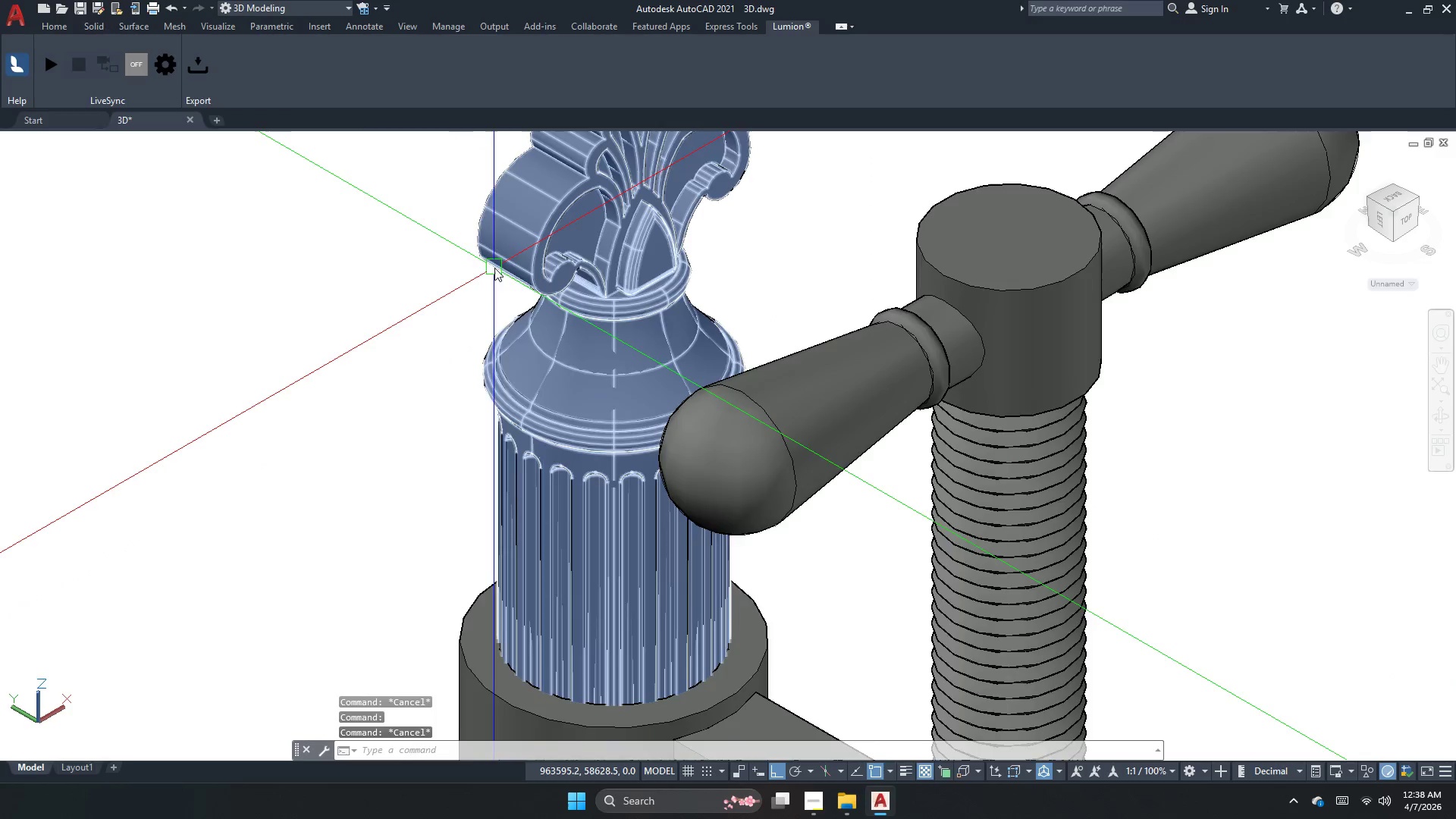 
key(Escape)
 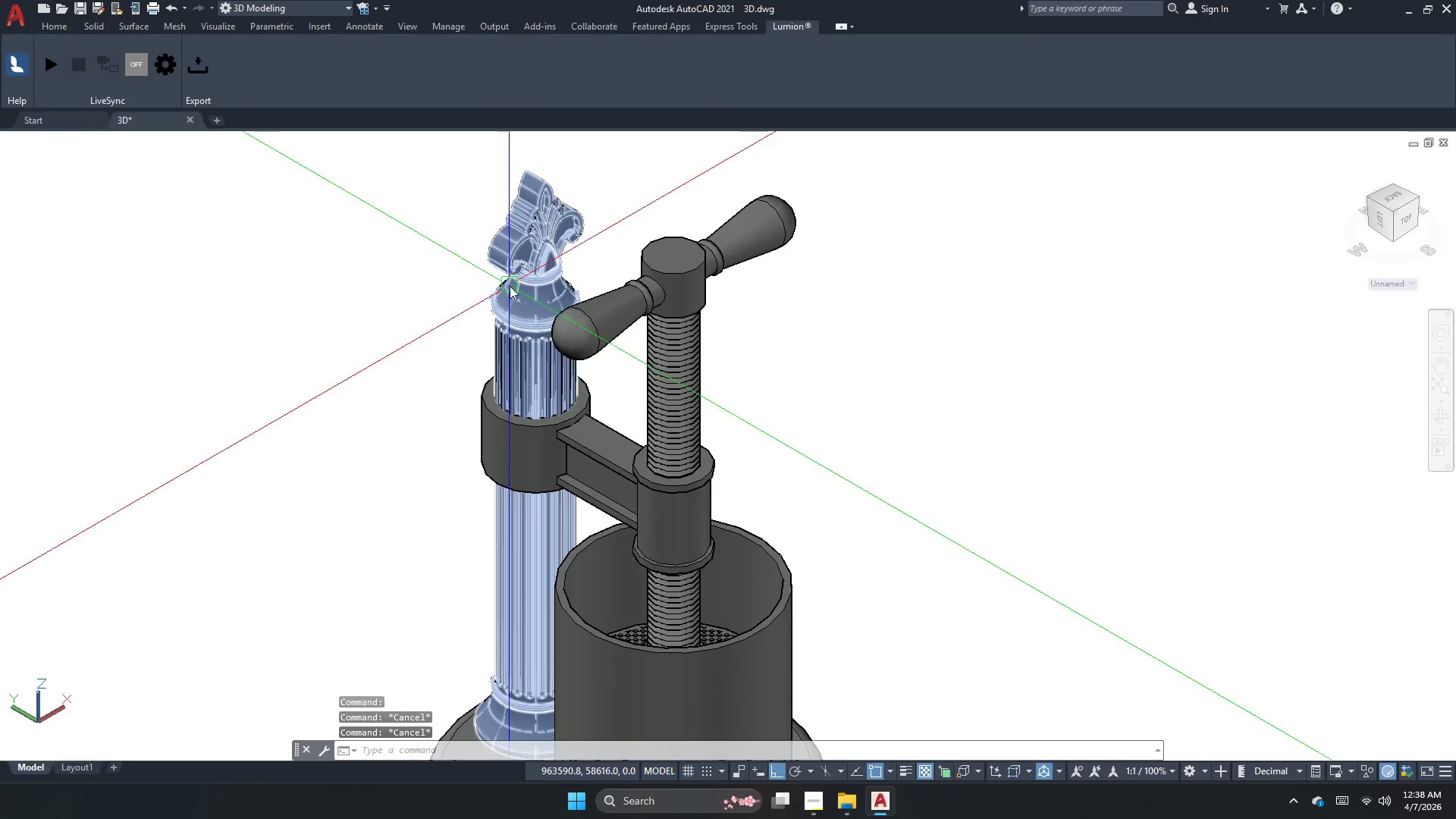 
scroll: coordinate [495, 273], scroll_direction: down, amount: 2.0
 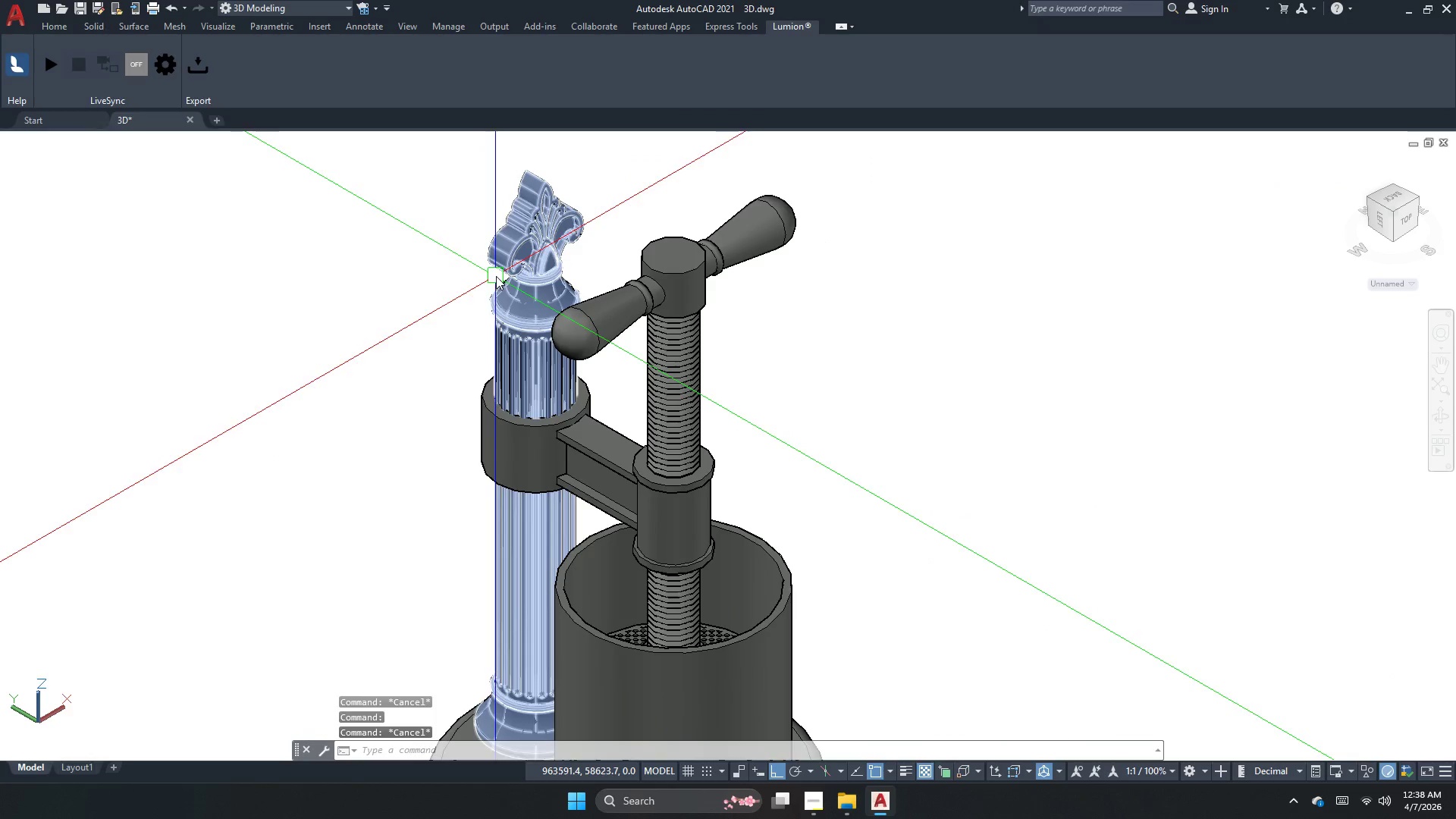 
key(Escape)
 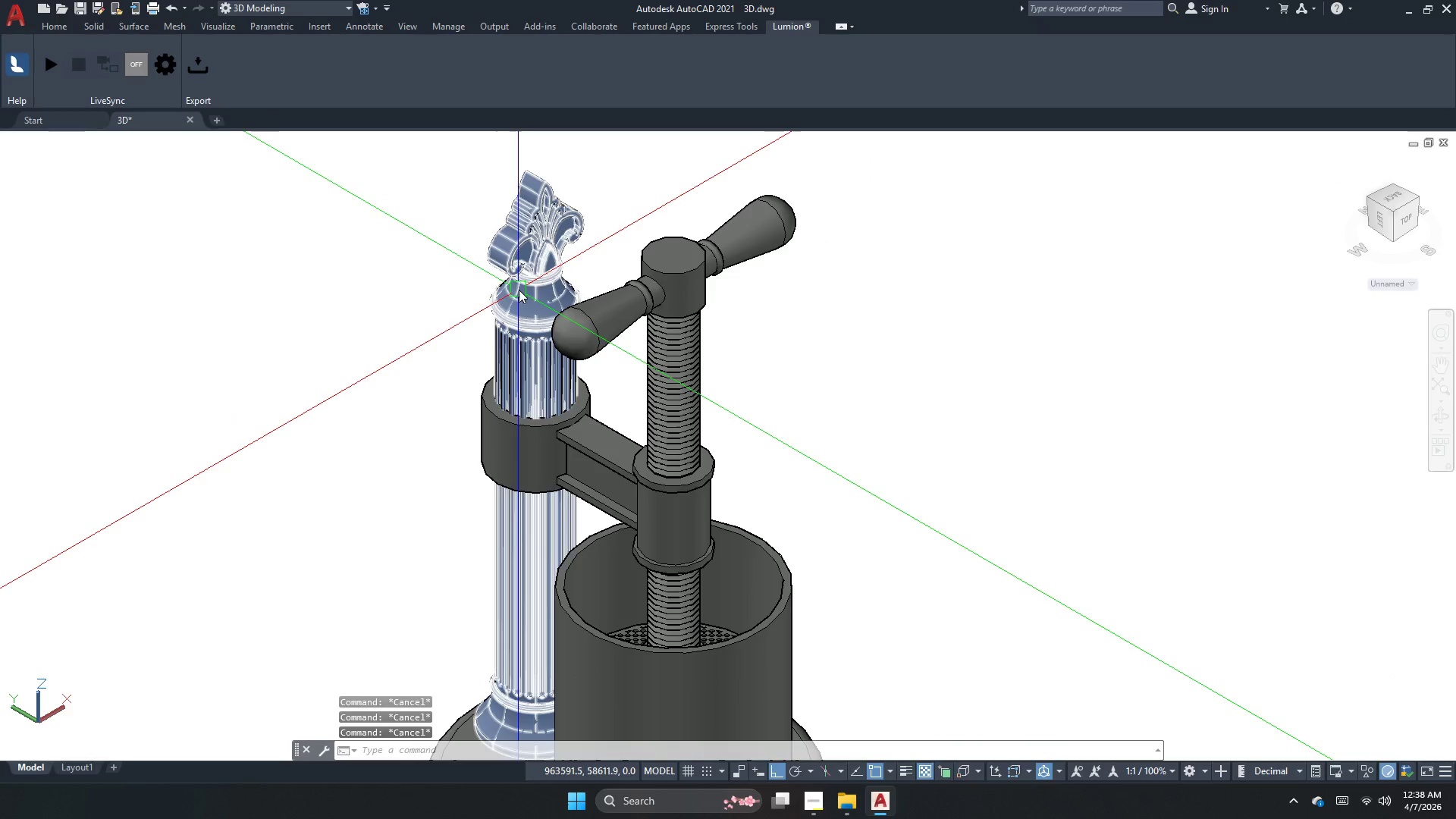 
key(Control+ControlLeft)
 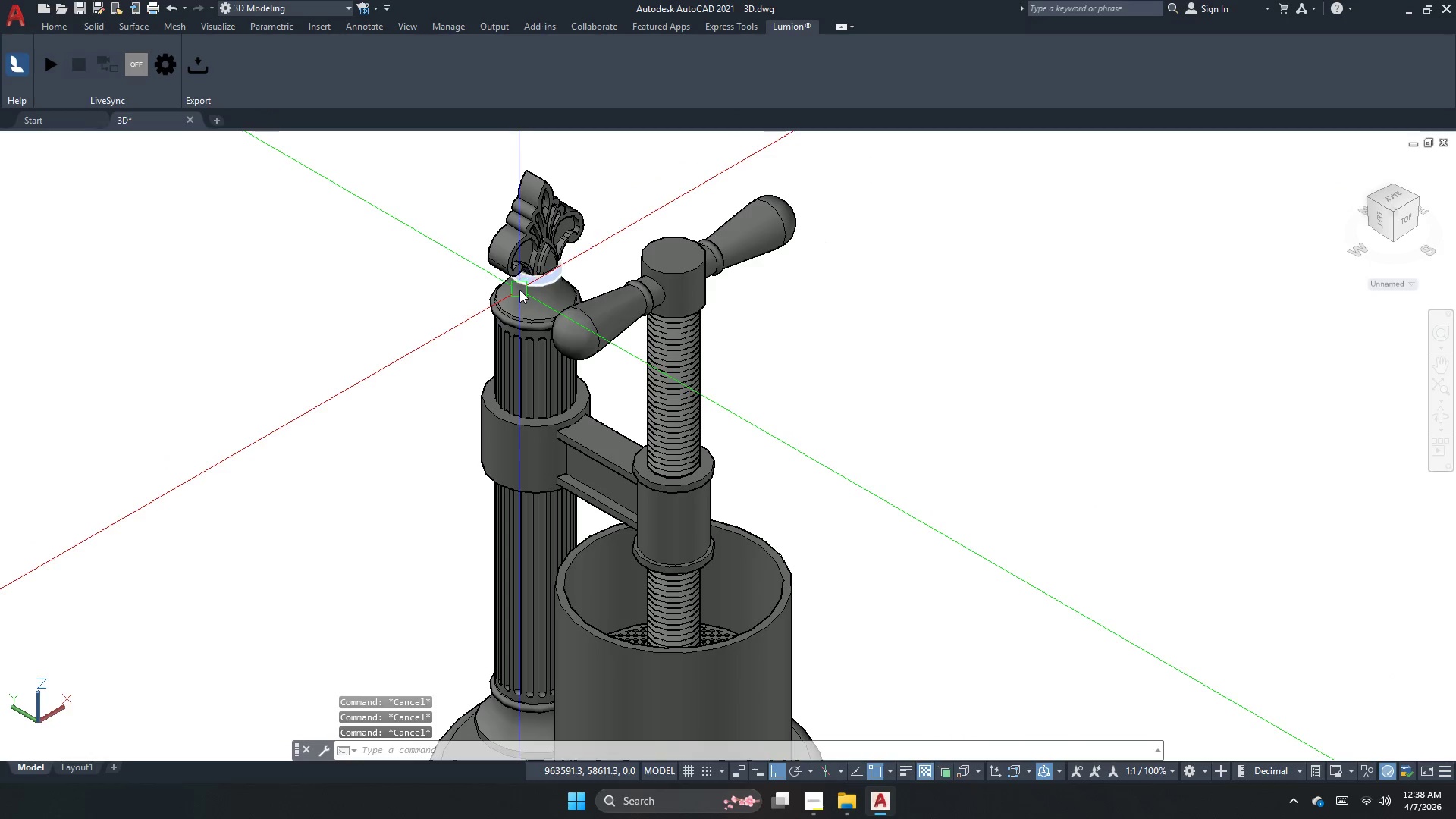 
key(Control+S)
 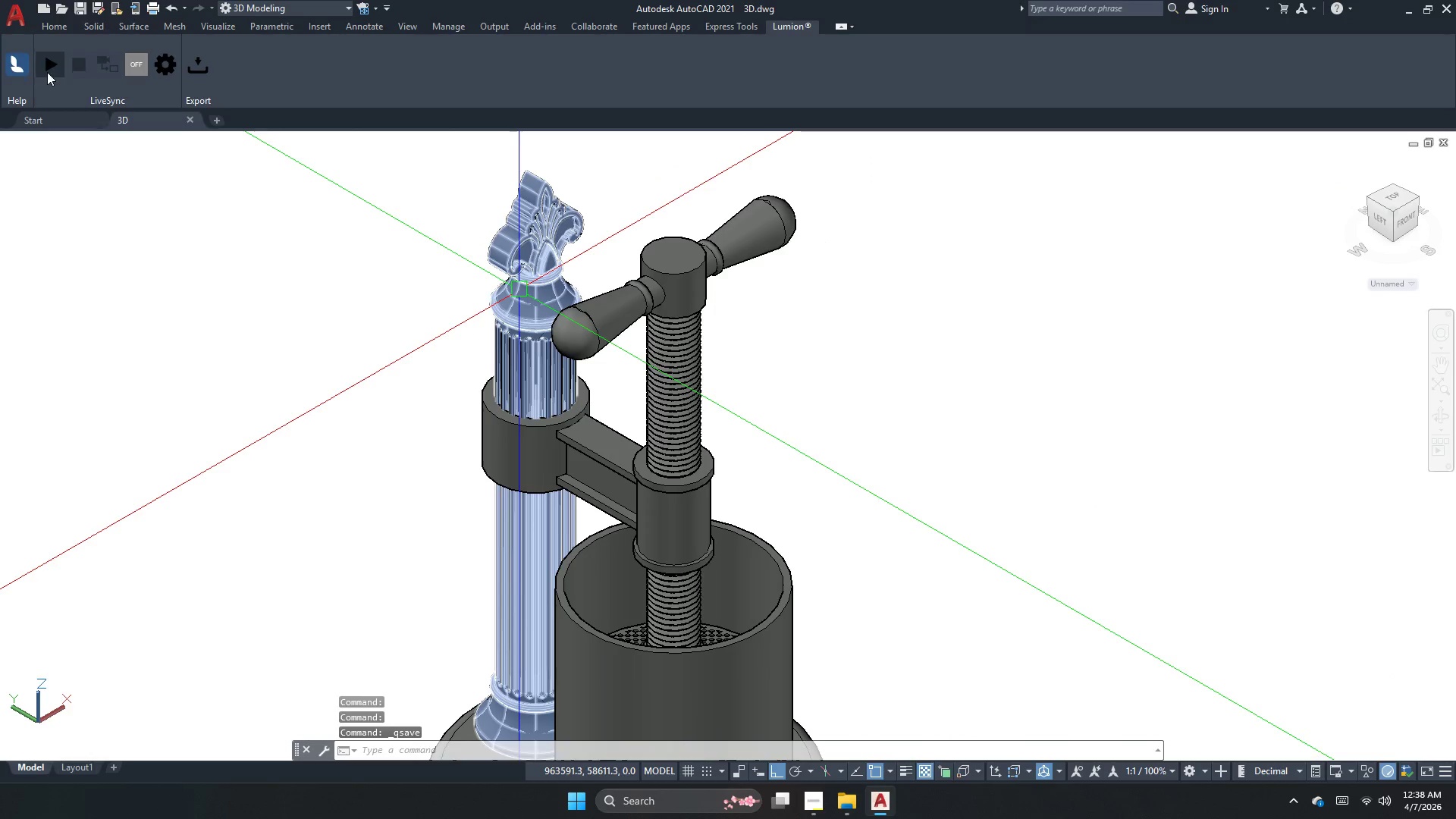 
key(Escape)
 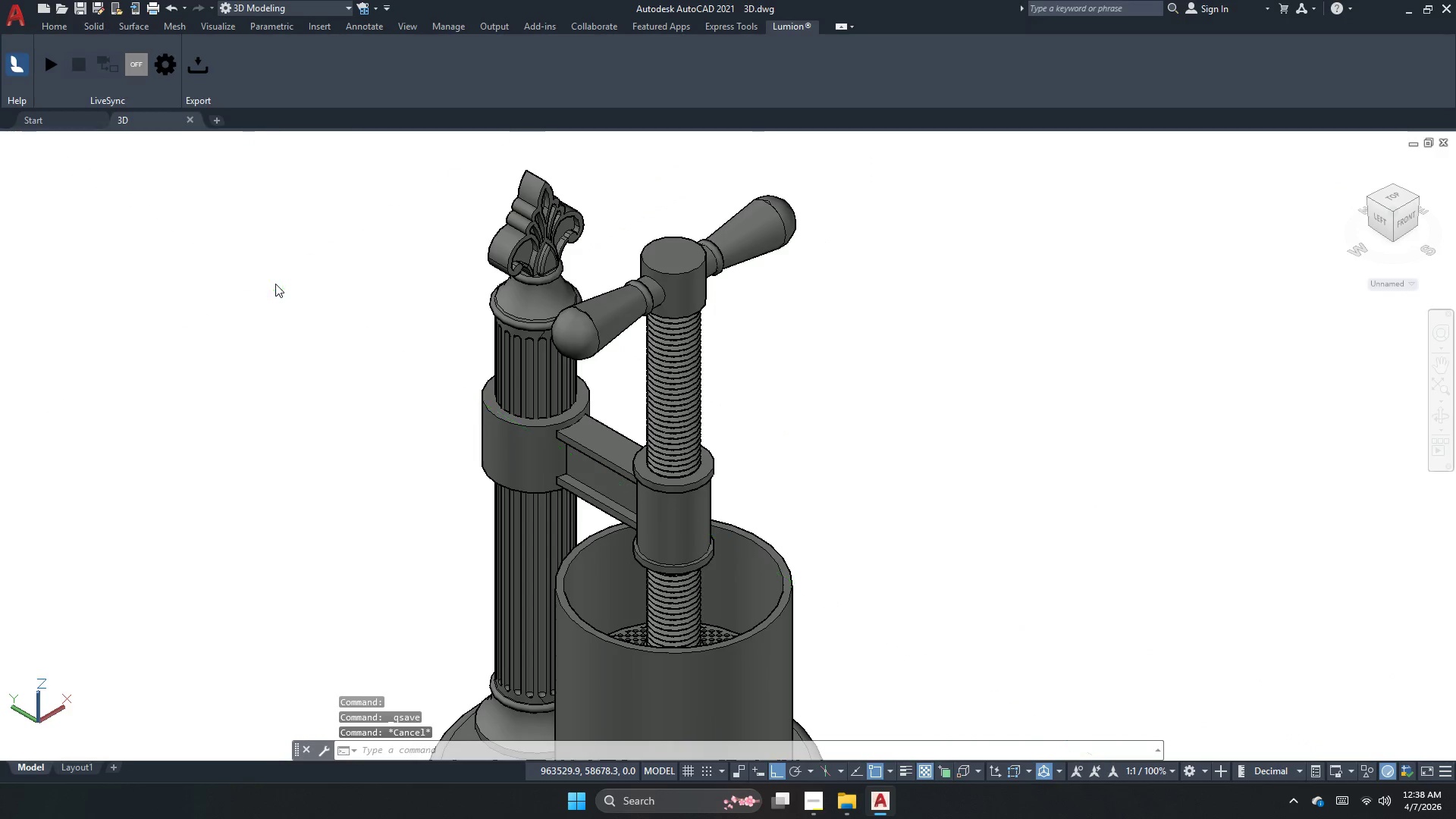 
key(Escape)
 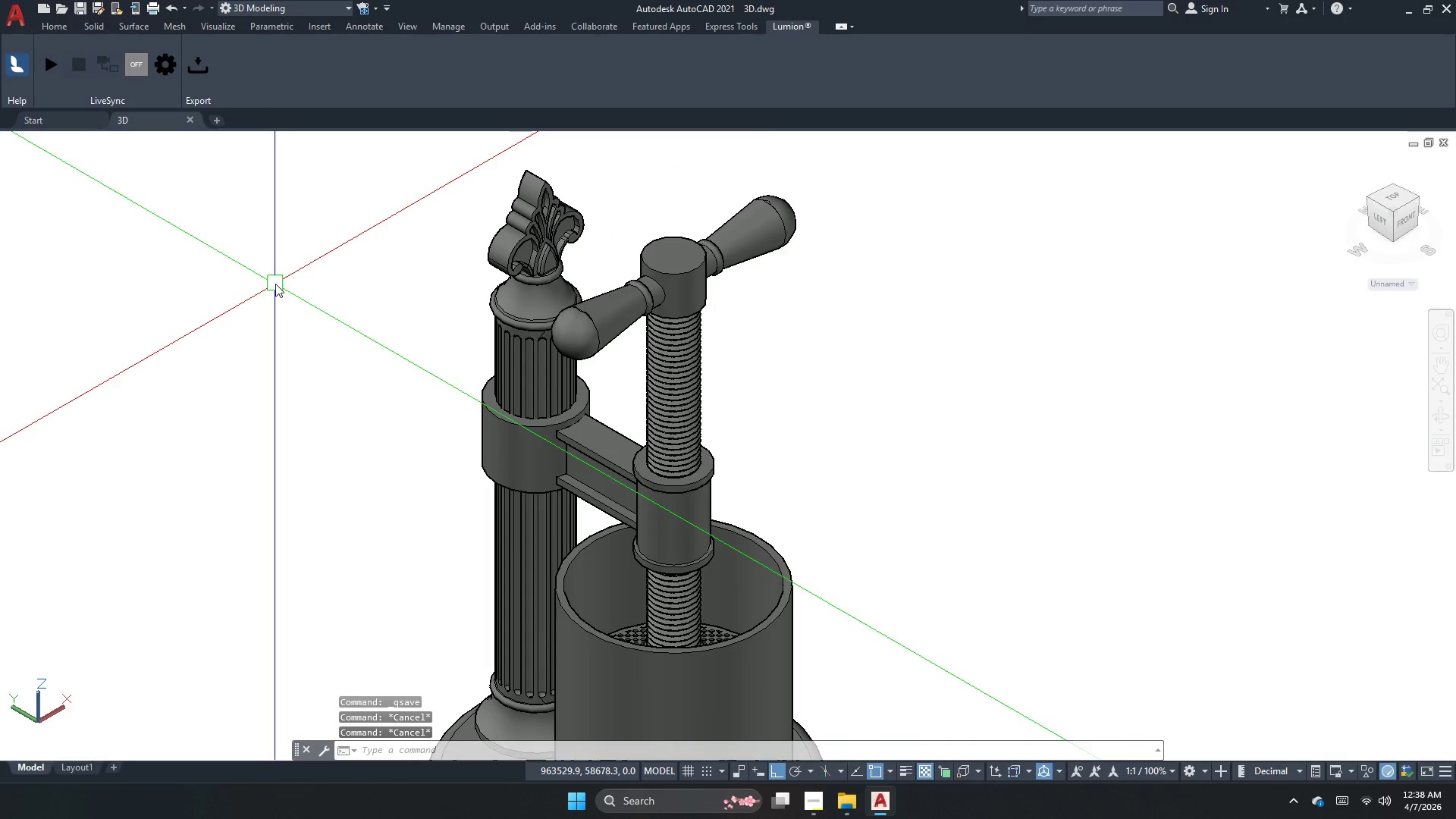 
key(Control+ControlLeft)
 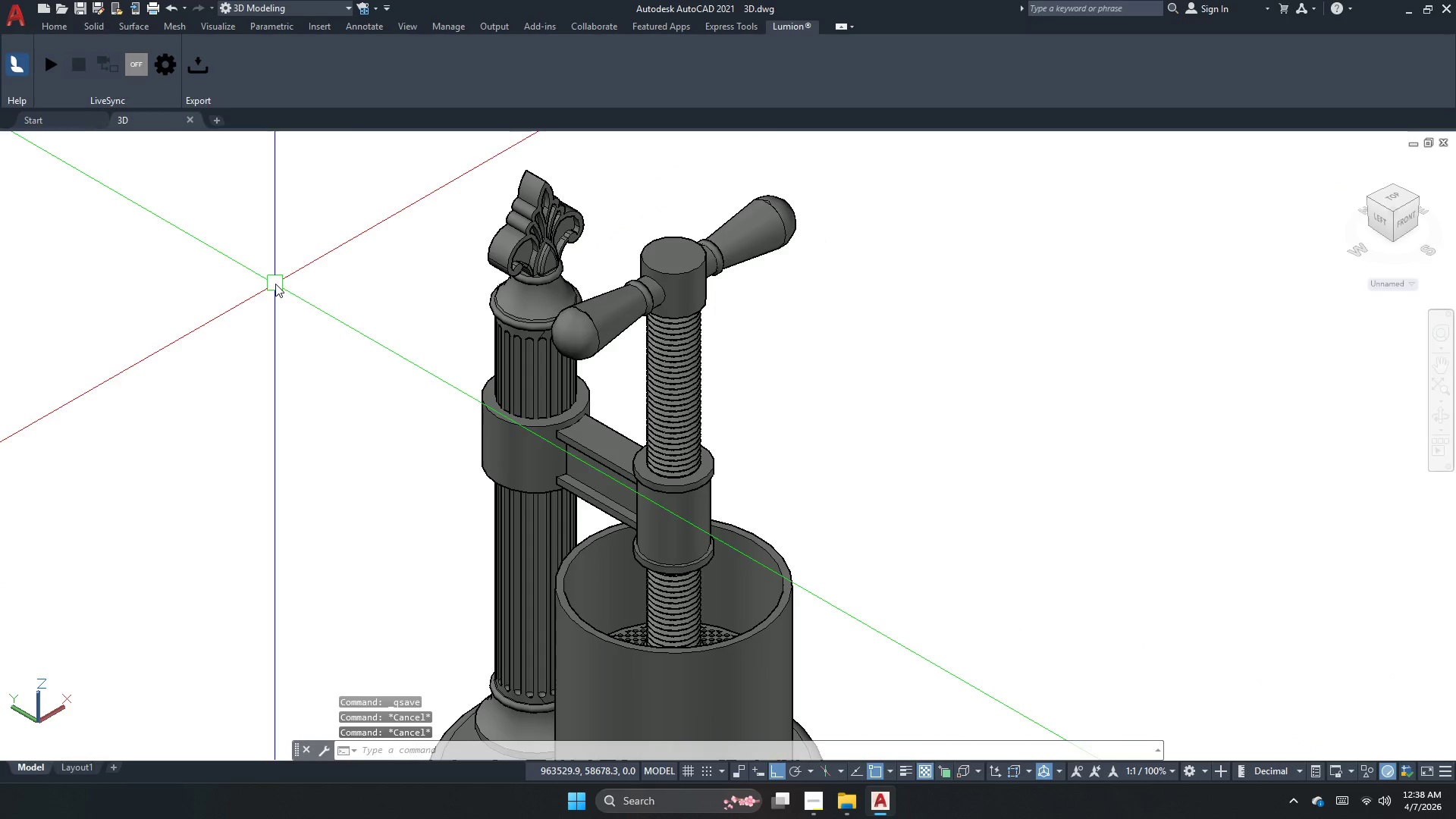 
key(Control+S)
 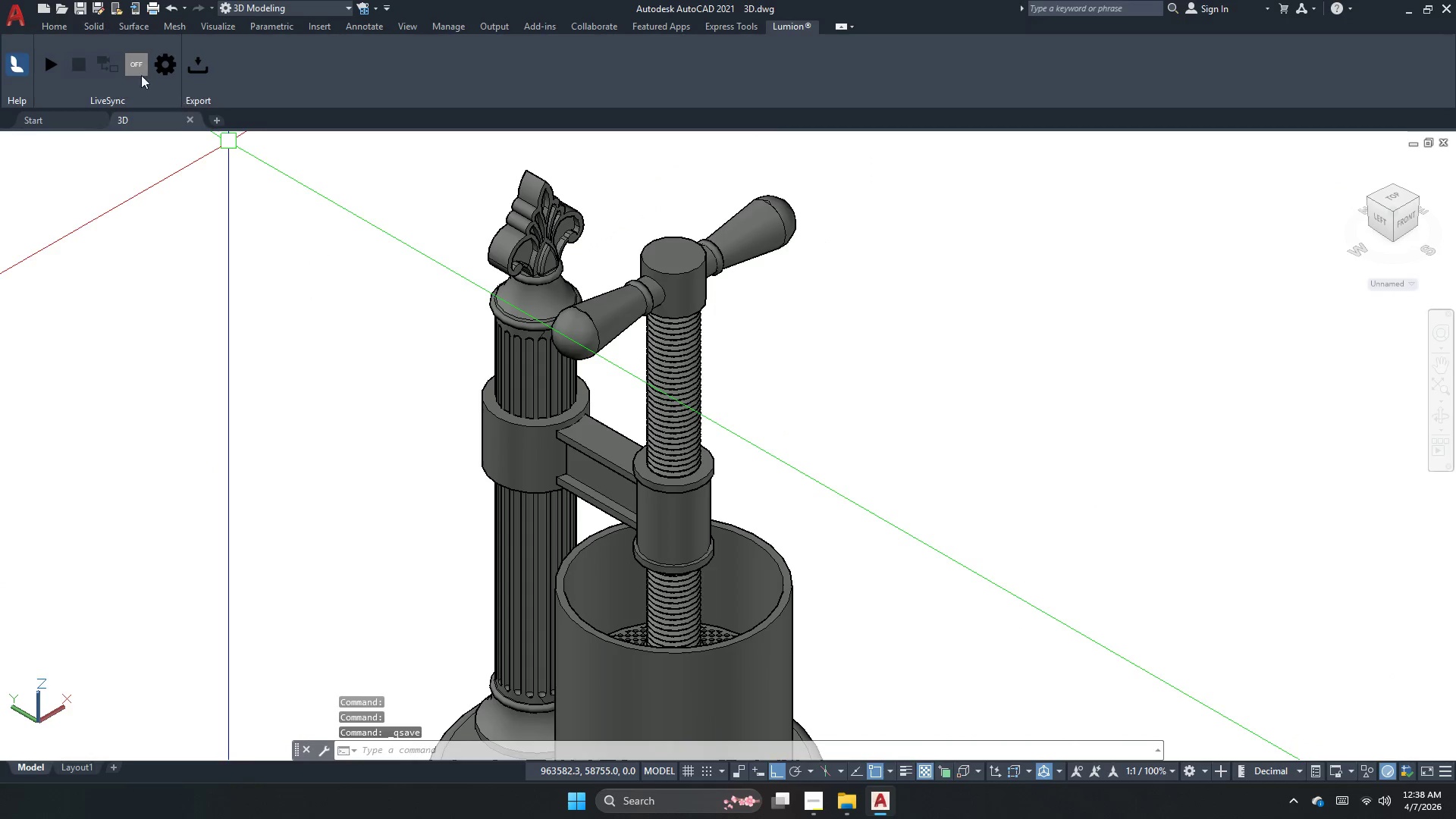 
key(Escape)
 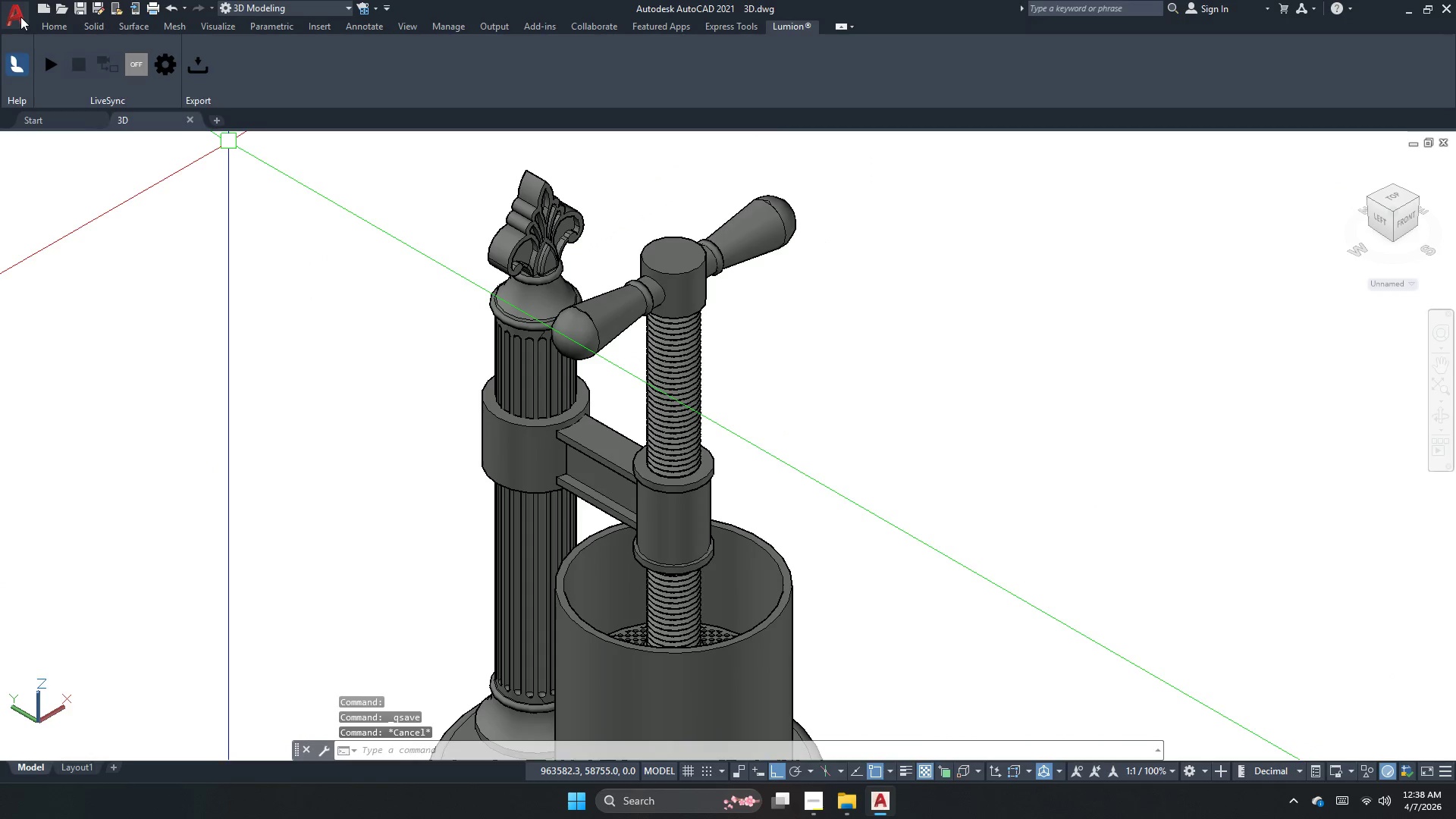 
left_click([20, 17])
 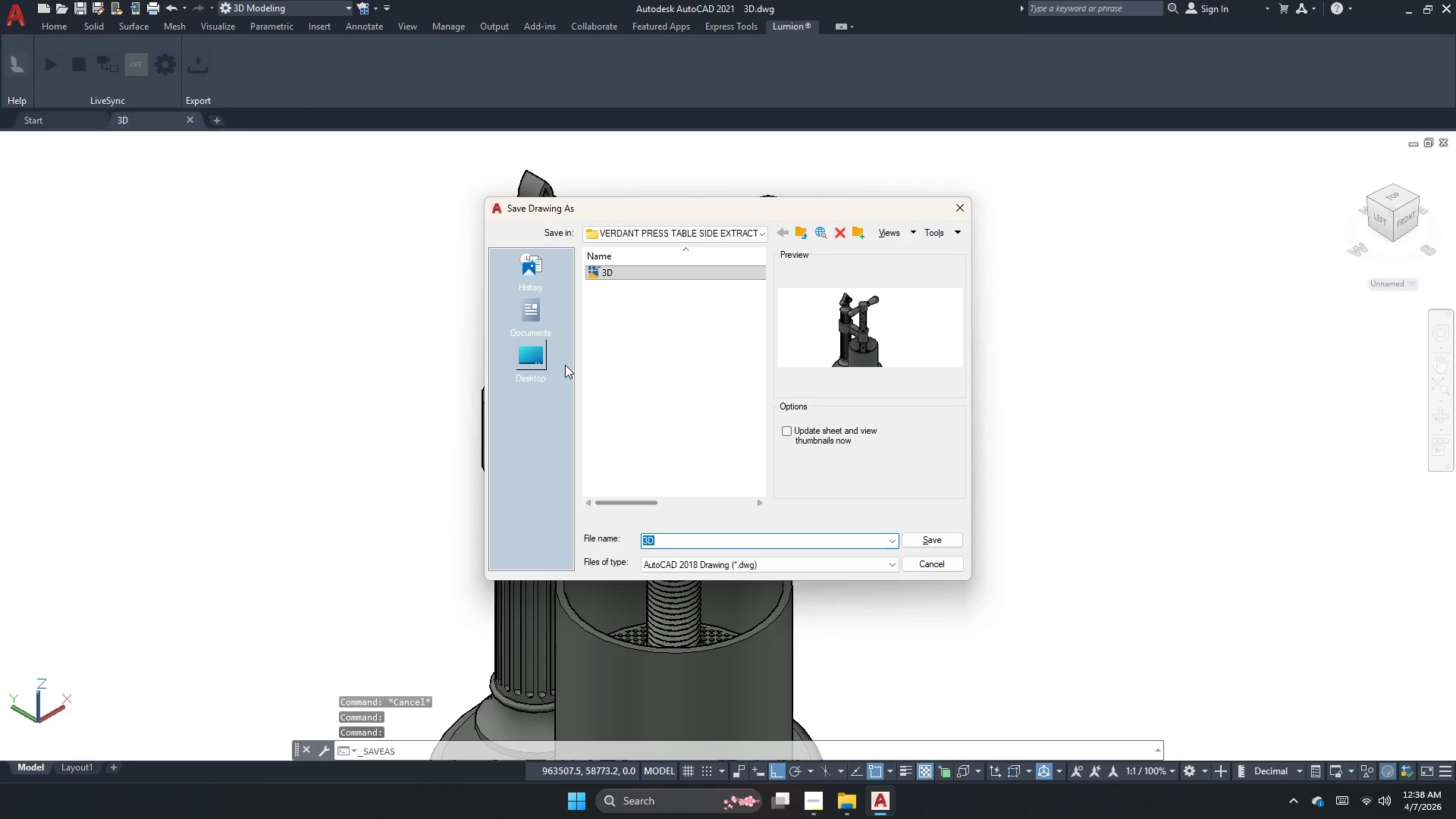 
key(Numpad1)
 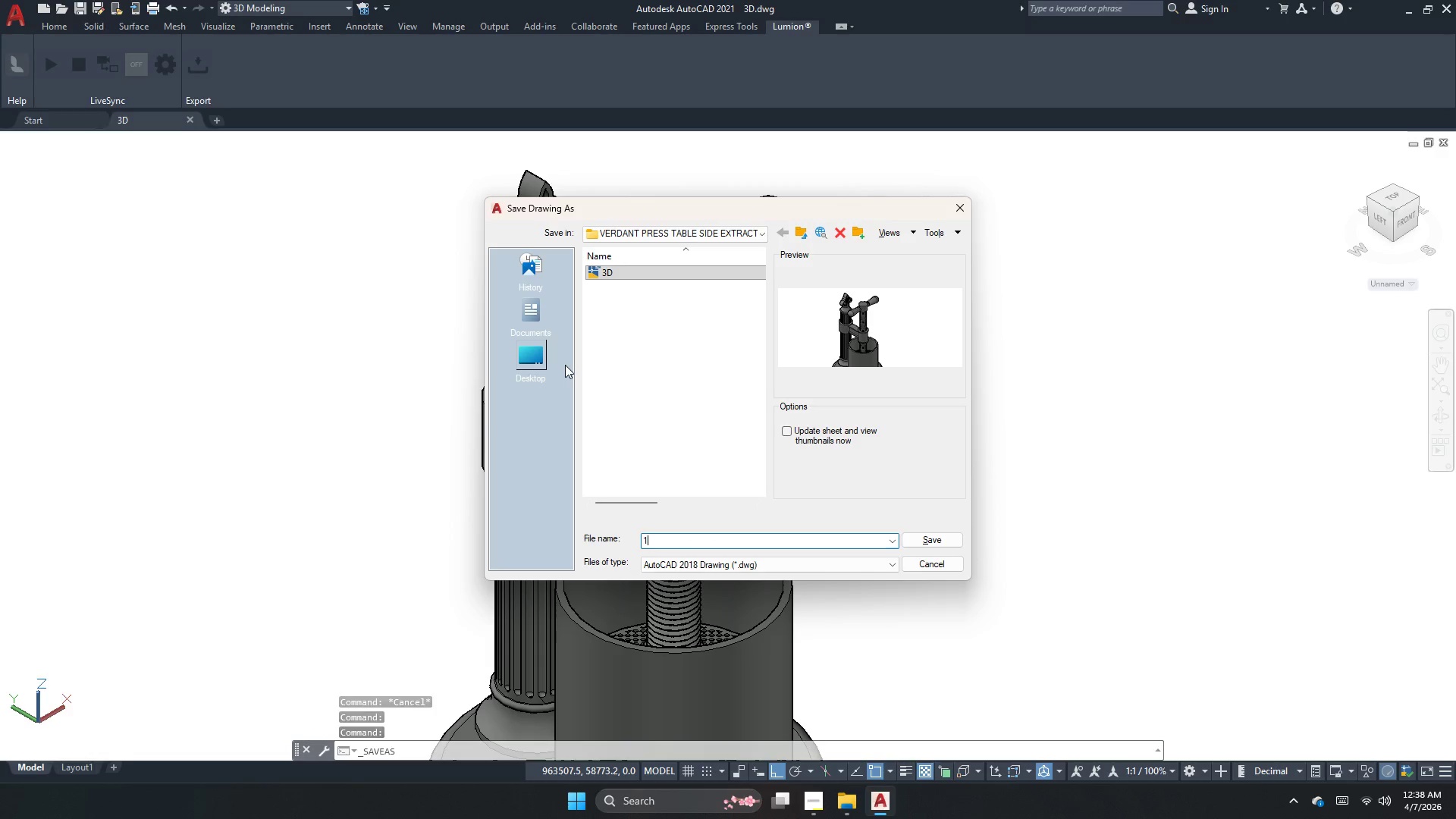 
key(NumpadEnter)
 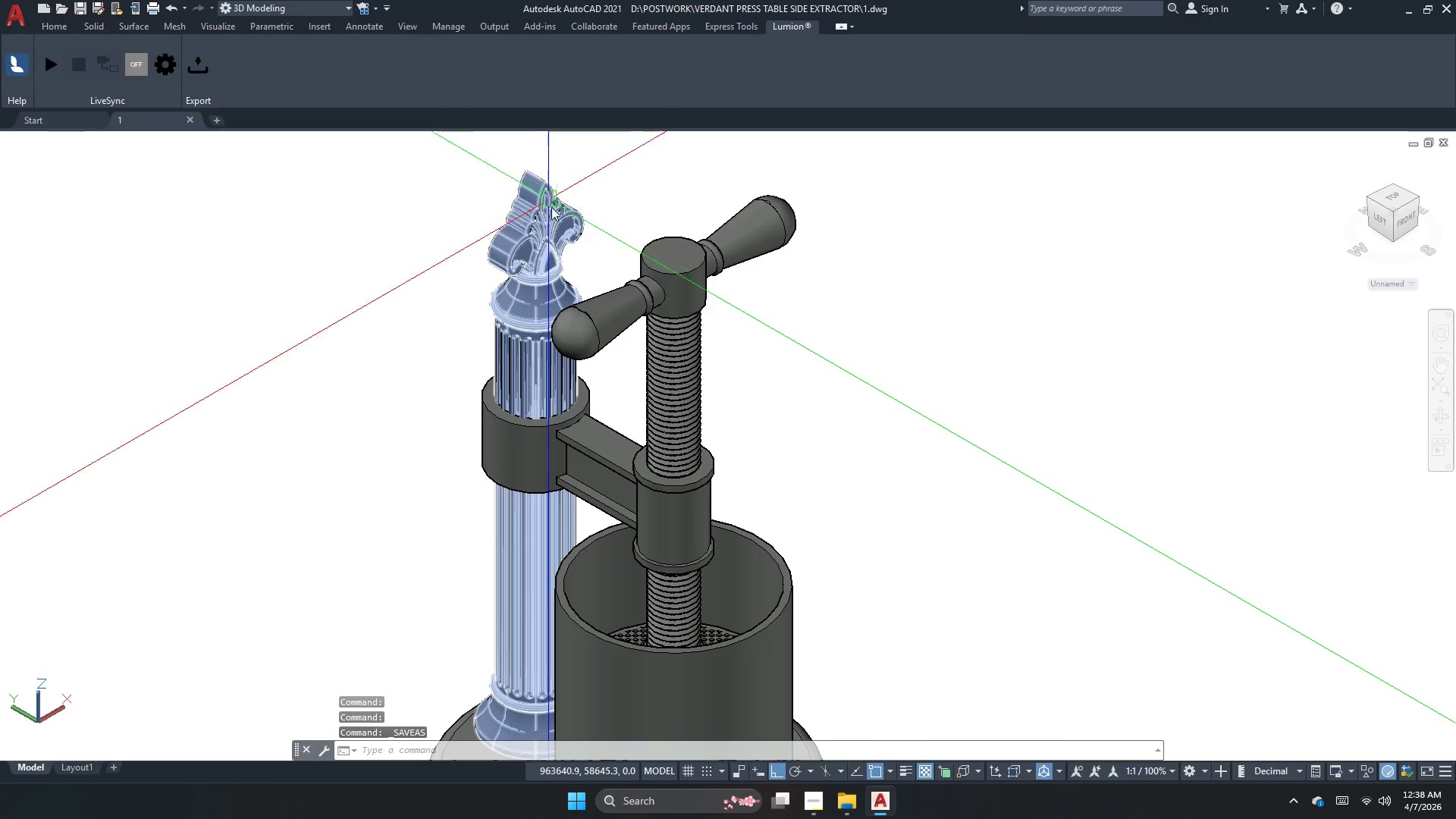 
key(Escape)
 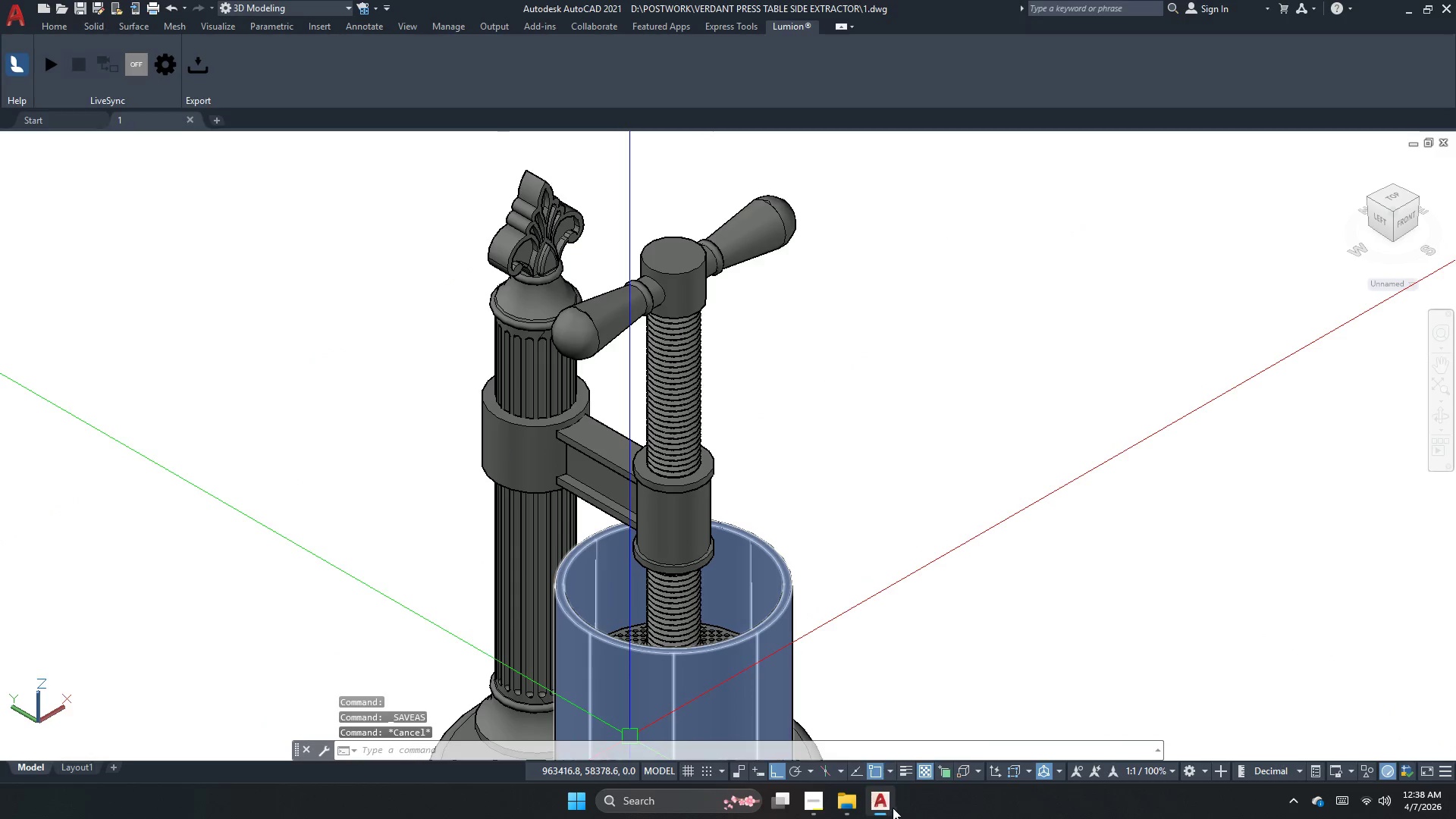 
left_click([841, 808])
 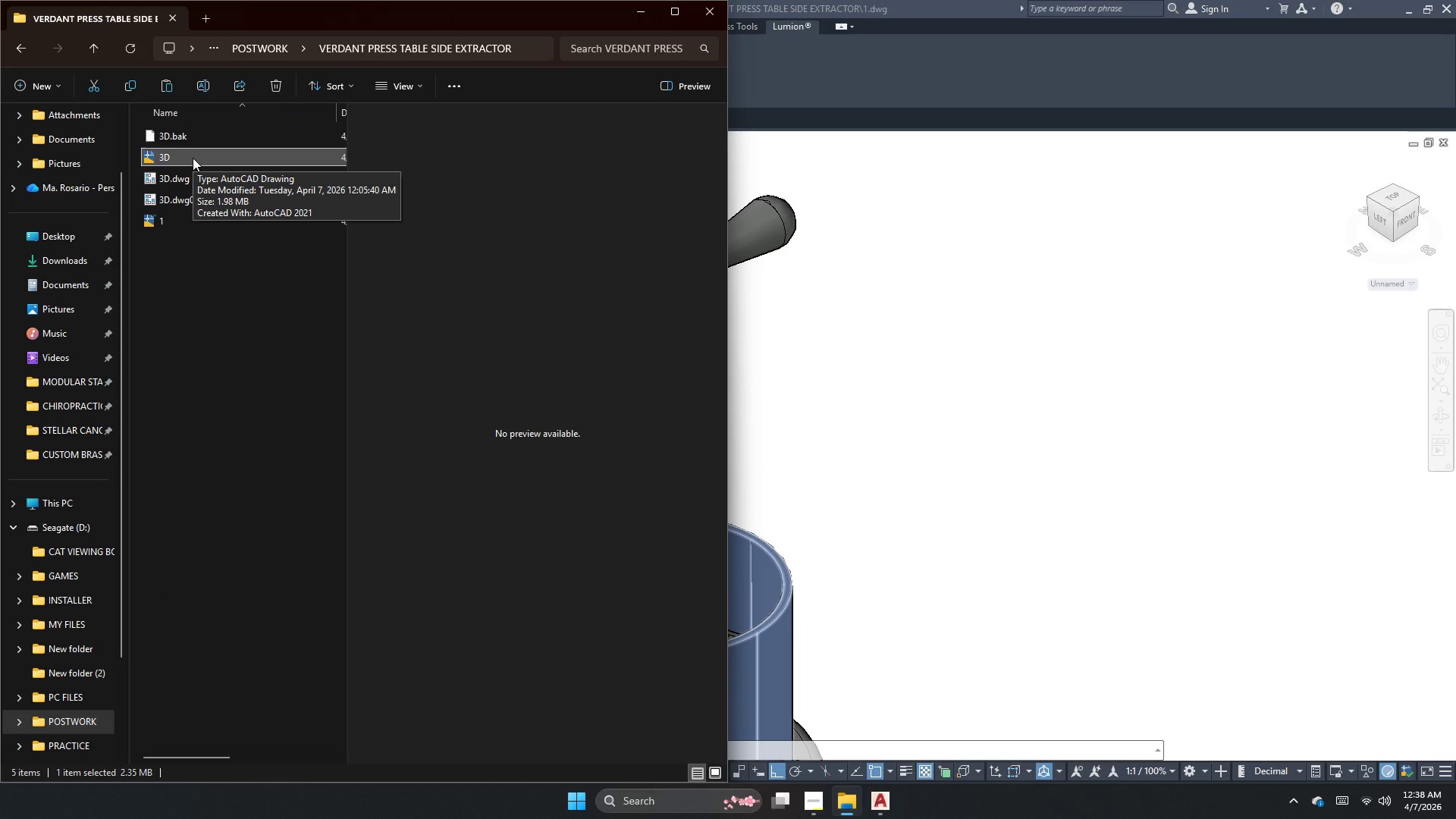 
left_click([193, 180])
 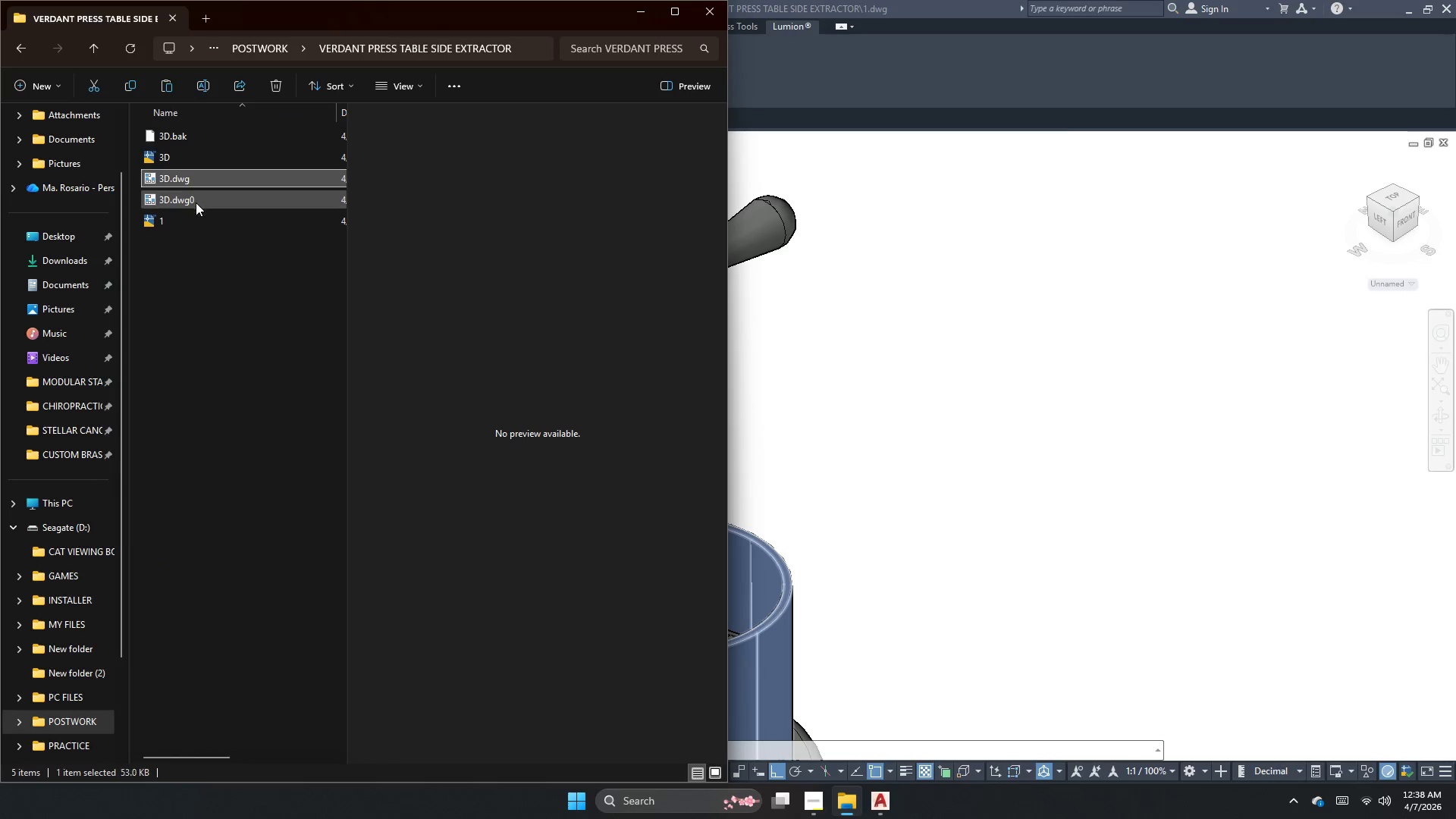 
hold_key(key=ControlLeft, duration=1.36)
left_click([196, 202])
 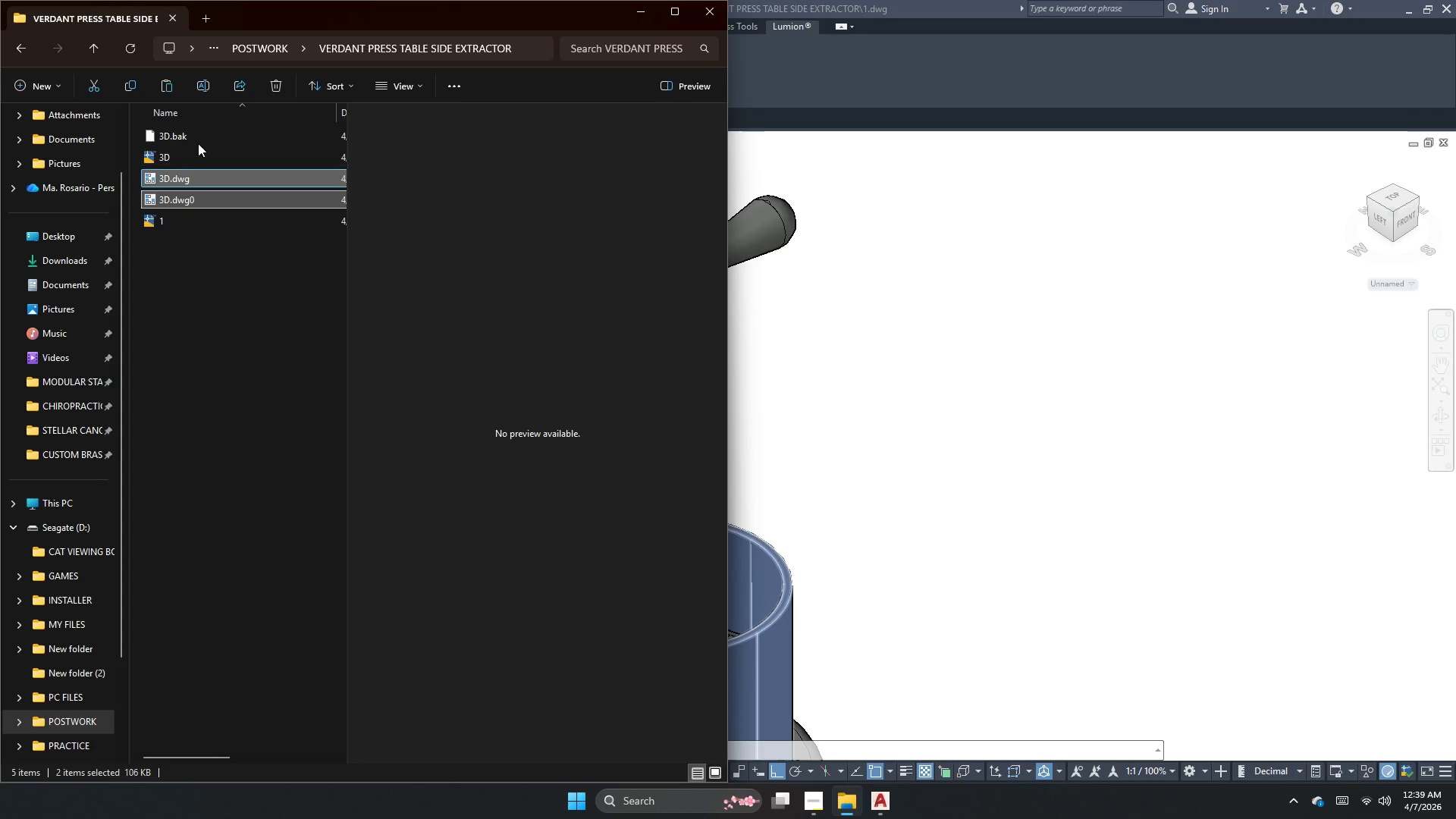 
left_click([200, 139])
 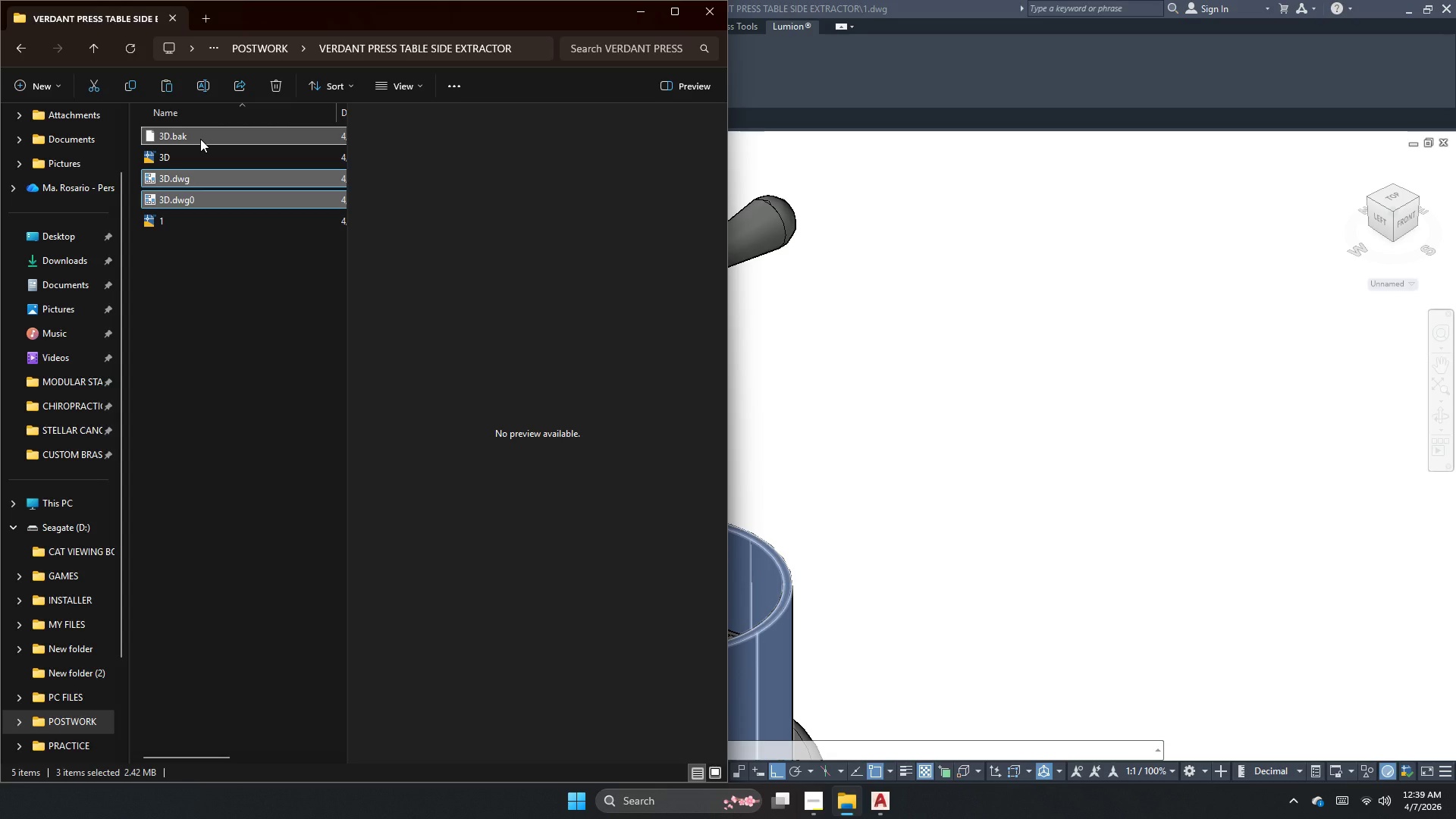 
key(Control+Delete)
 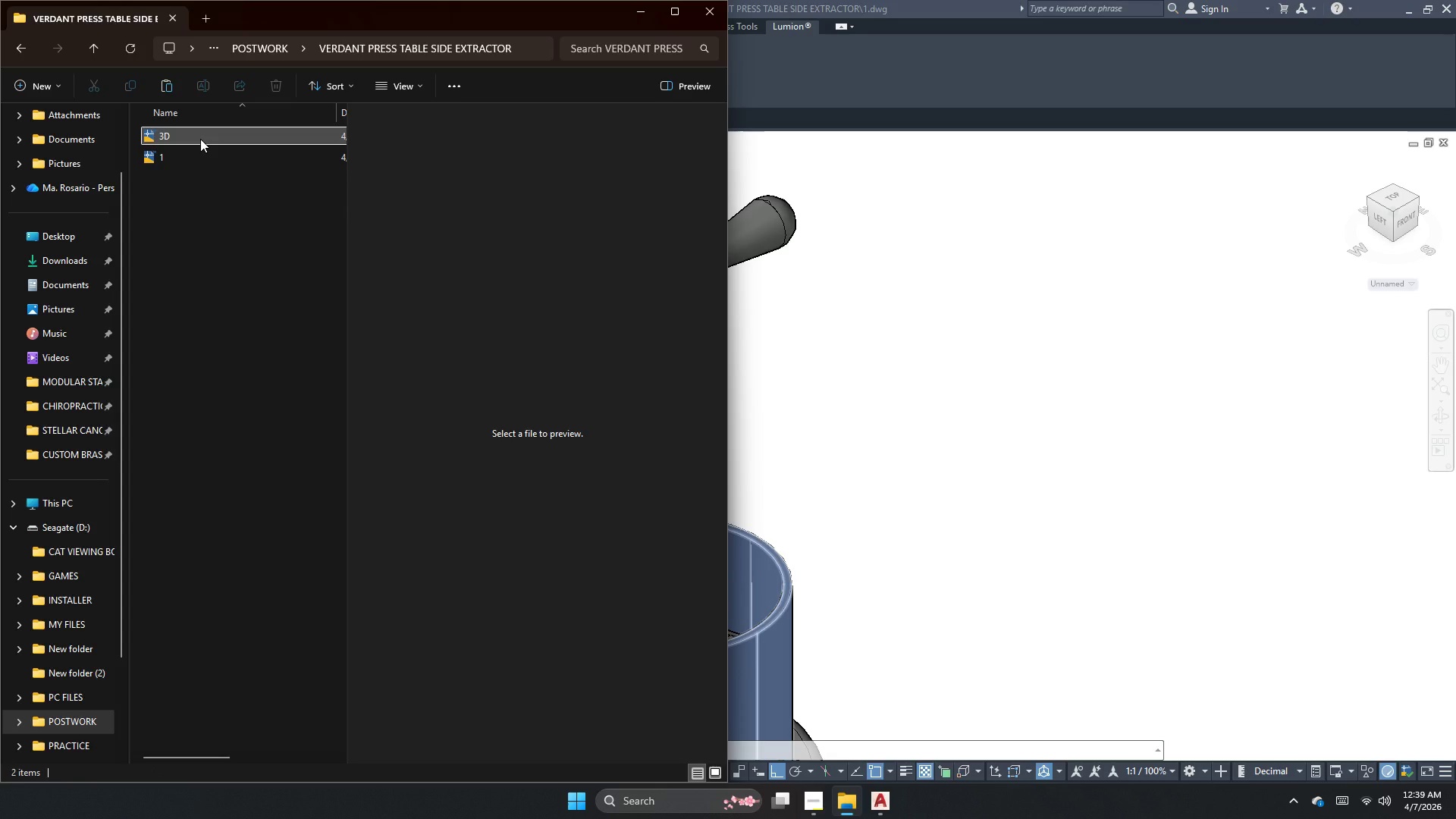 
left_click([200, 139])
 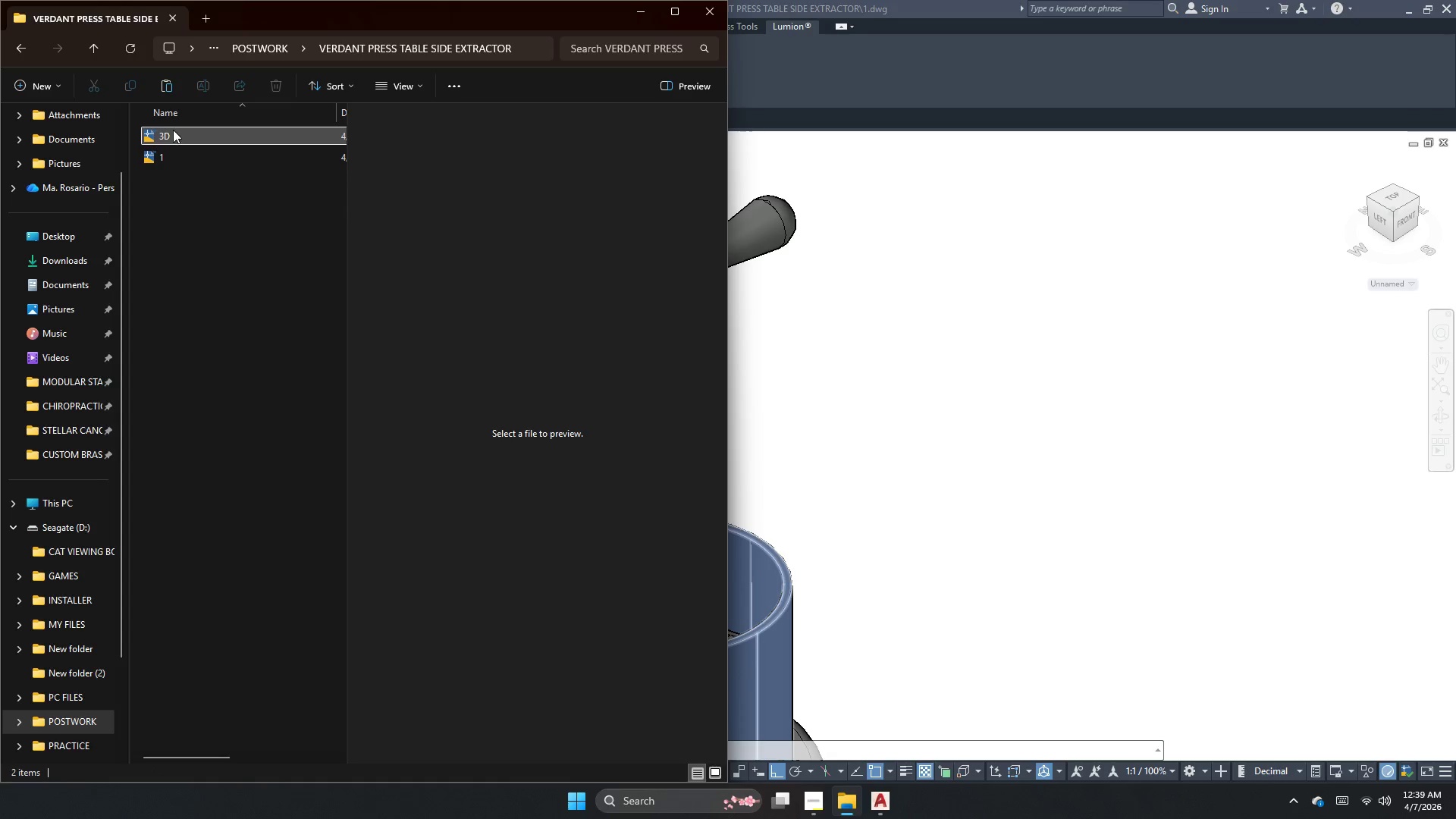 
double_click([173, 130])
 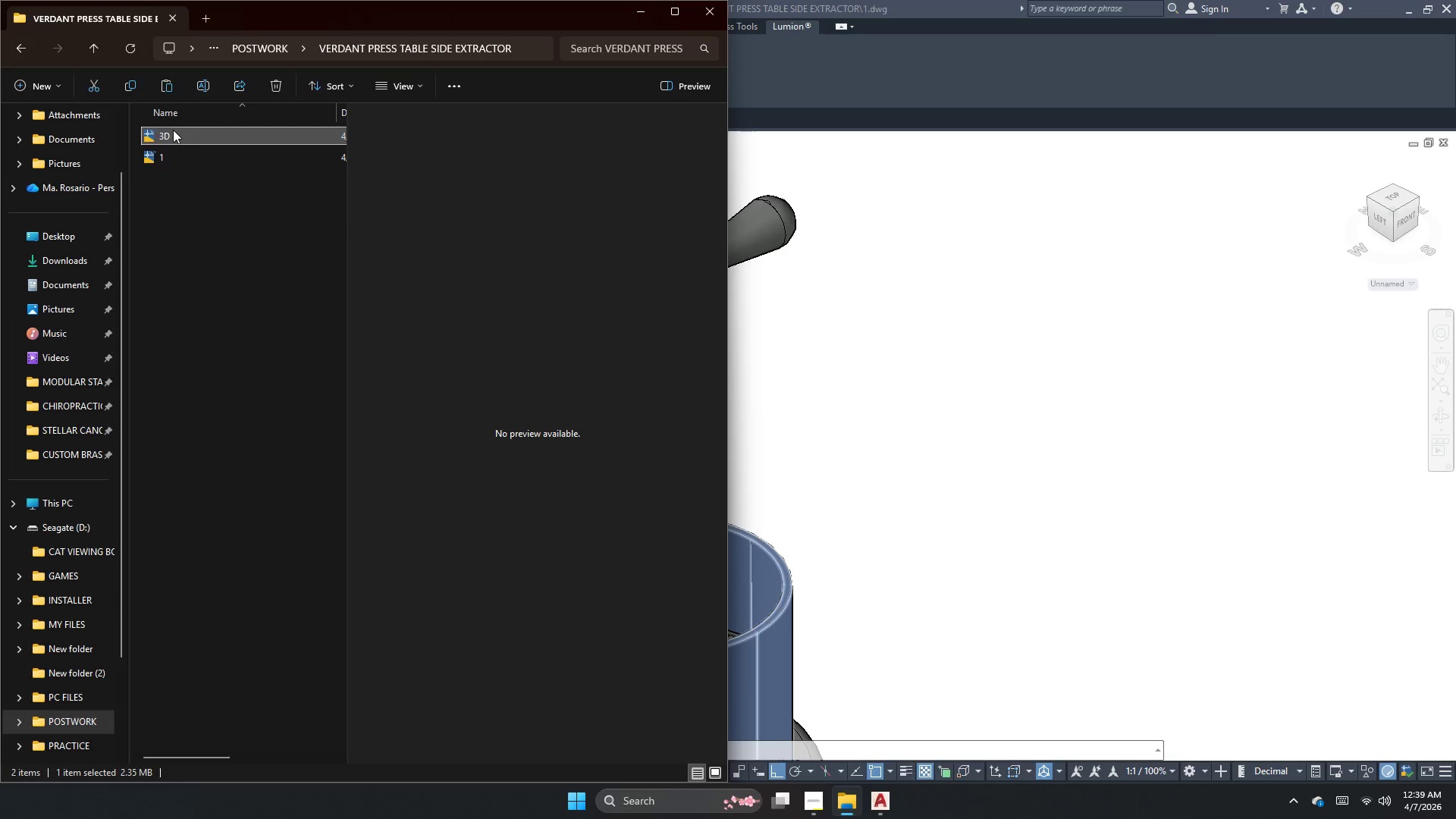 
triple_click([173, 130])
 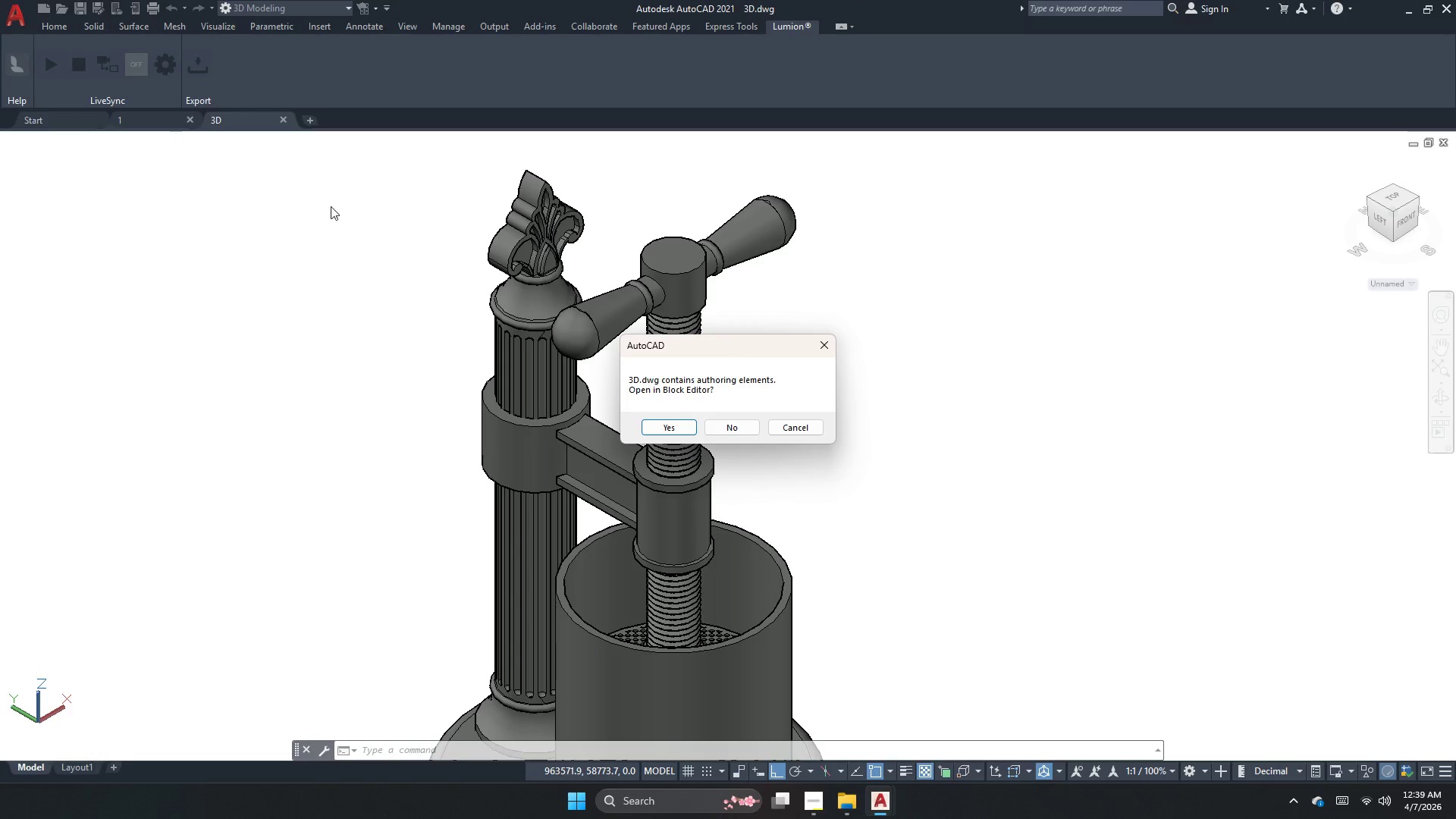 
wait(6.12)
 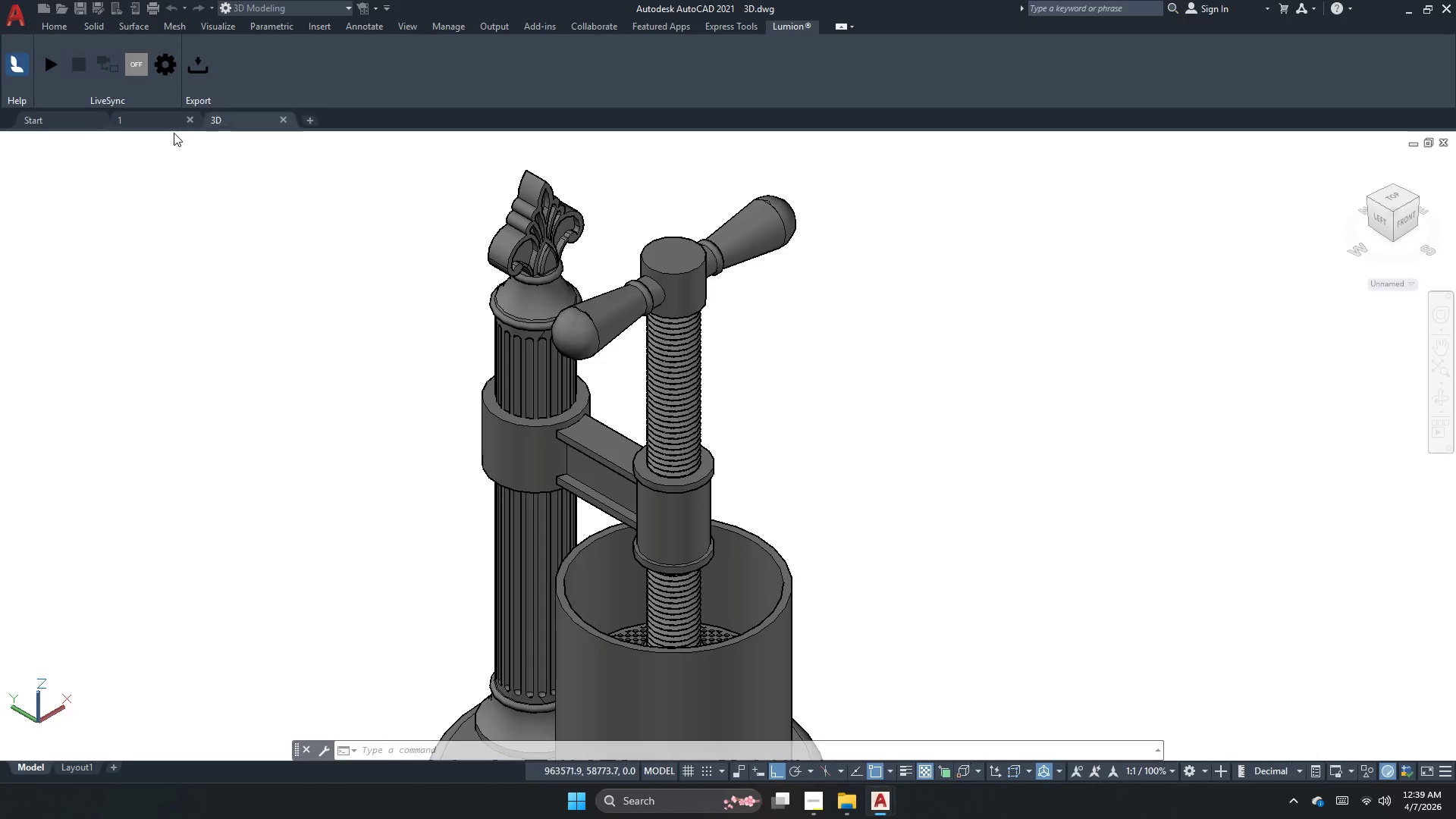 
left_click([729, 433])
 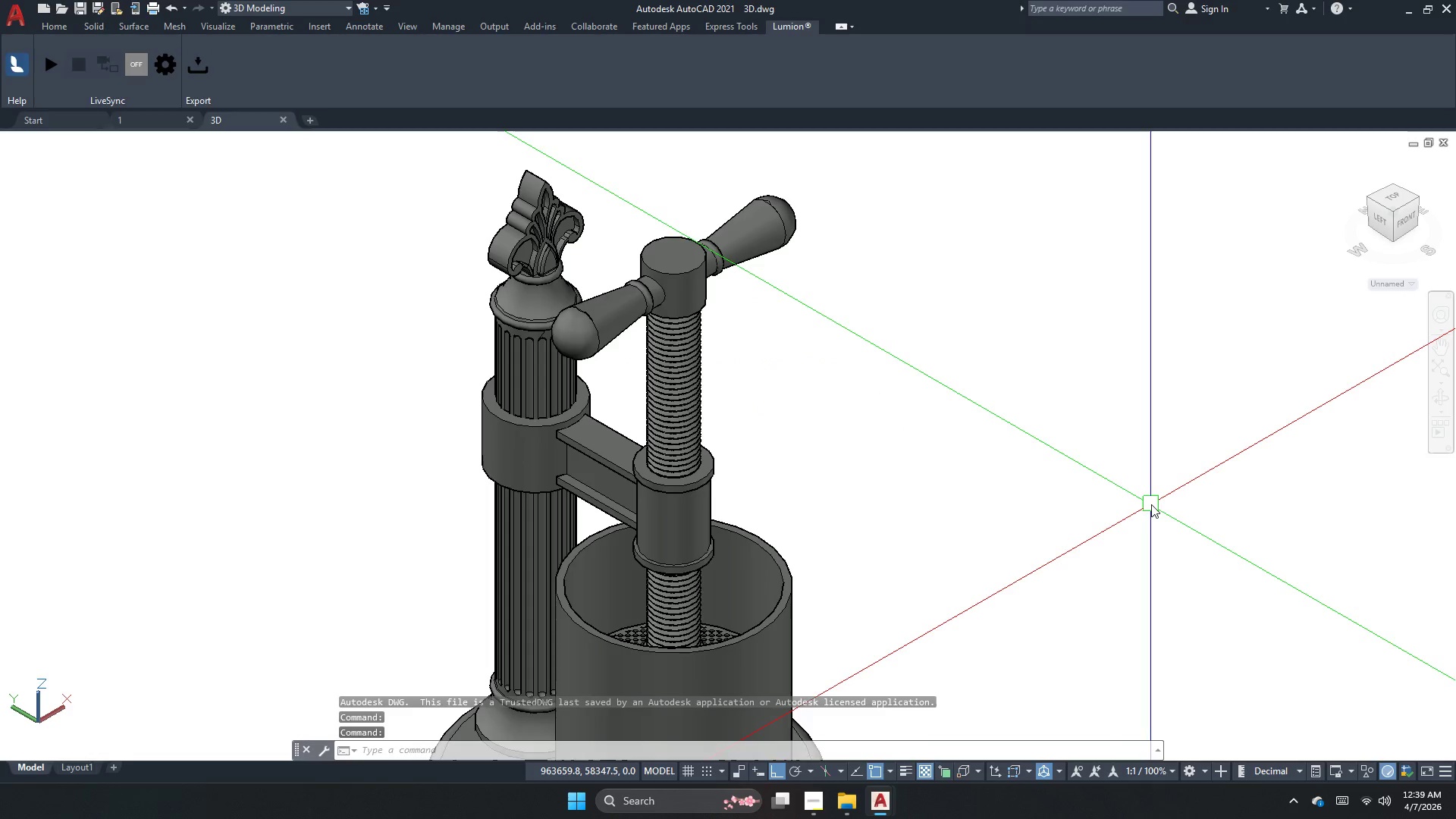 
key(Escape)
 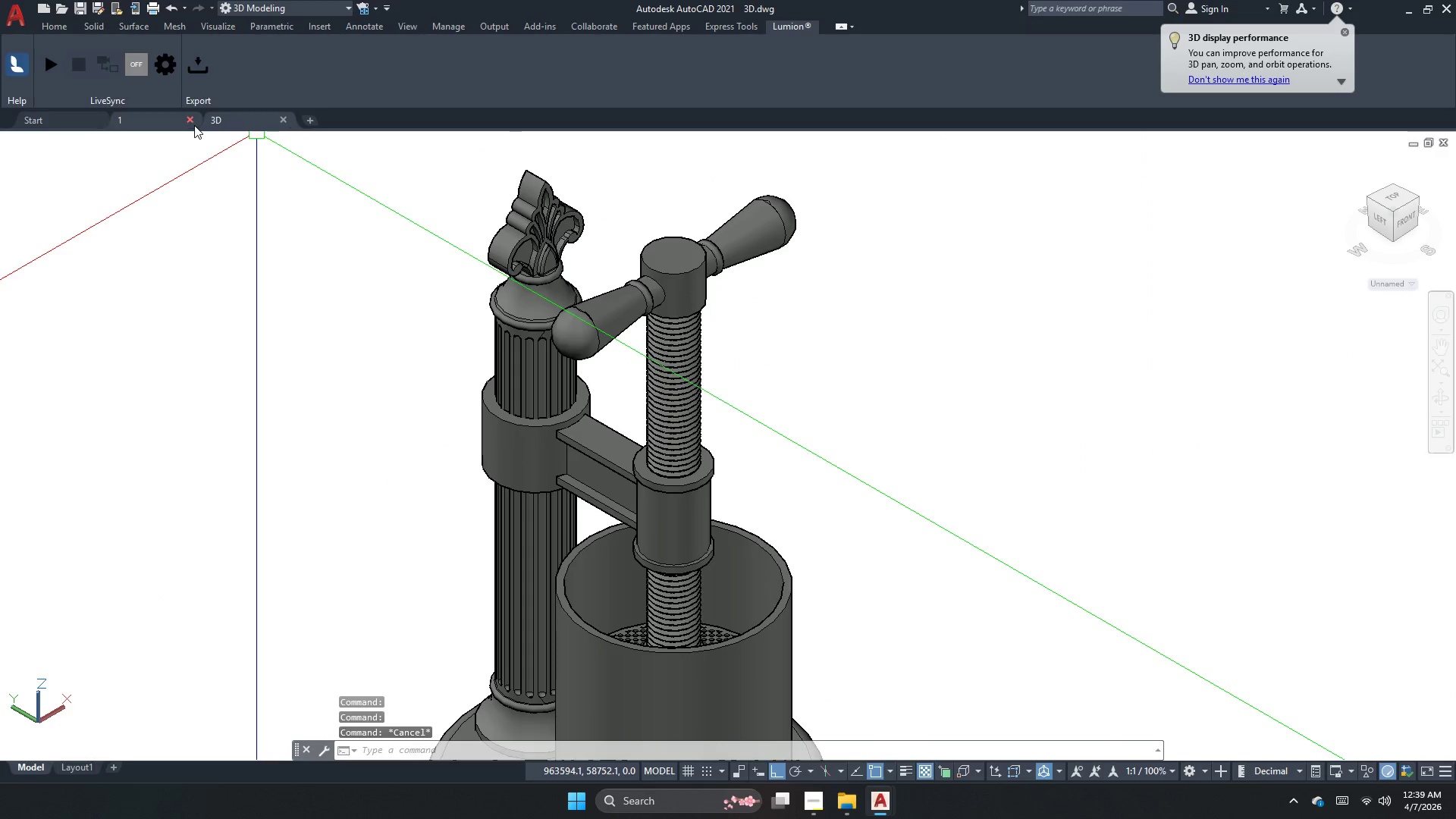 
left_click([193, 125])
 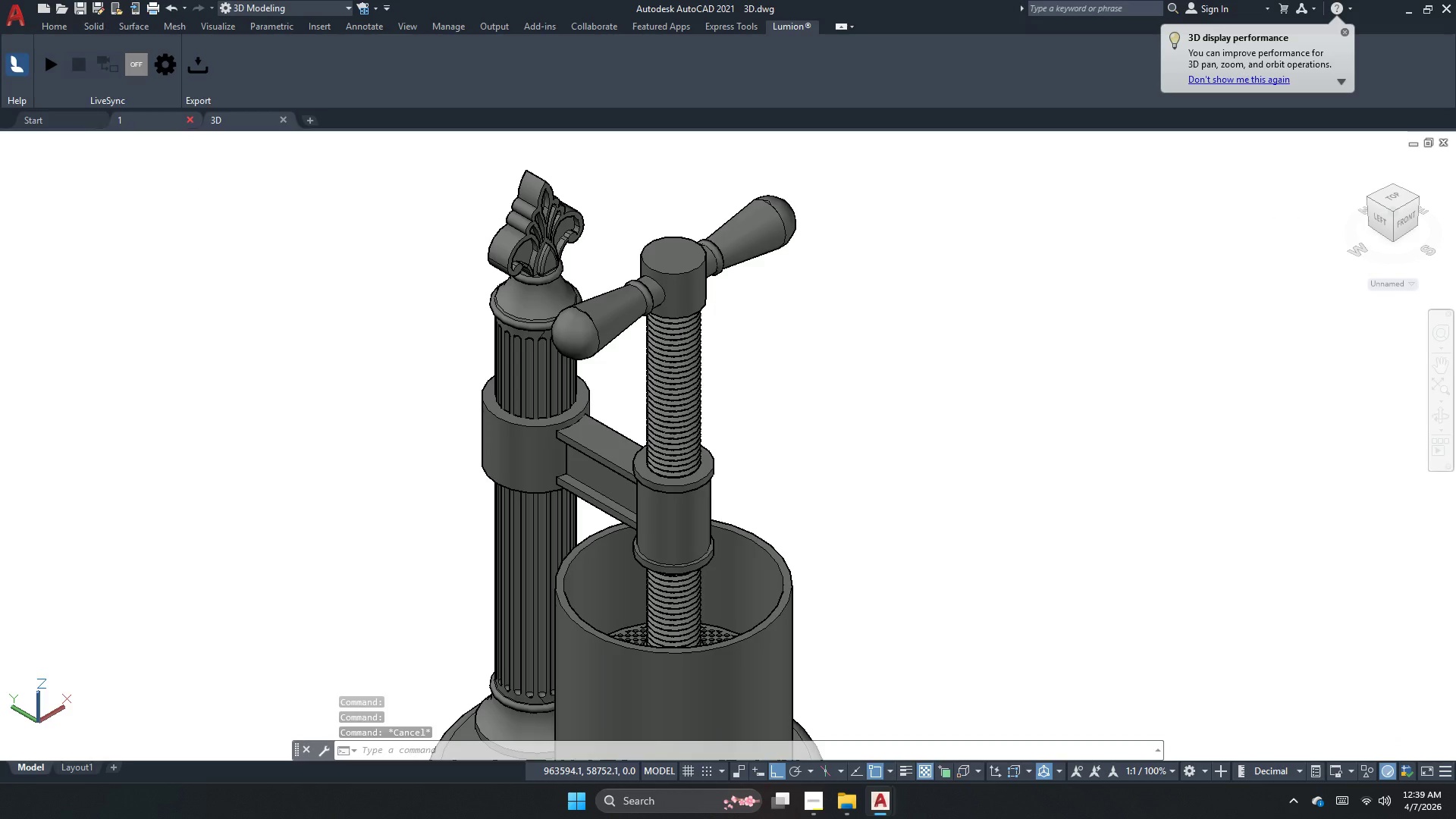 
key(Escape)
 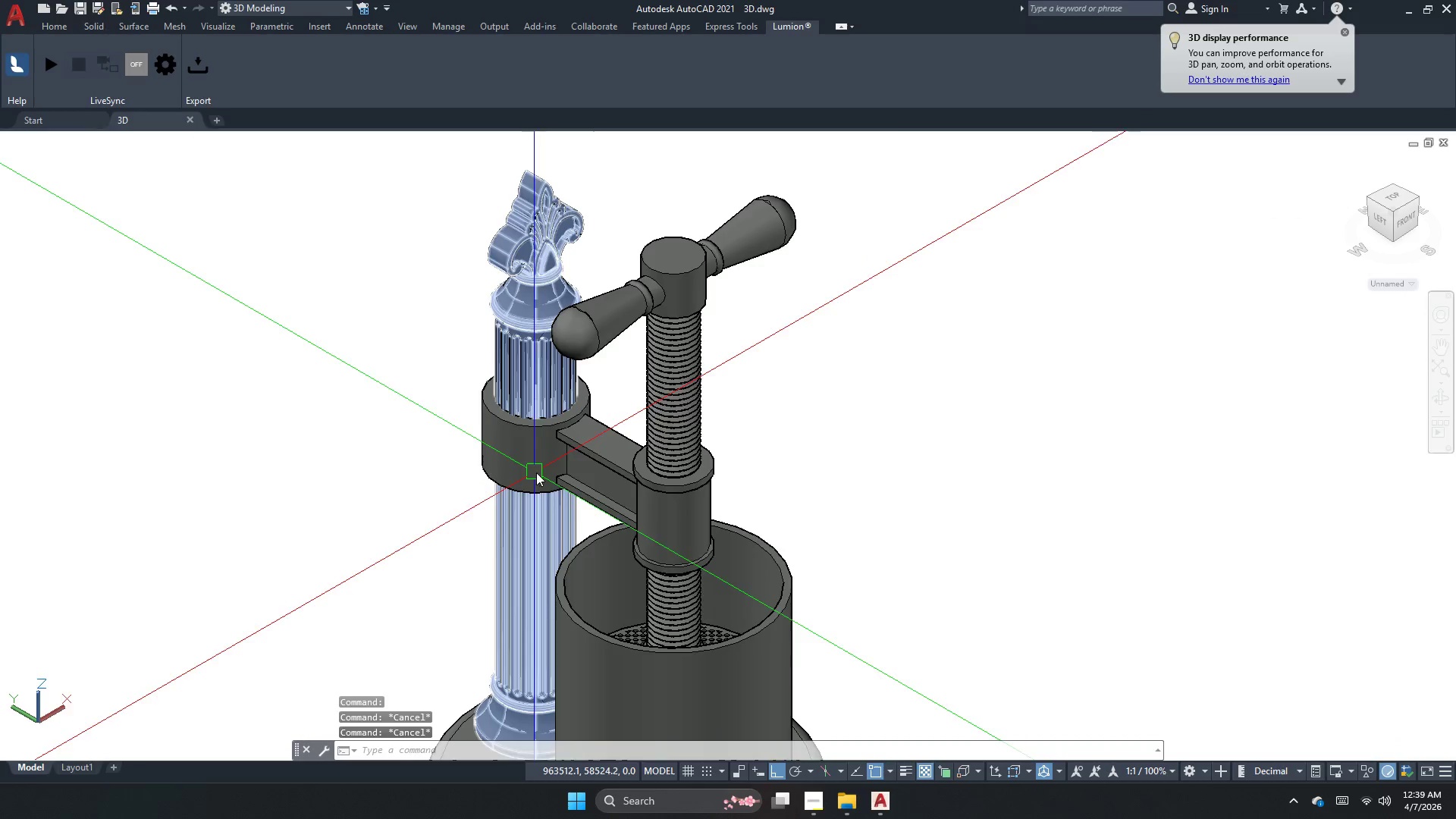 
scroll: coordinate [550, 462], scroll_direction: up, amount: 3.0
 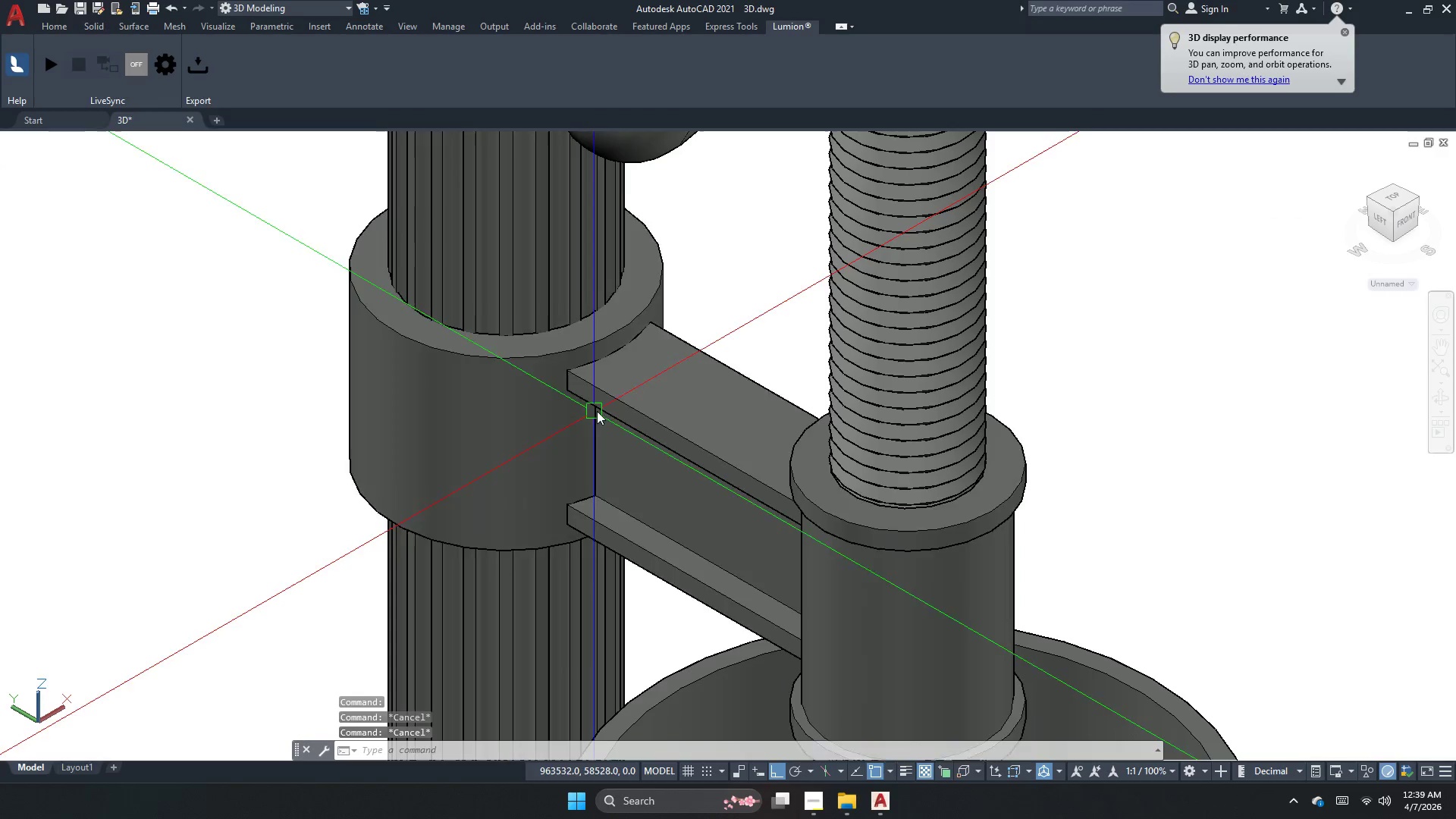 
left_click([599, 410])
 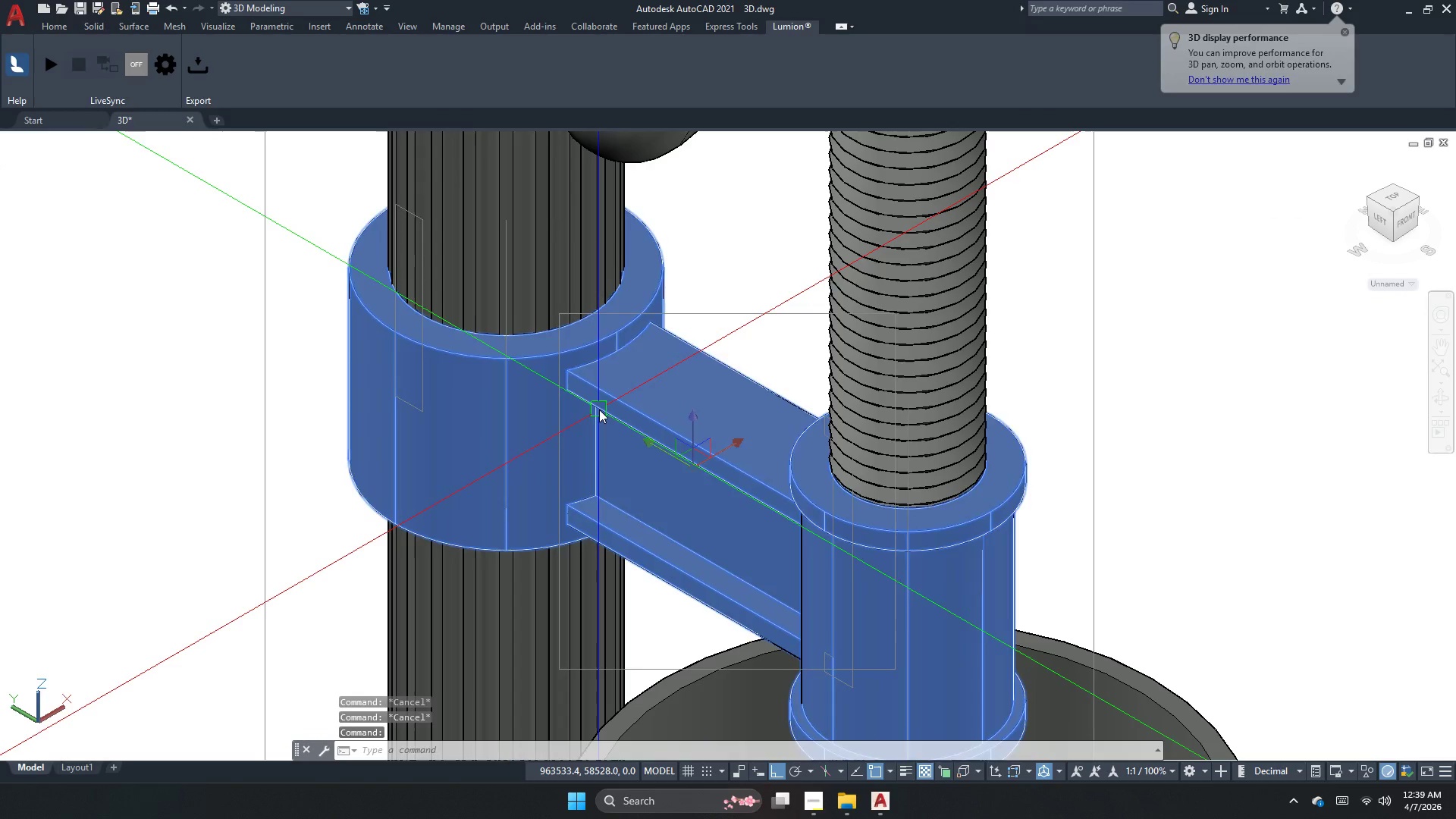 
key(Escape)
 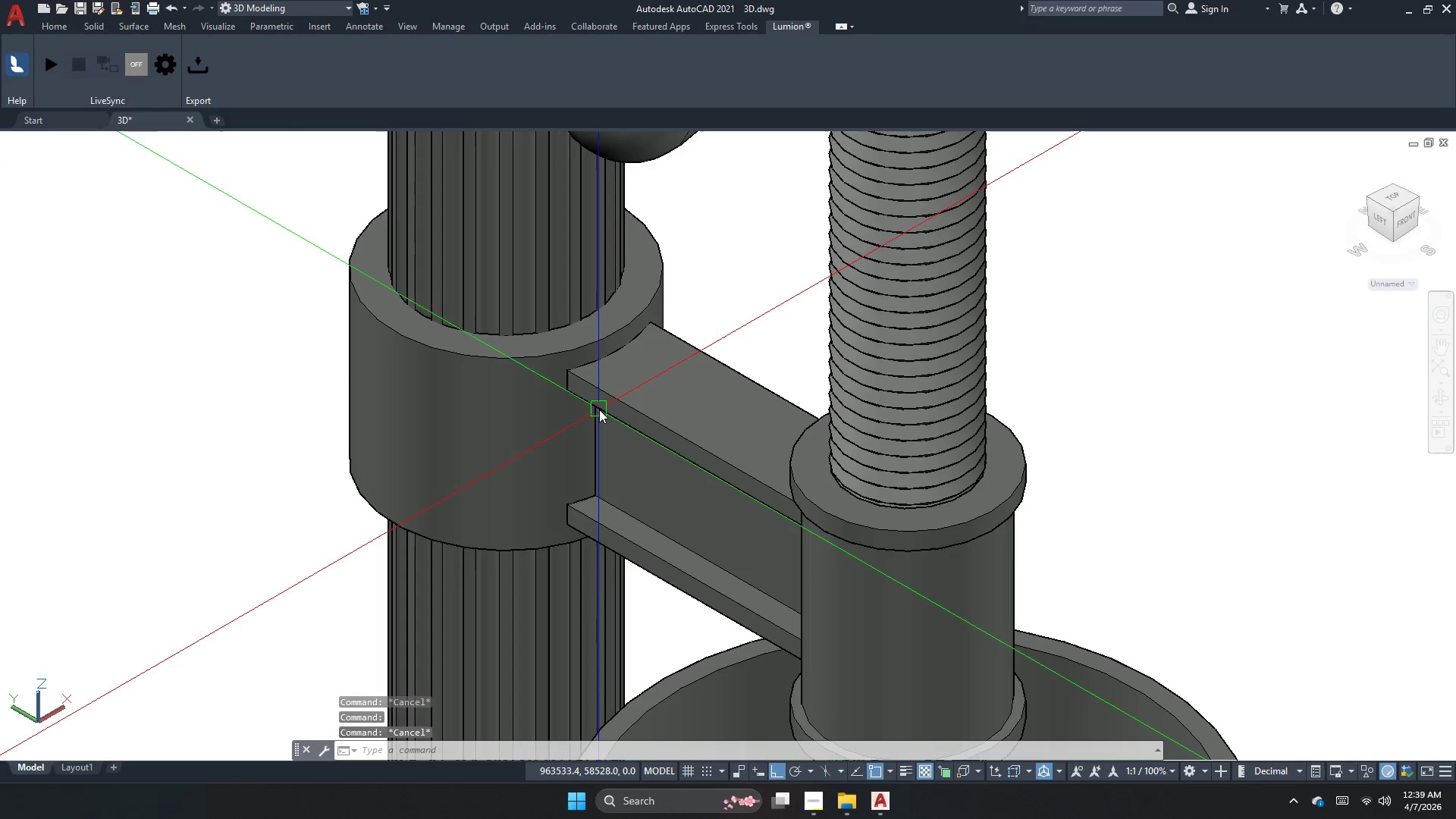 
key(Control+ControlLeft)
 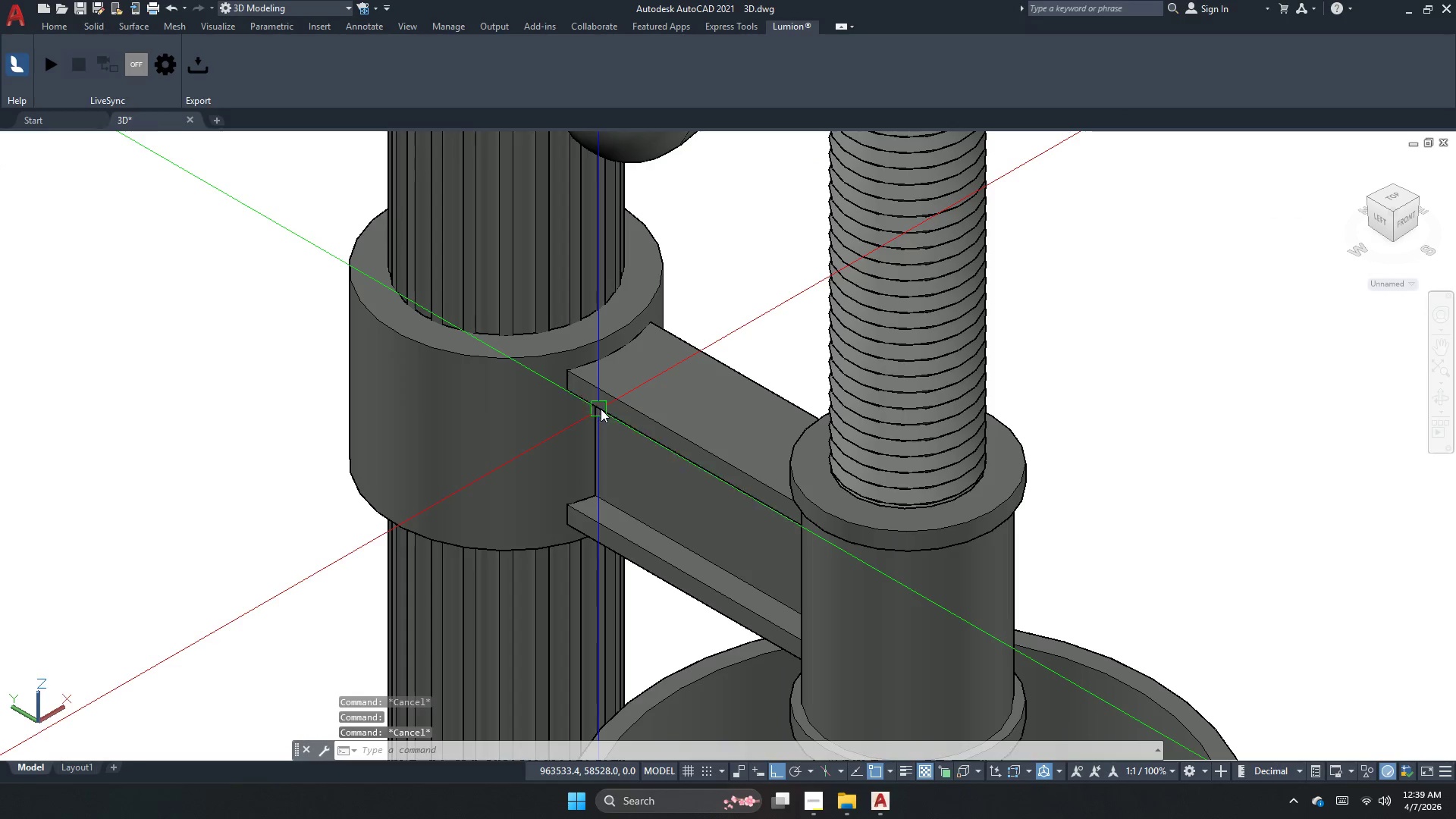 
key(Control+H)
 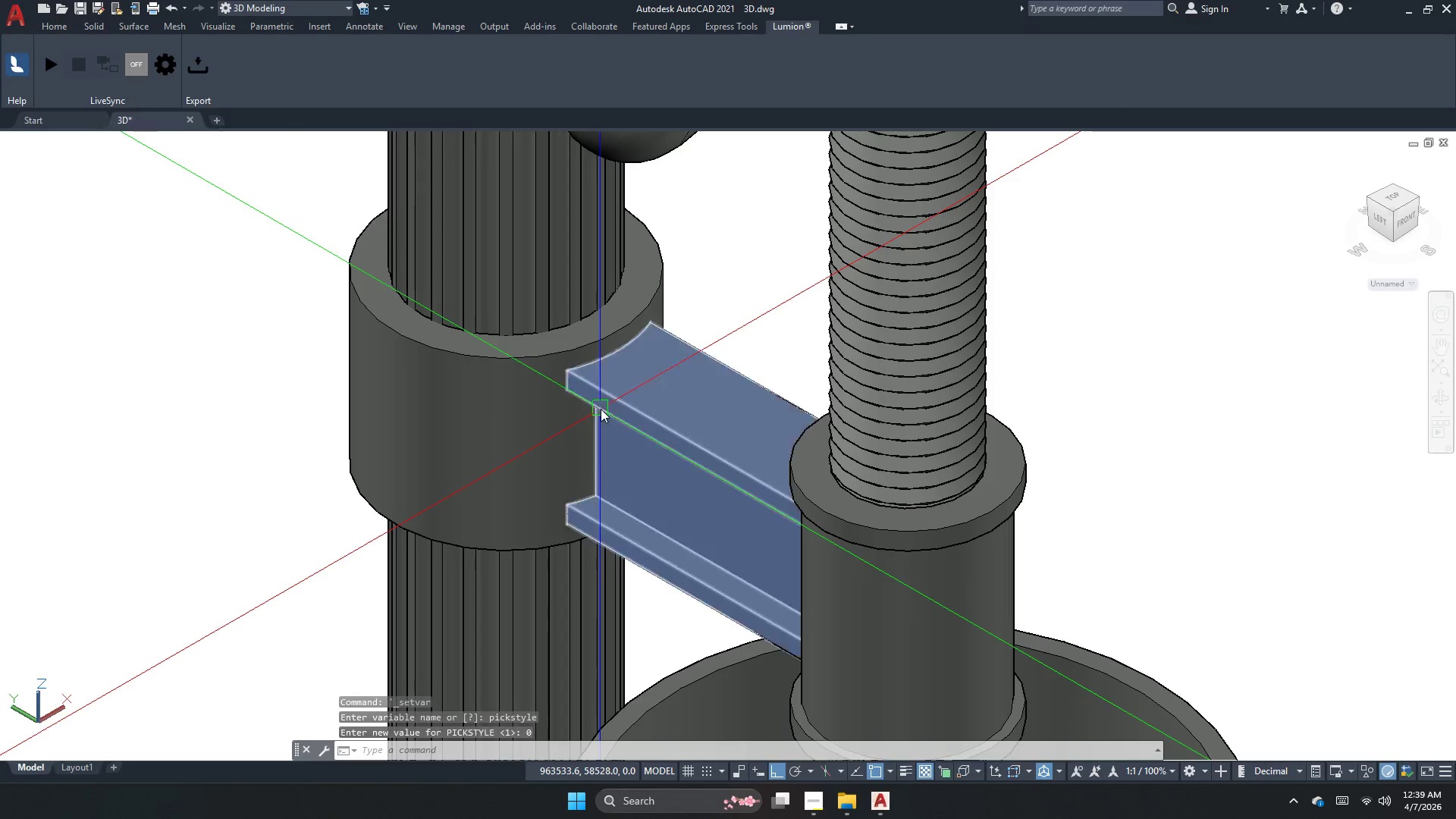 
left_click([601, 409])
 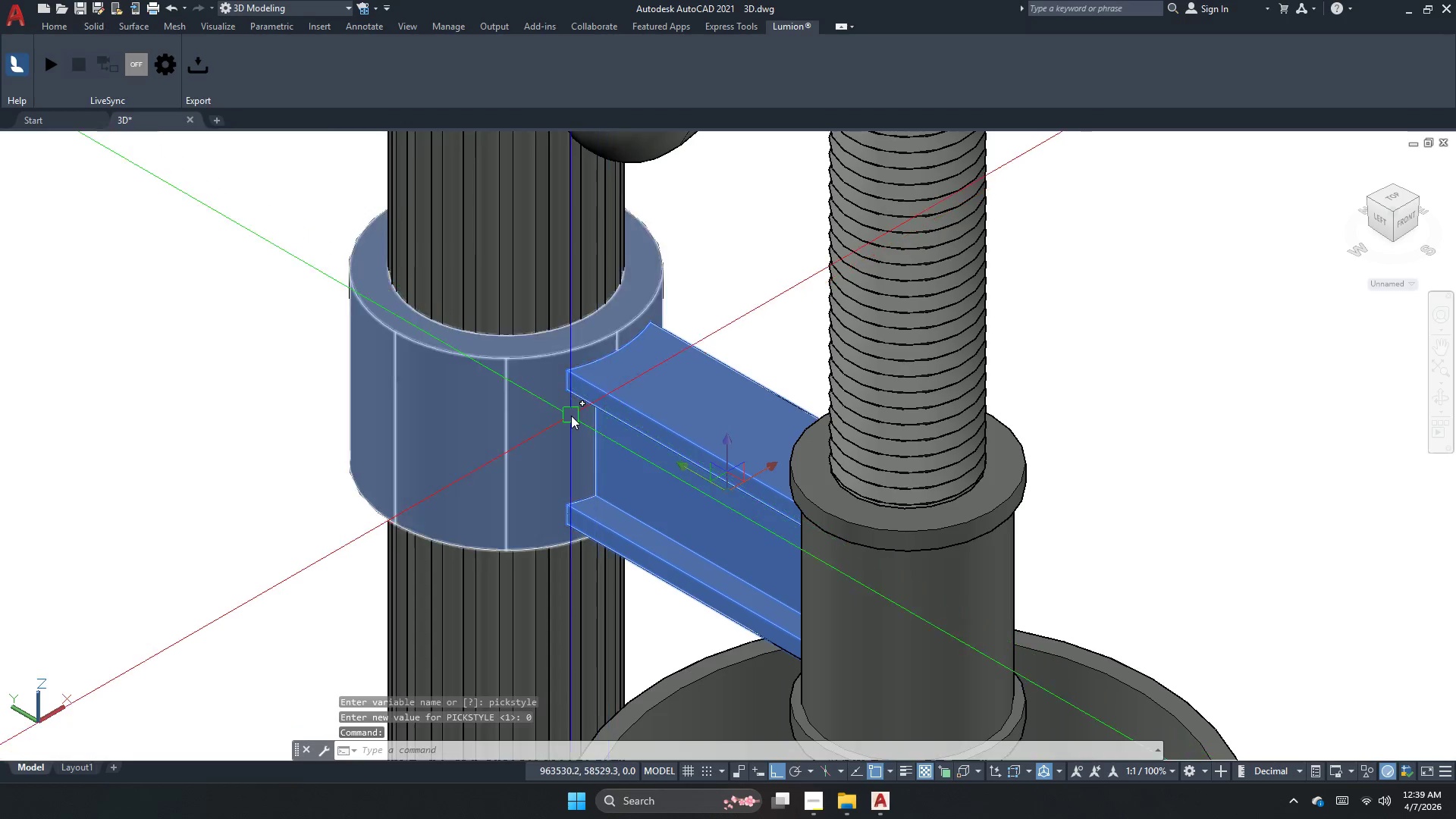 
left_click([571, 416])
 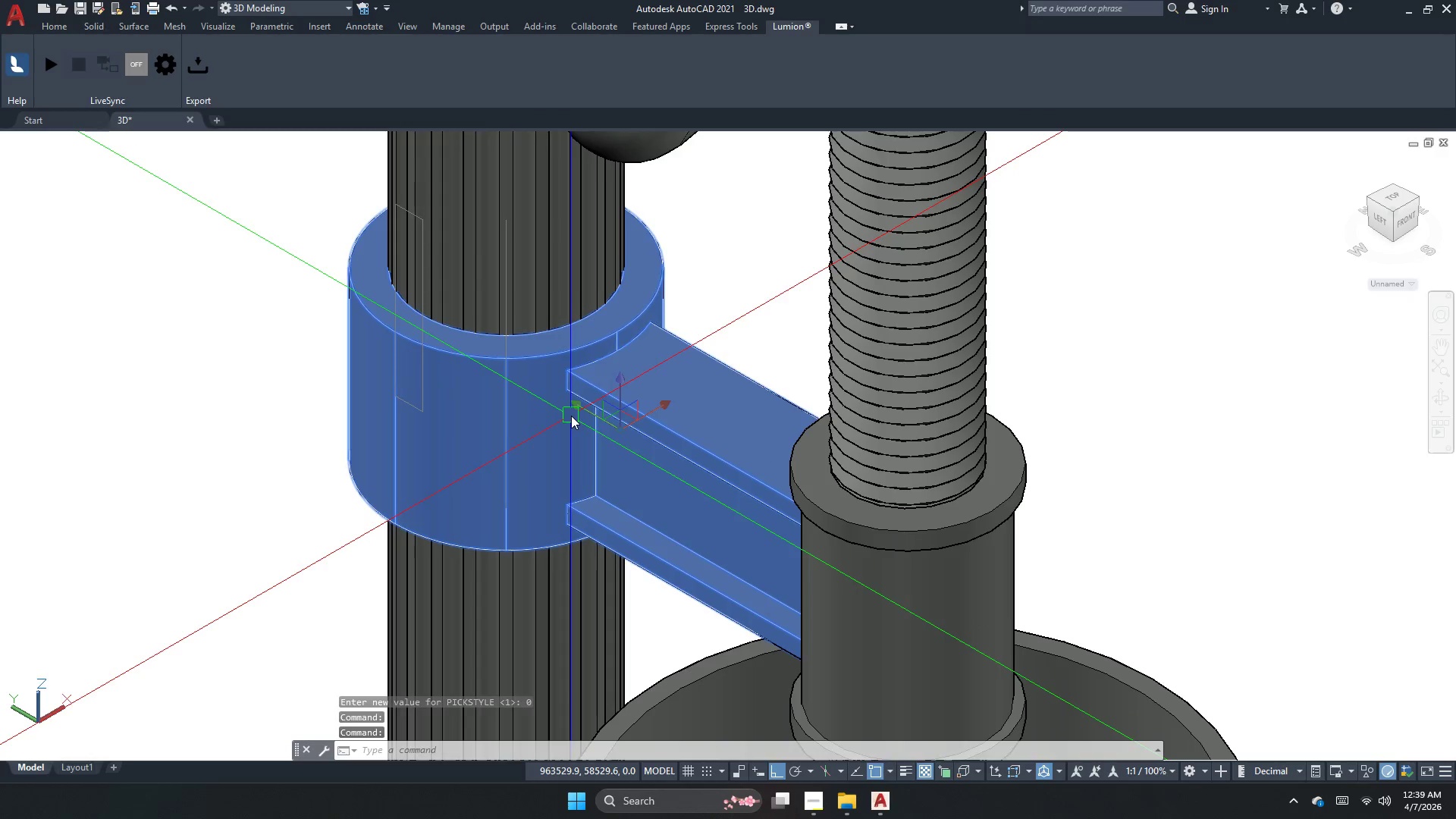 
key(Escape)
 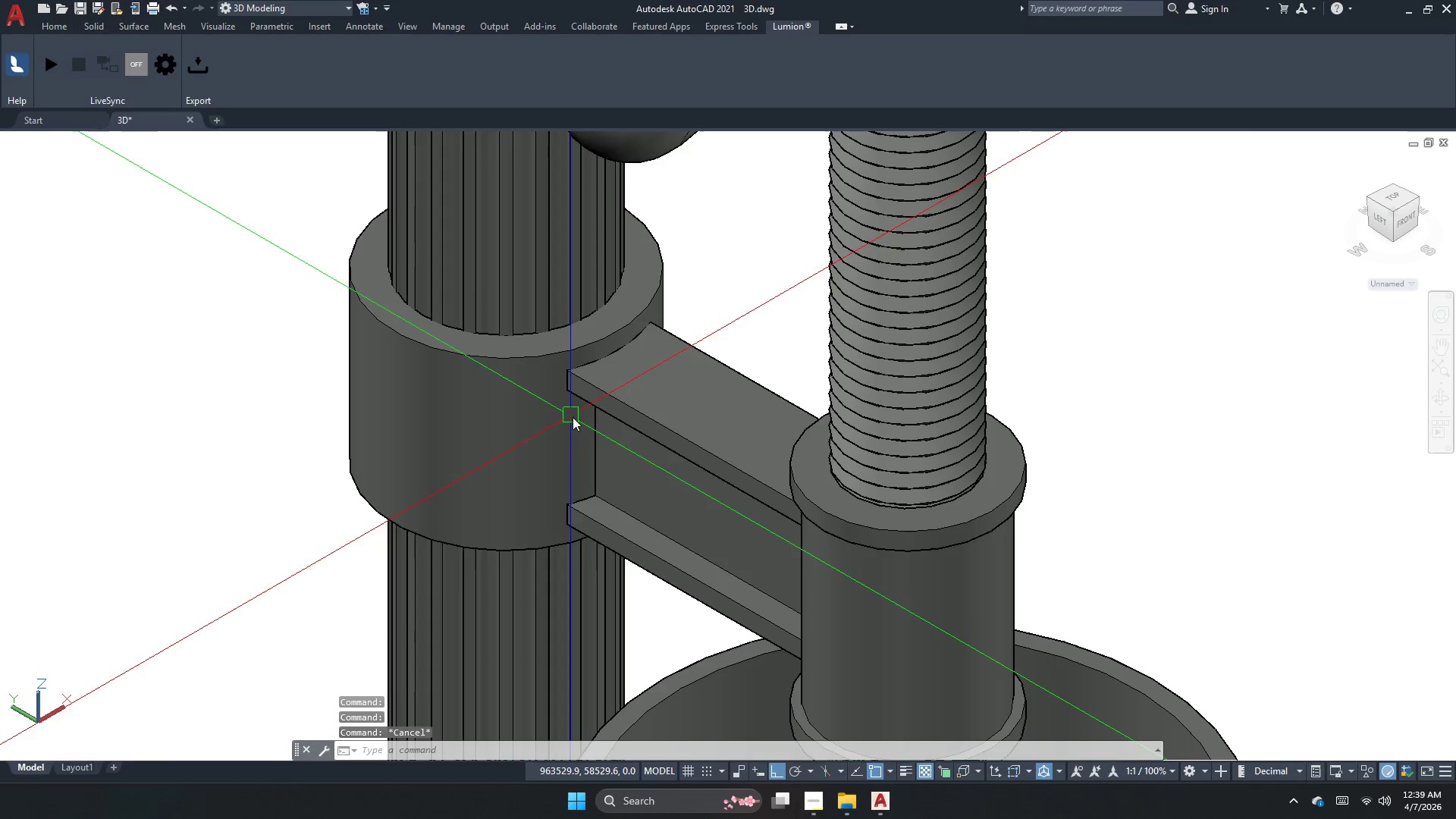 
key(Escape)
 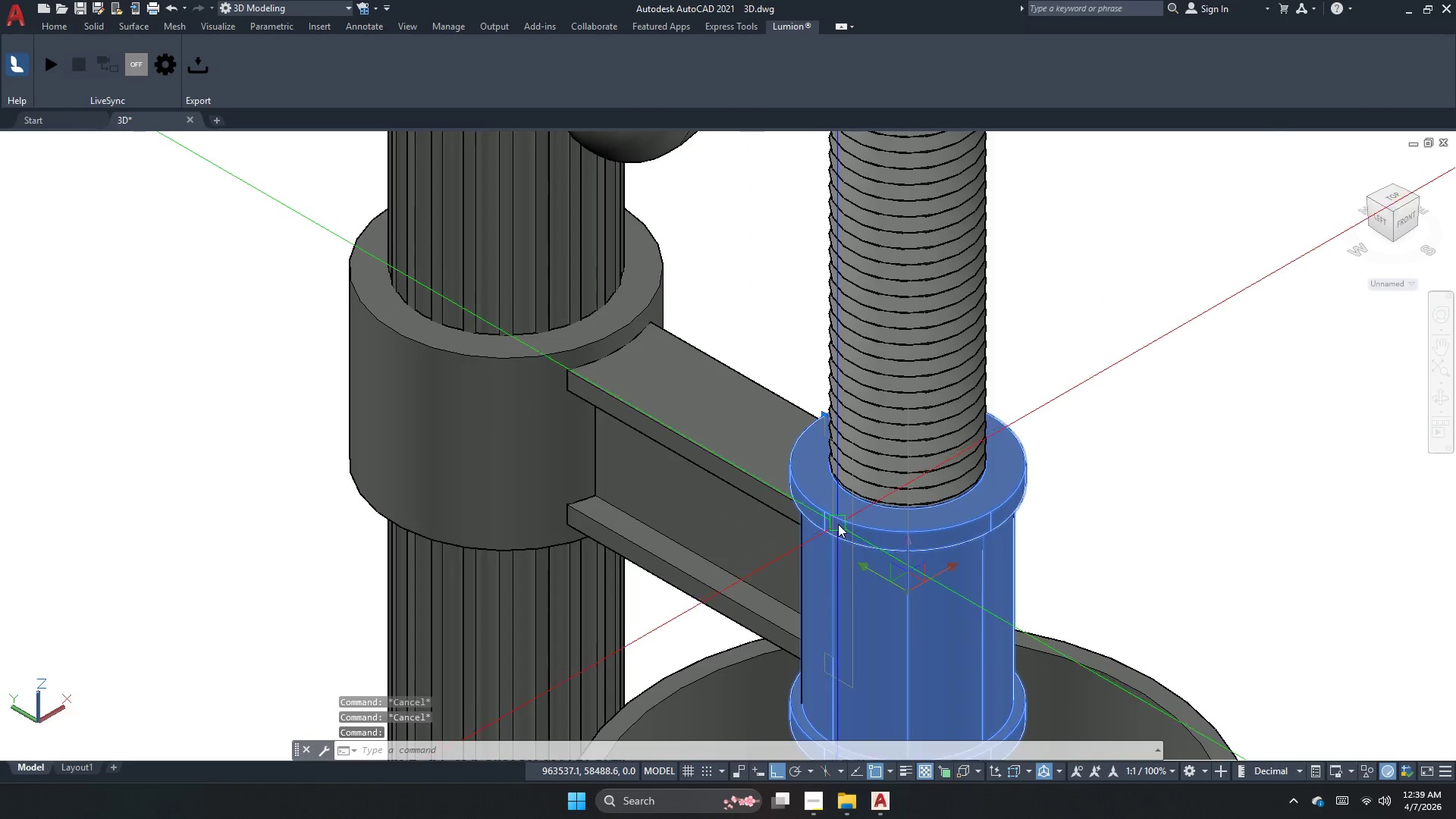 
double_click([666, 479])
 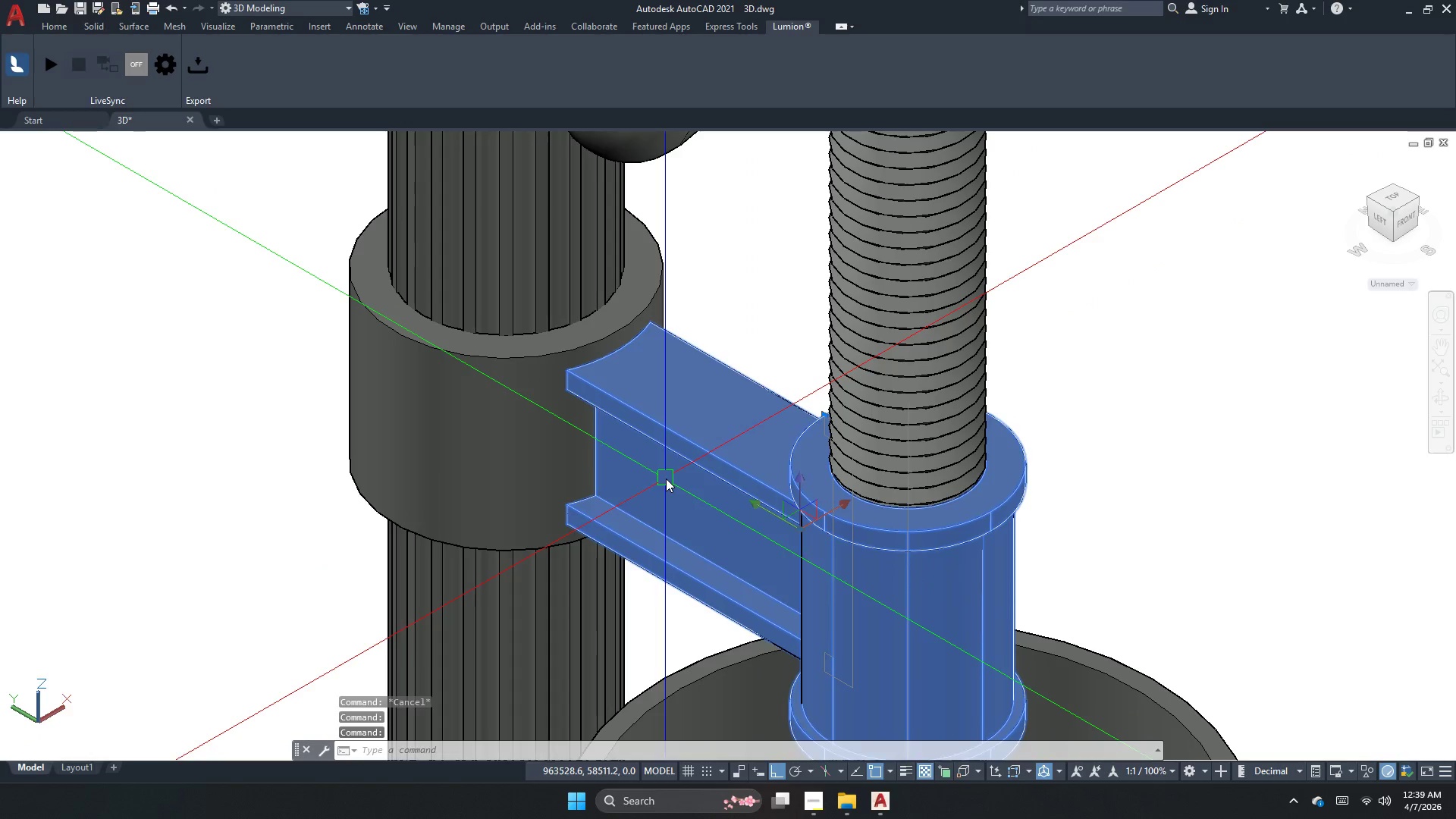 
key(Escape)
key(Escape)
key(Escape)
type(uni )
 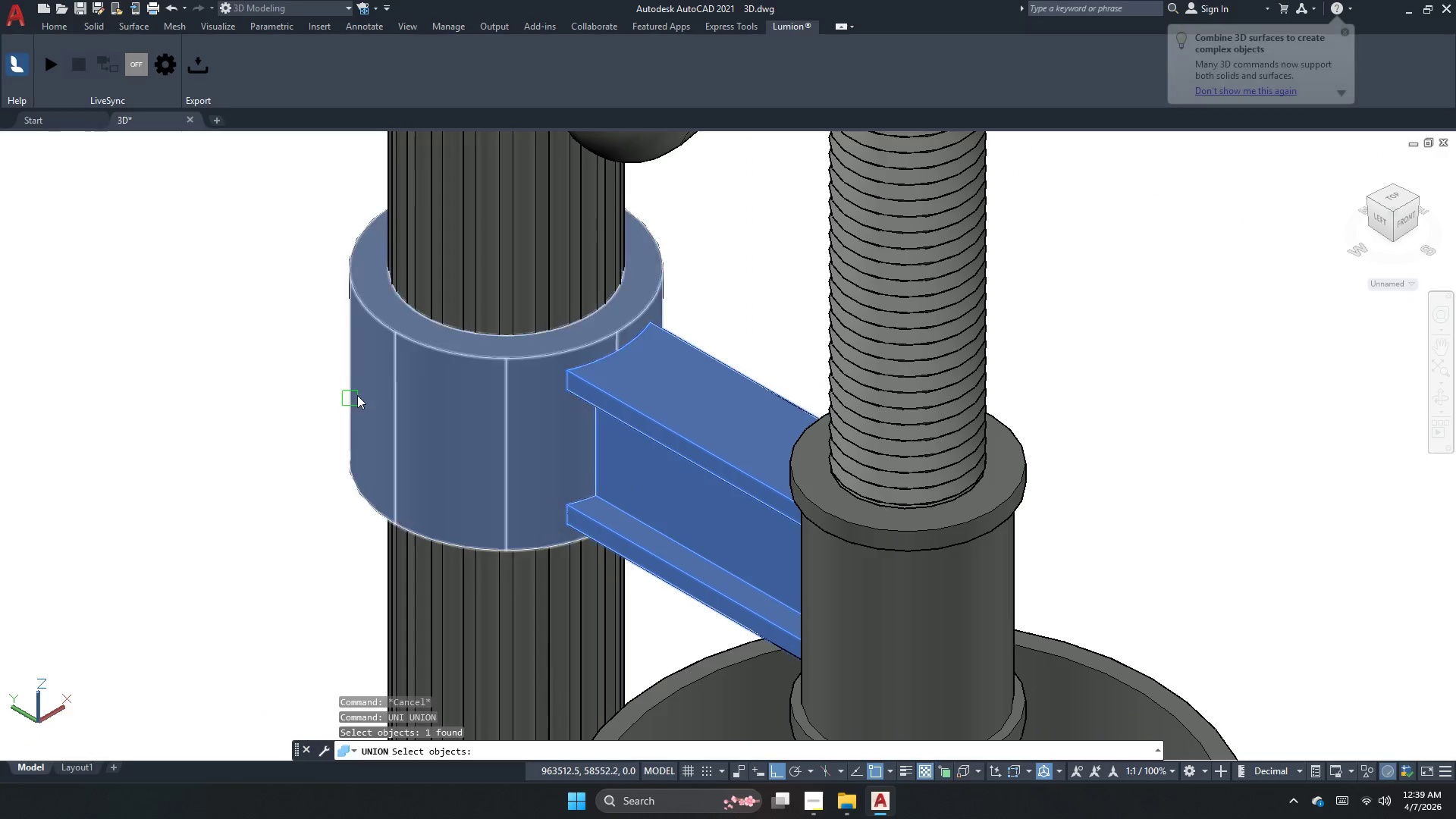 
left_click([469, 380])
 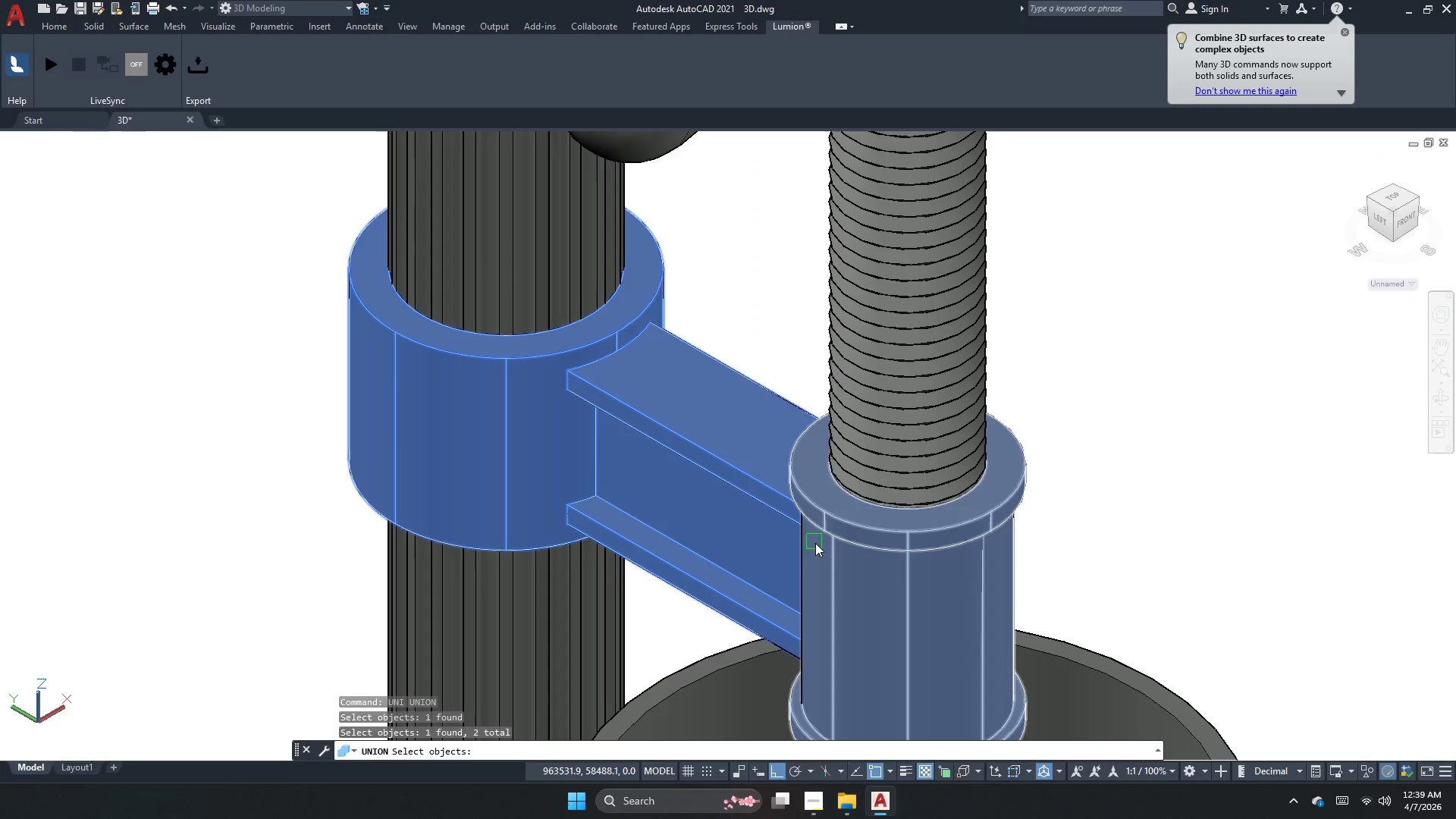 
left_click([840, 563])
 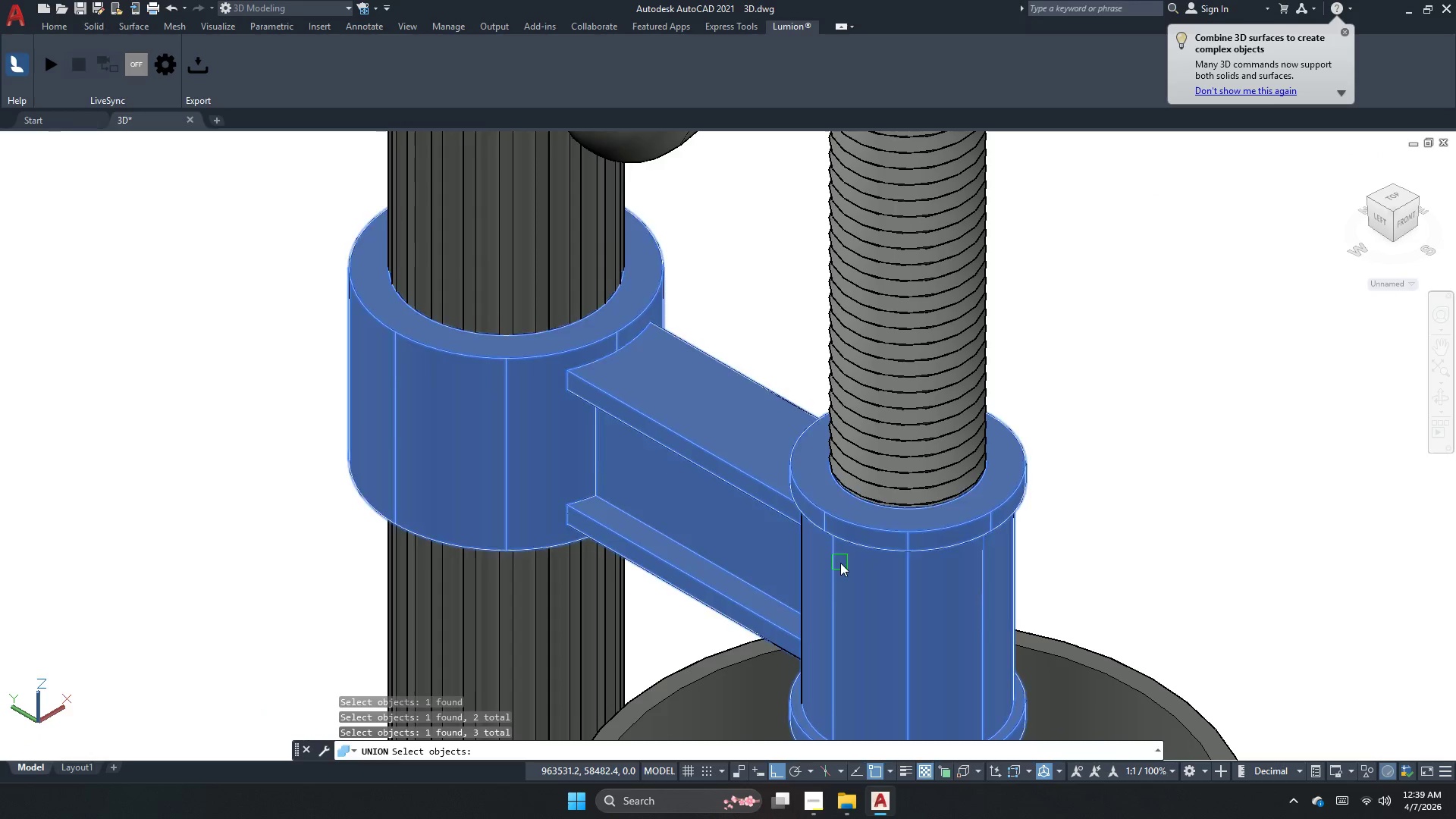 
key(Space)
 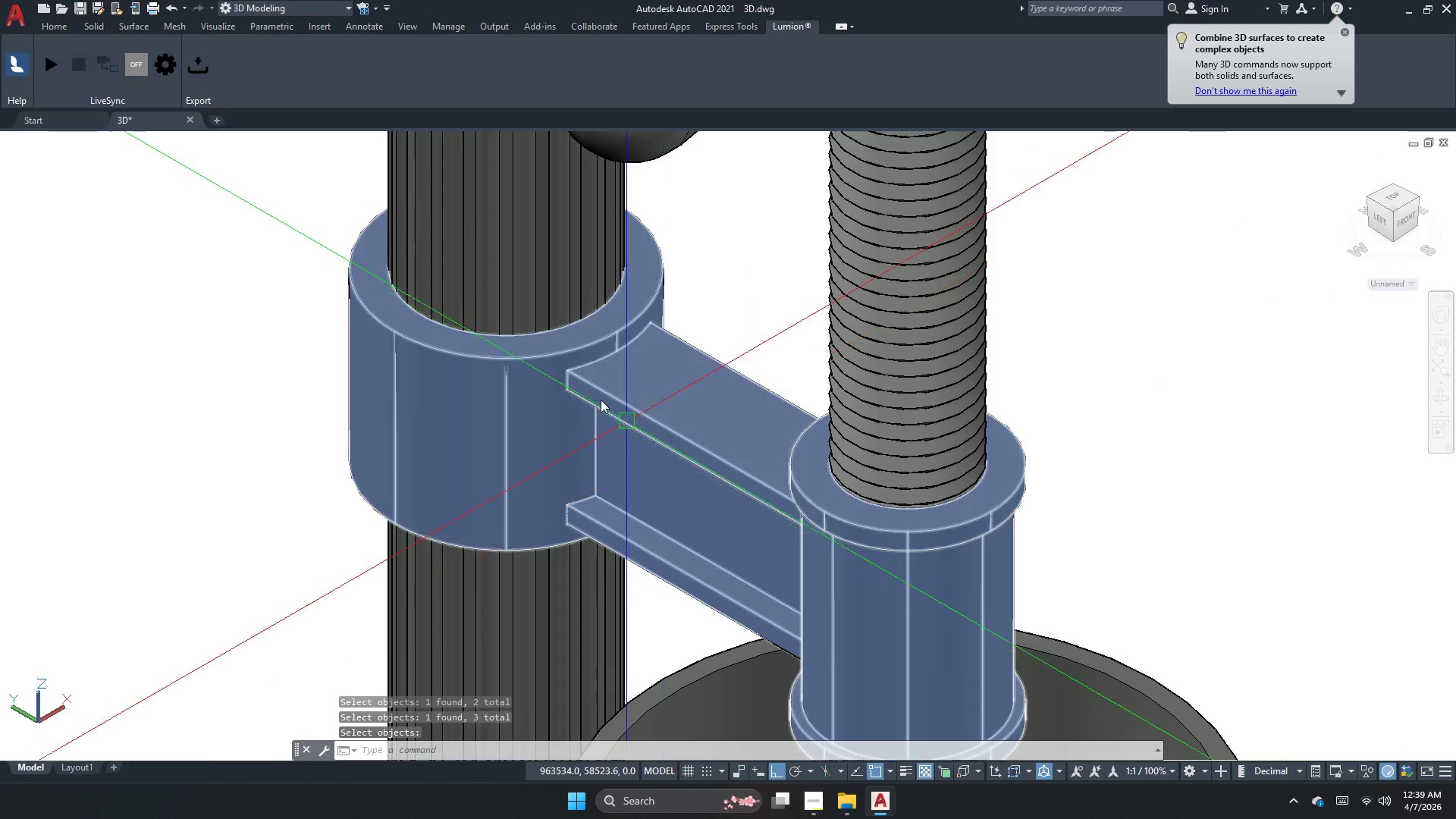 
key(Escape)
 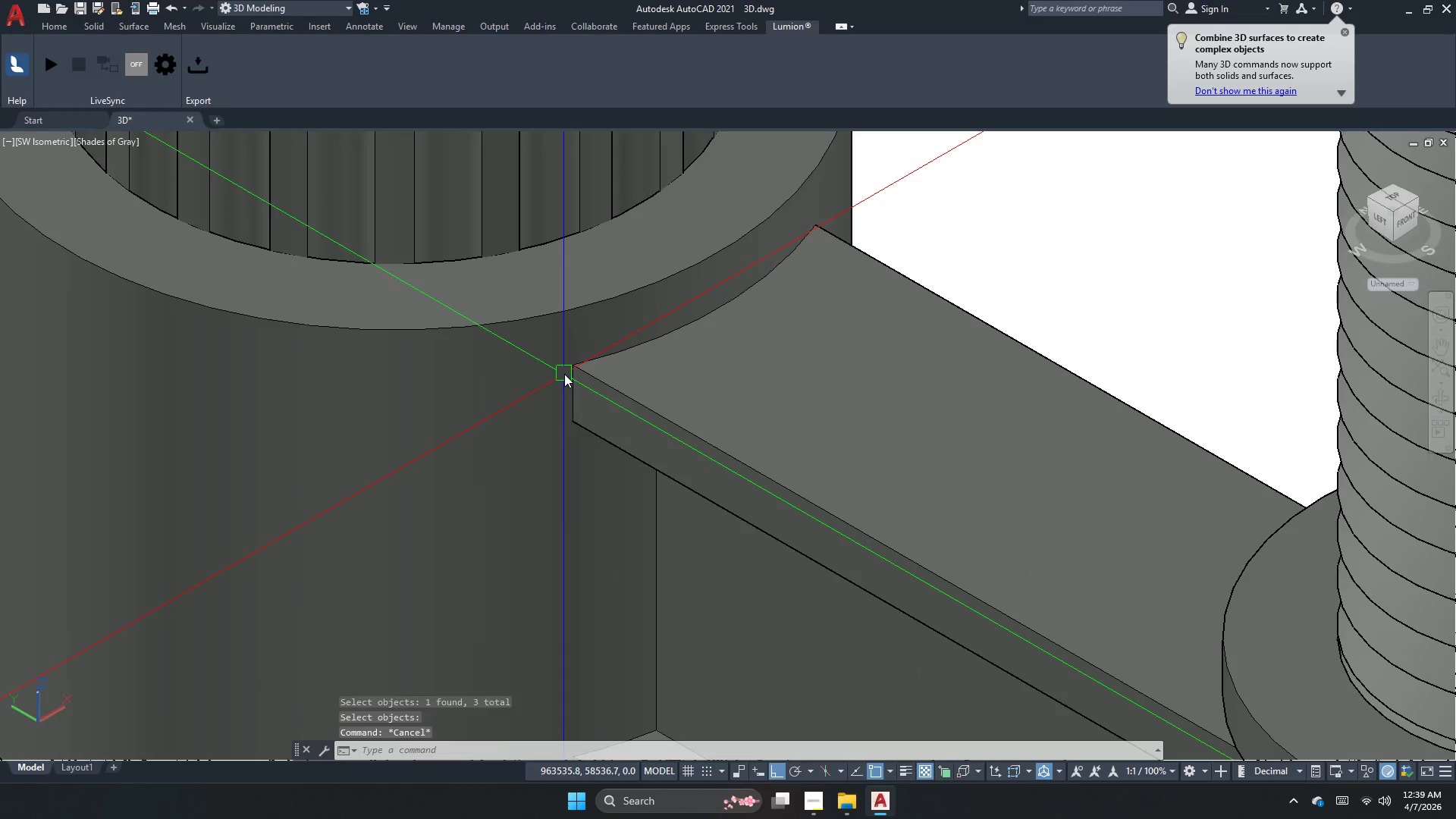 
key(Escape)
 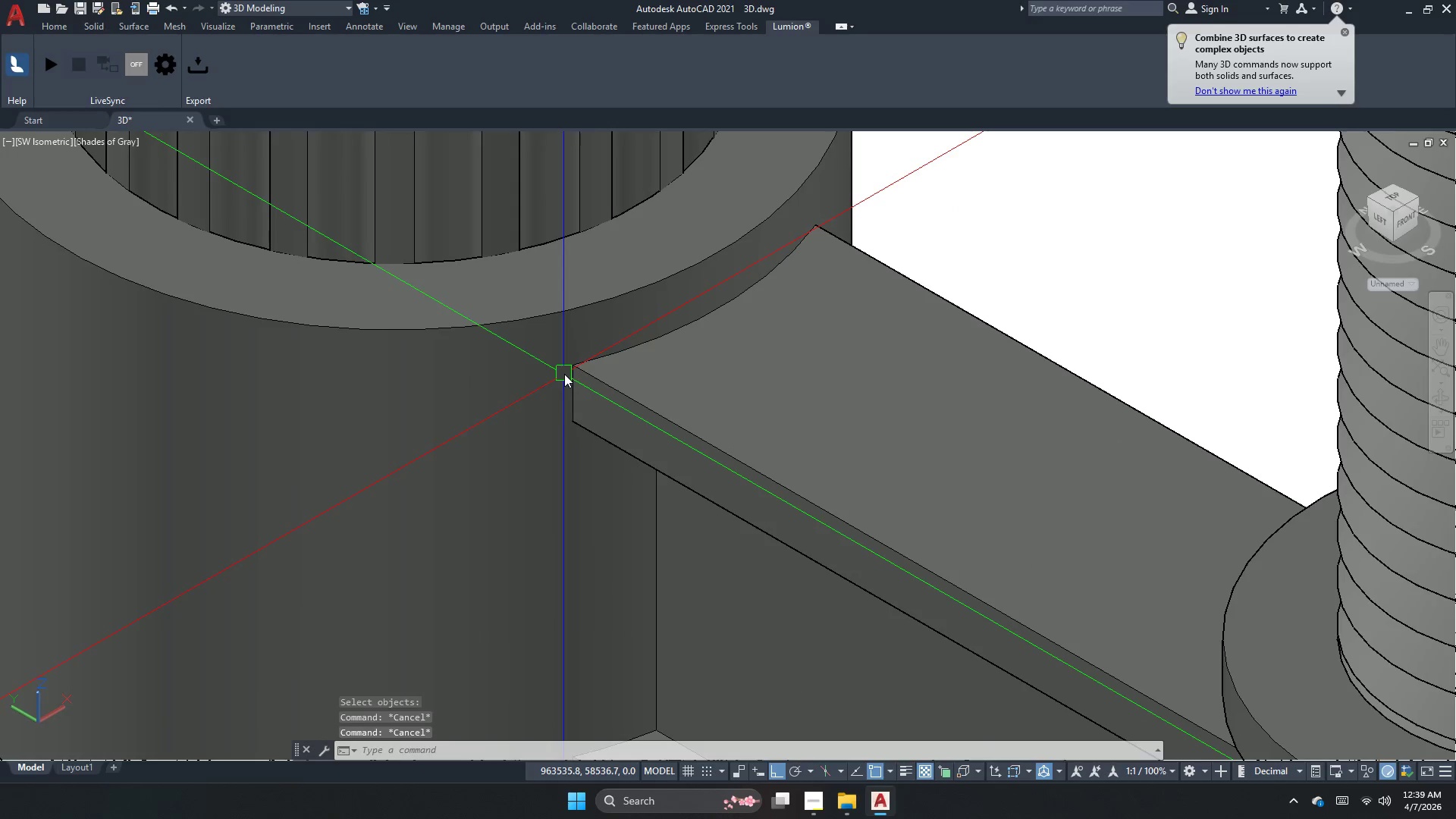 
scroll: coordinate [564, 374], scroll_direction: up, amount: 3.0
 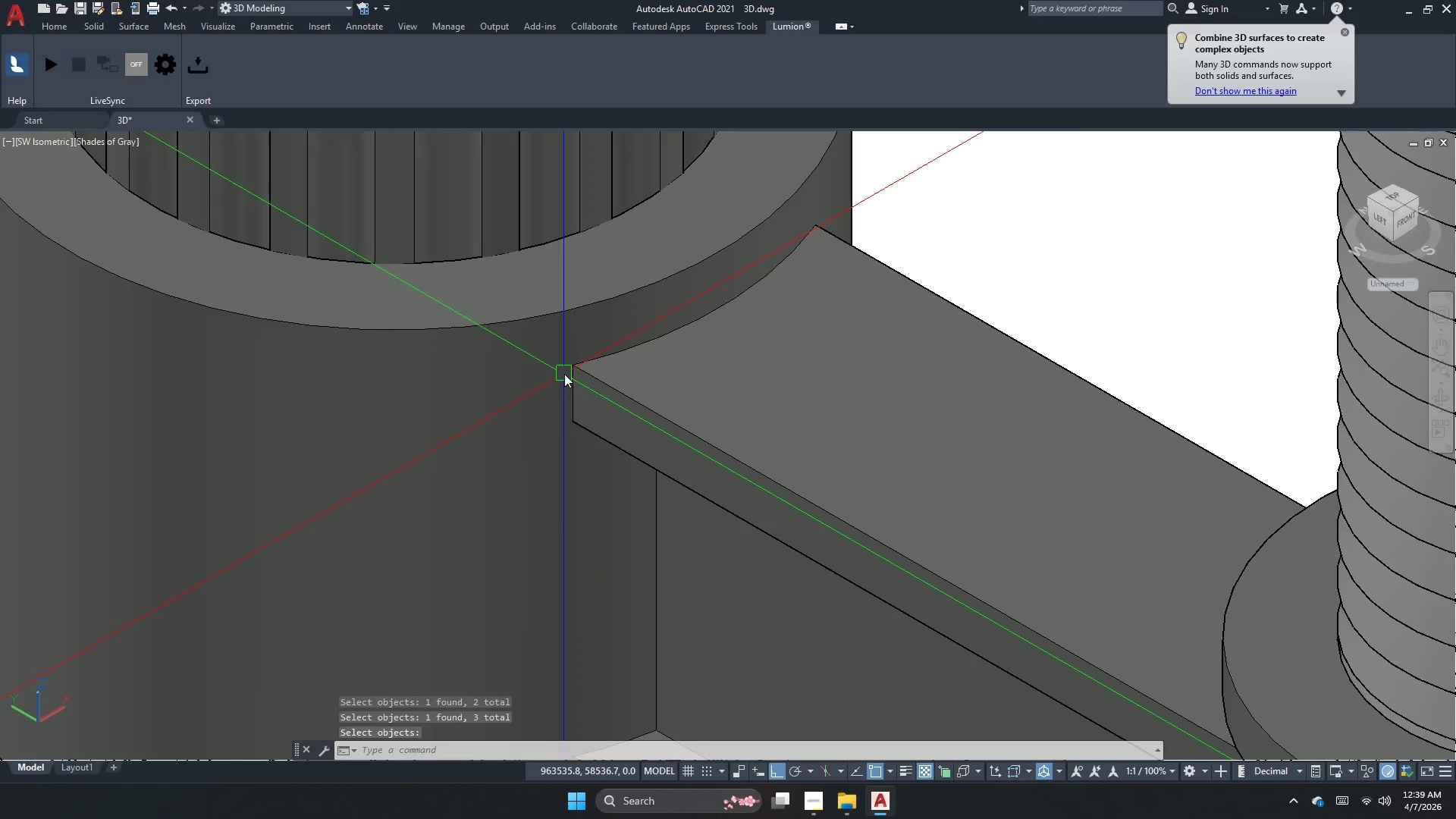 
key(Escape)
 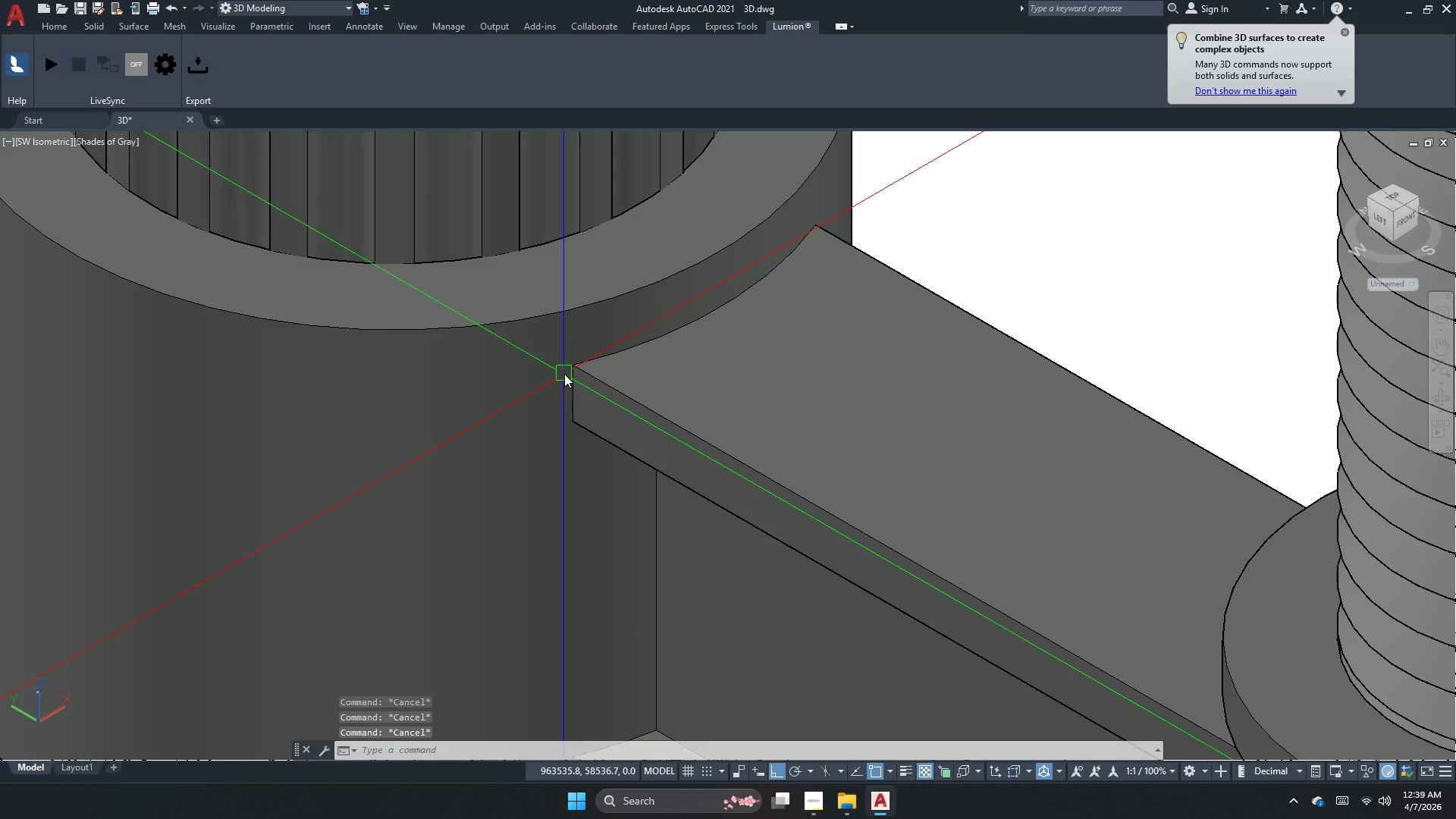 
key(F)
 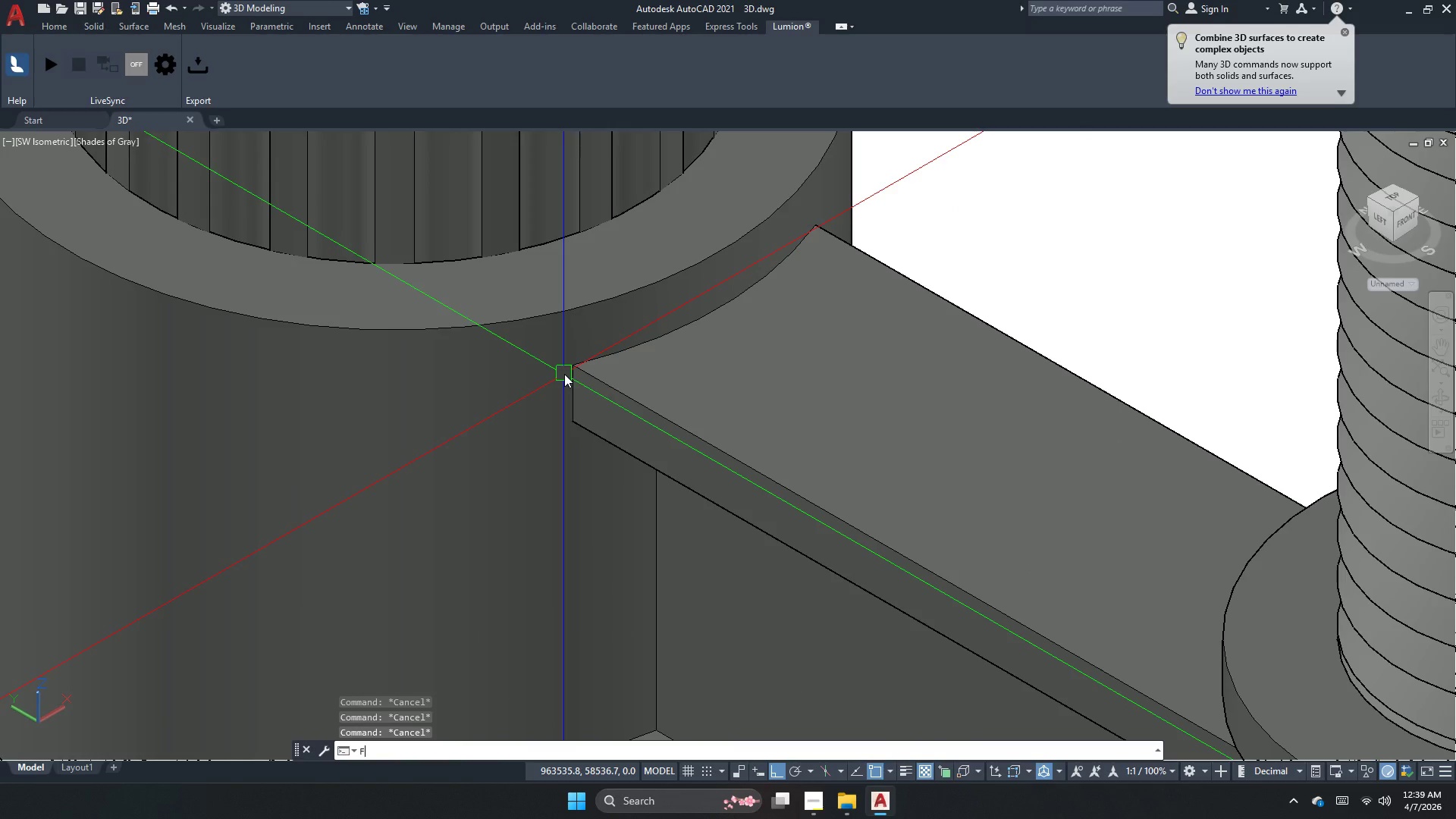 
key(Space)
 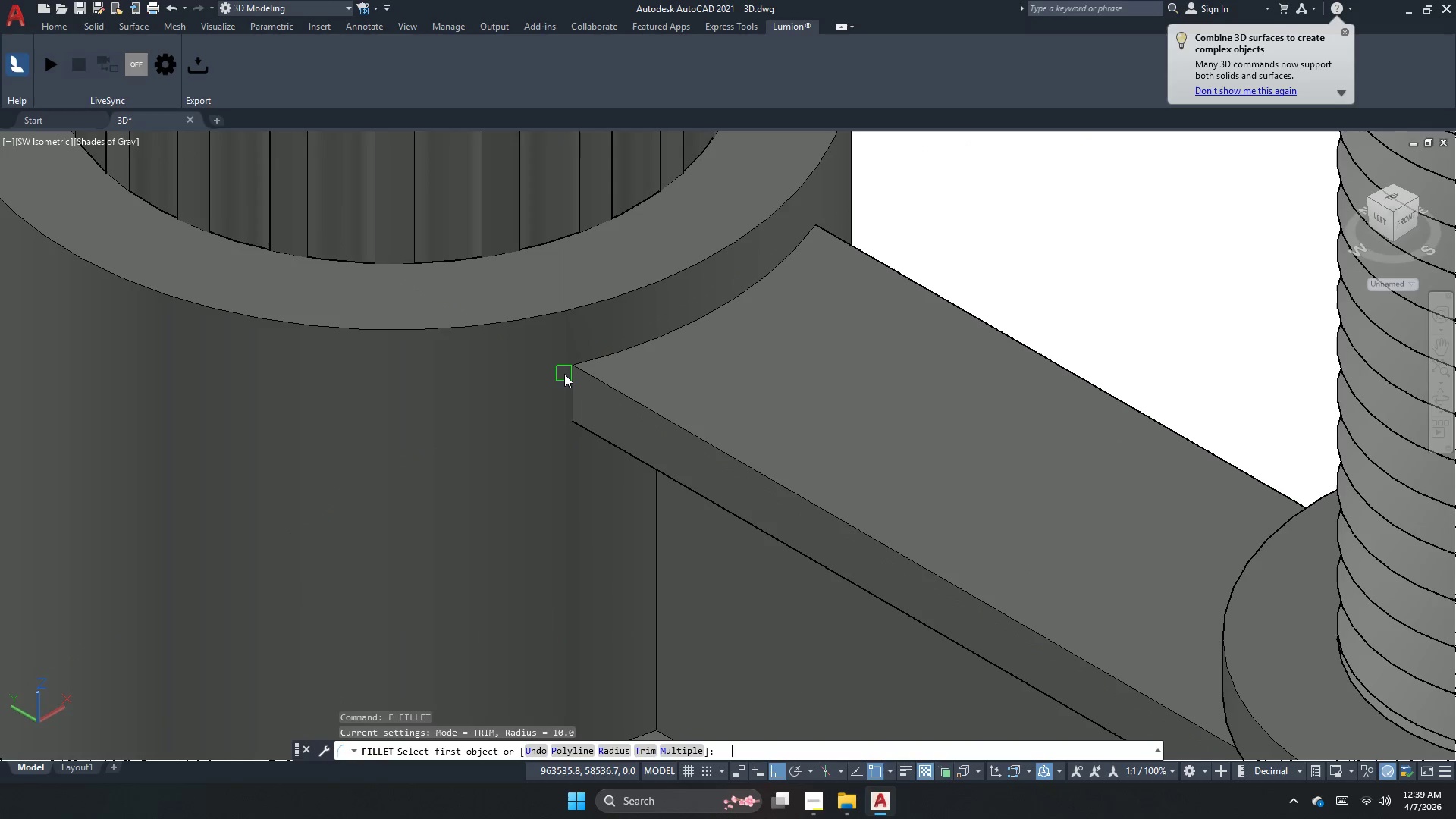 
key(R)
 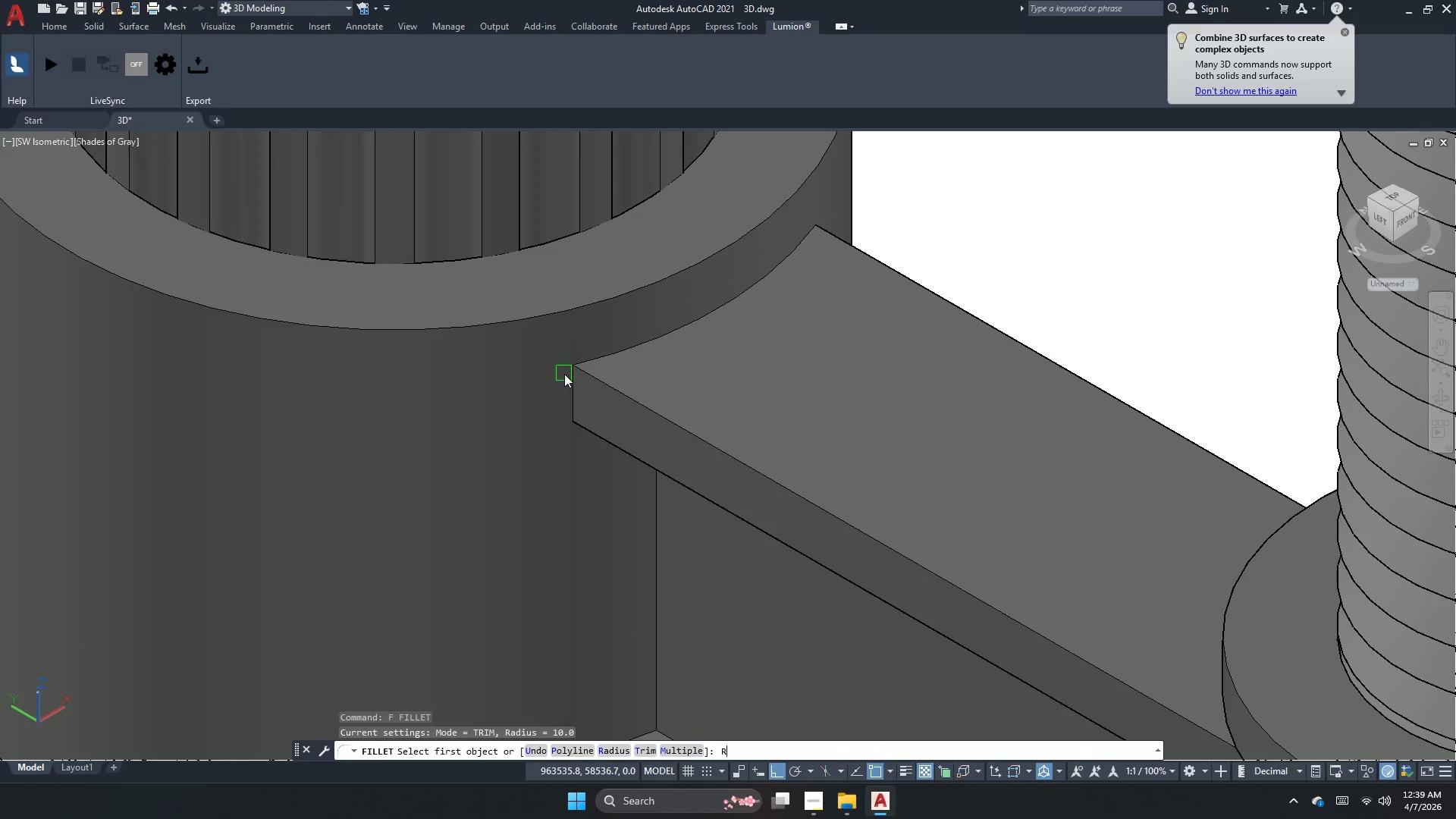 
key(Space)
 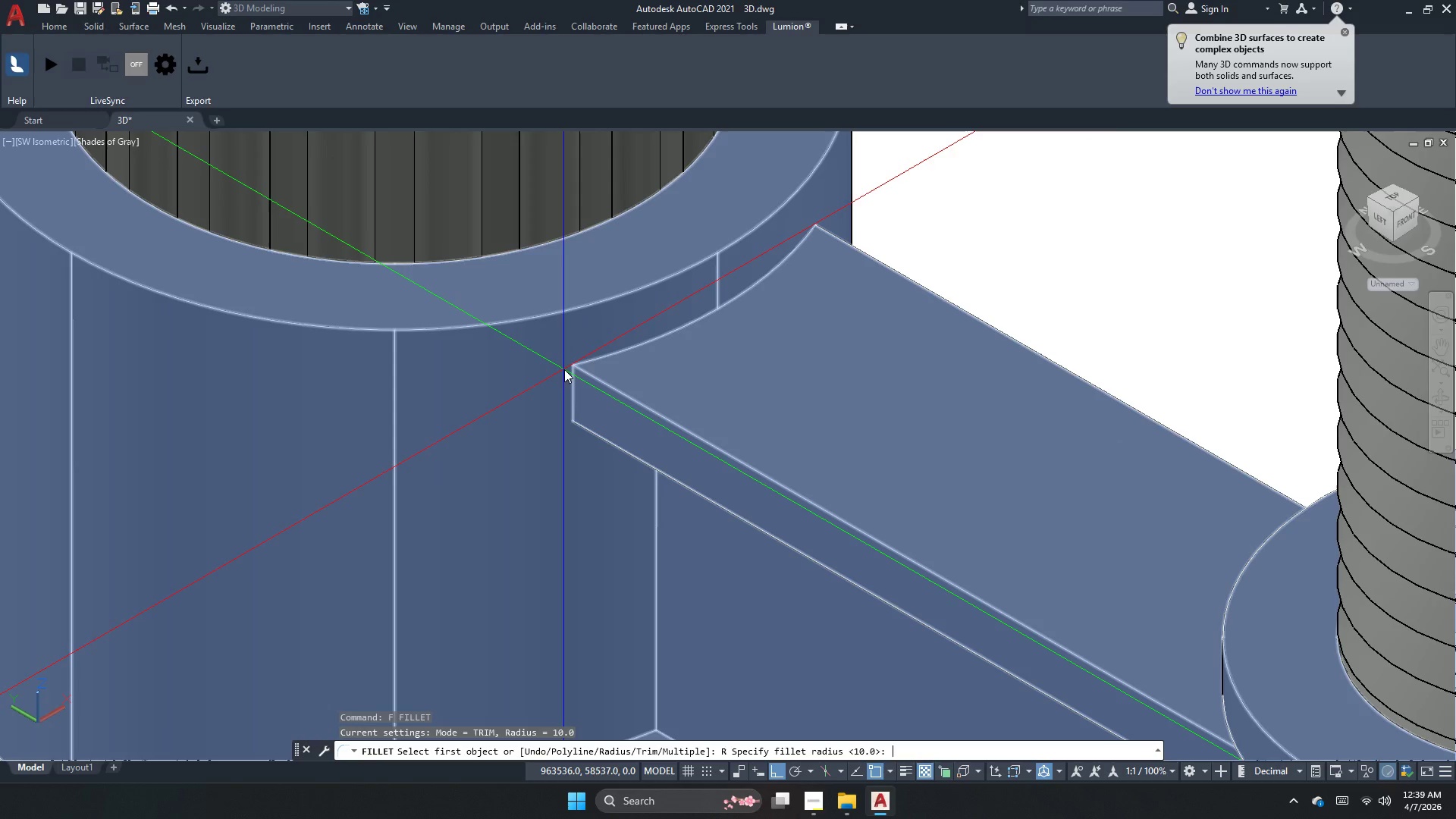 
key(Numpad2)
 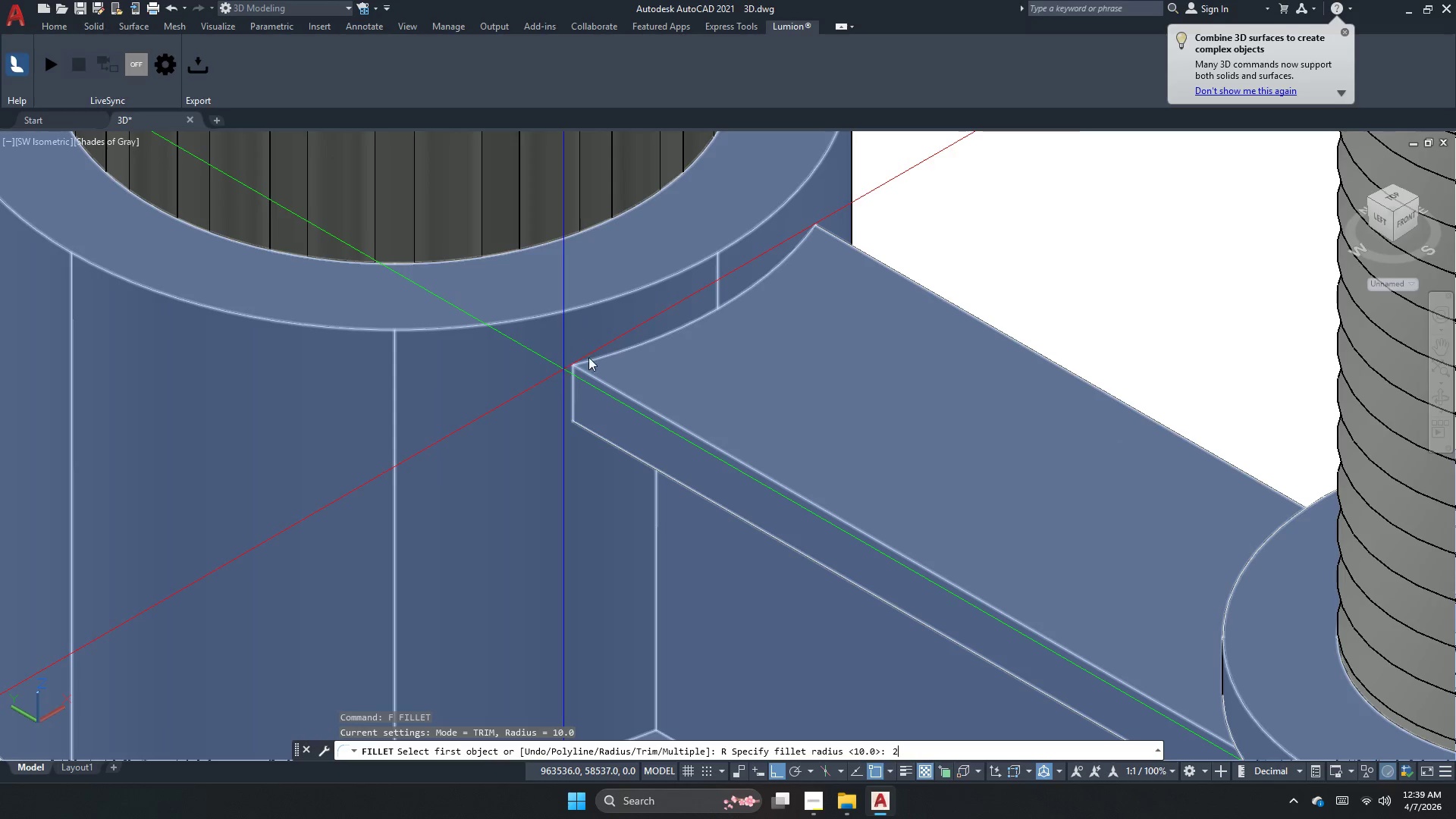 
key(NumpadEnter)
 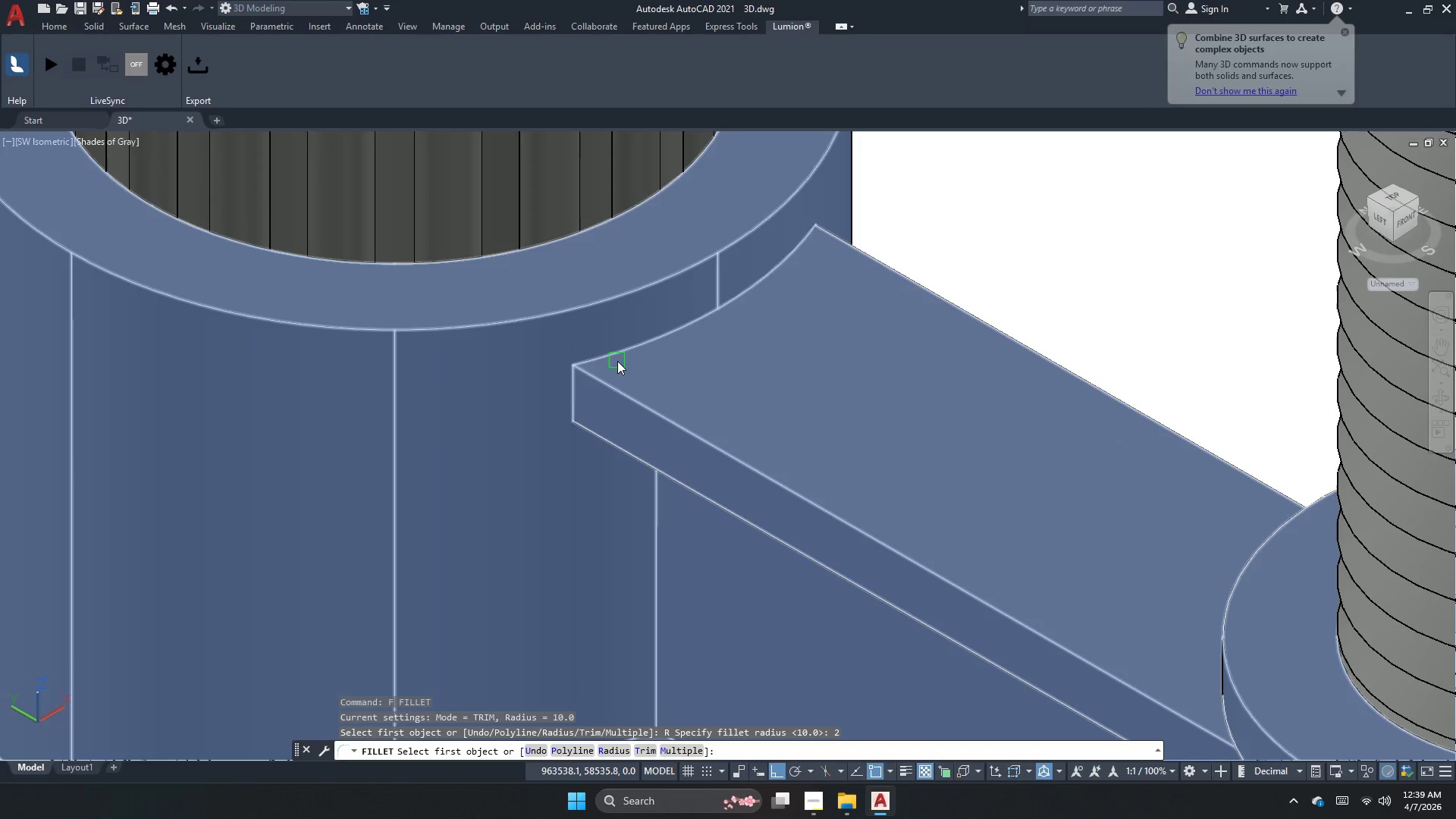 
left_click([623, 358])
 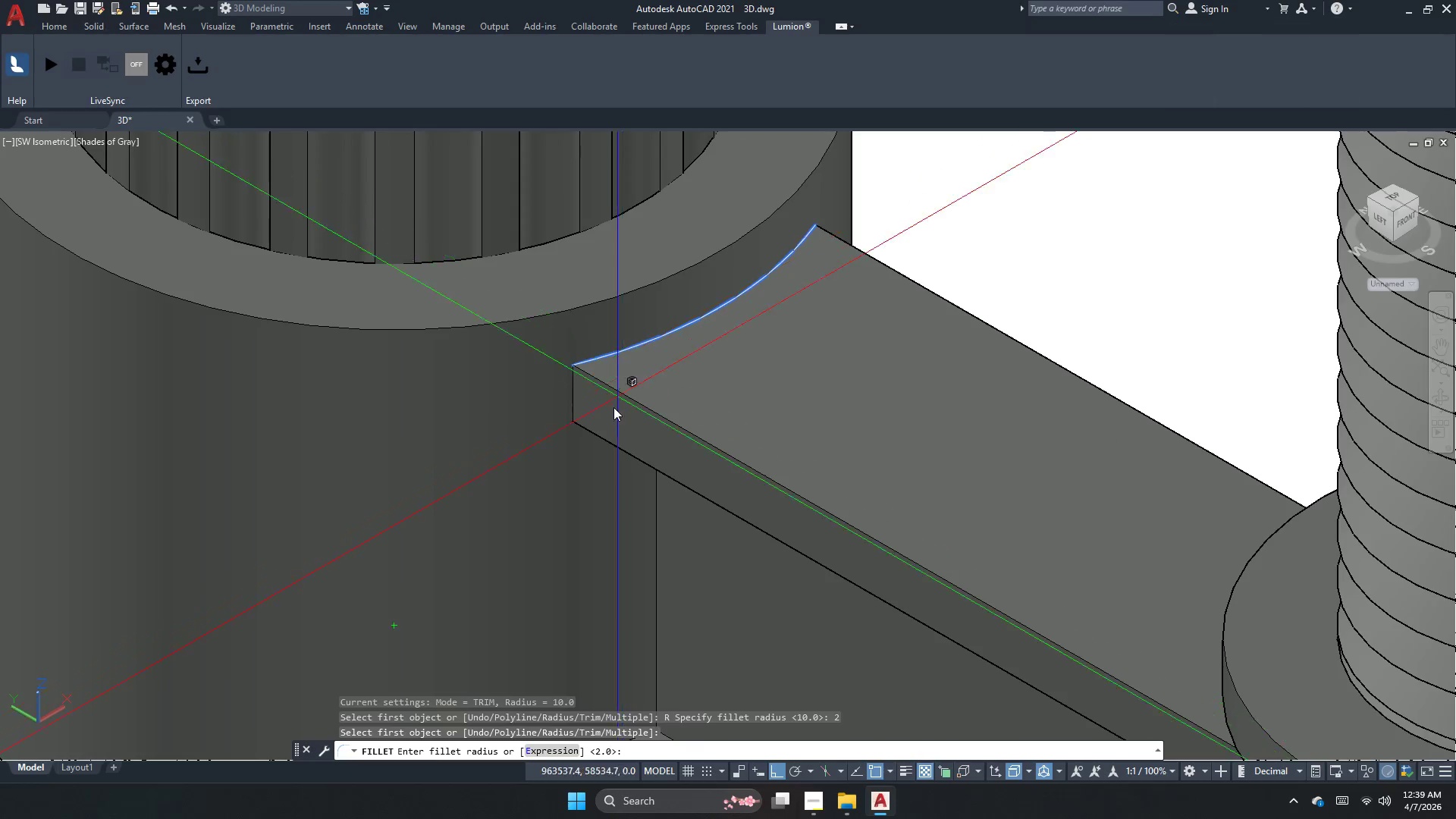 
key(Space)
 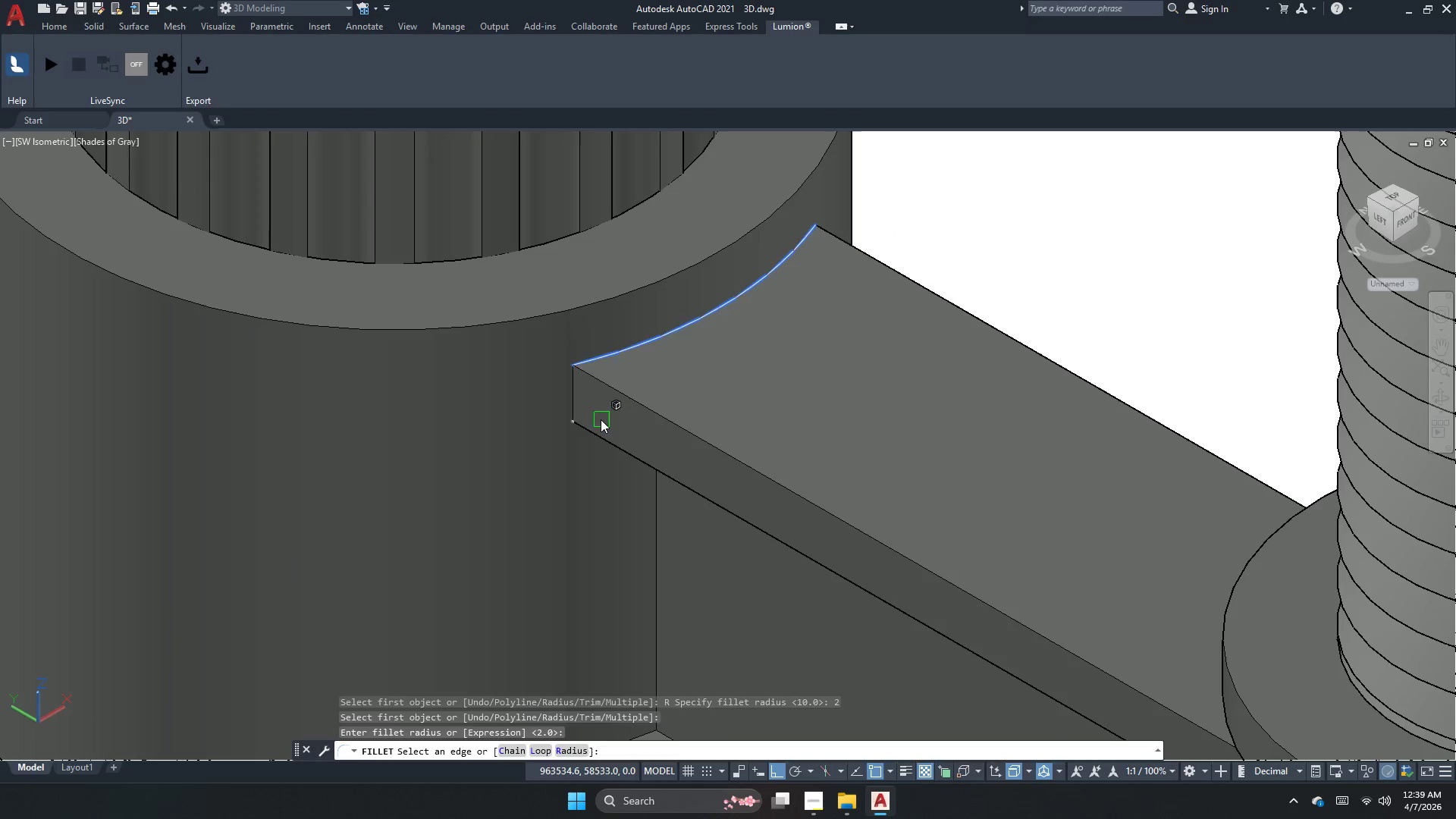 
key(Space)
 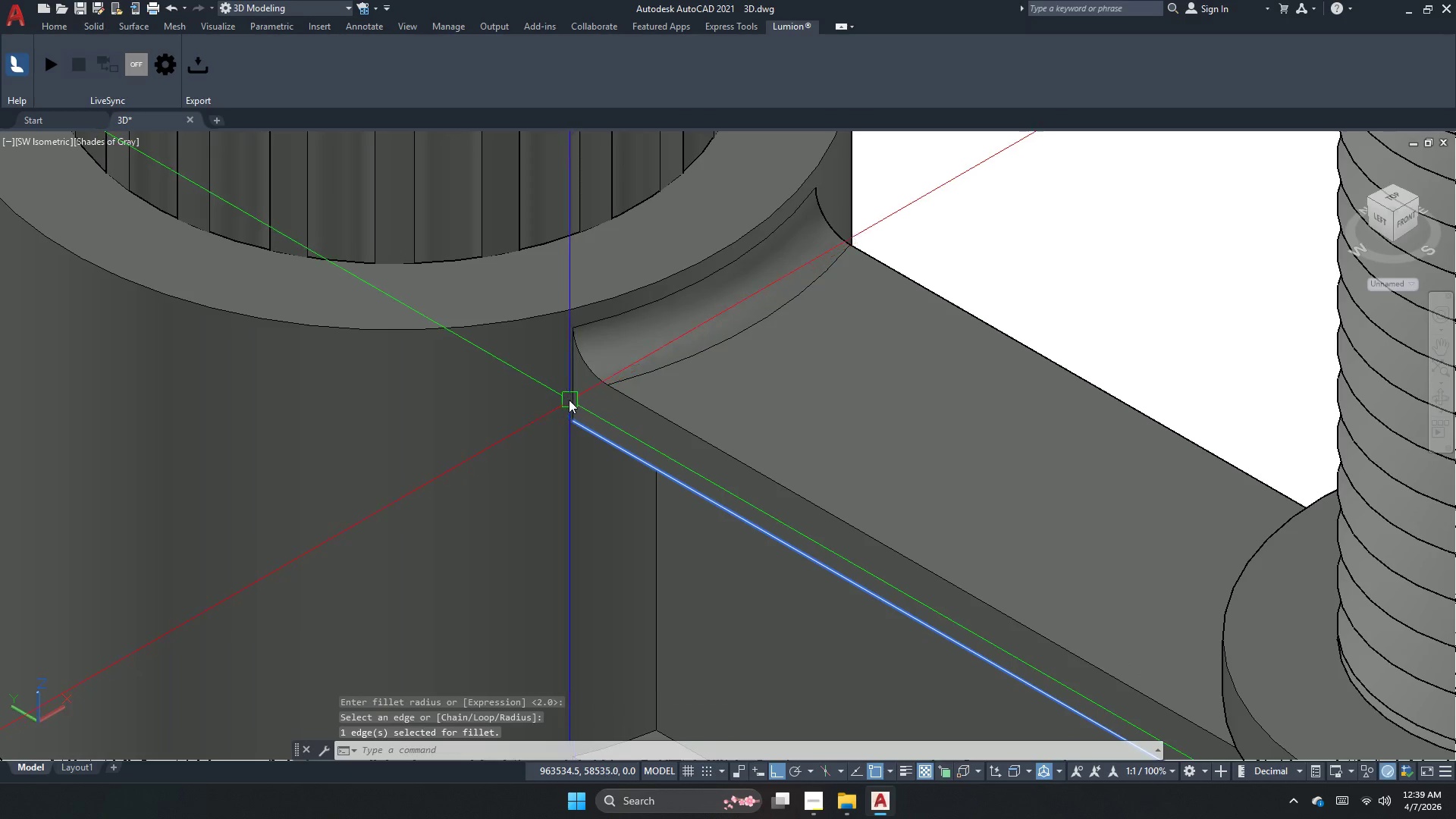 
key(Space)
 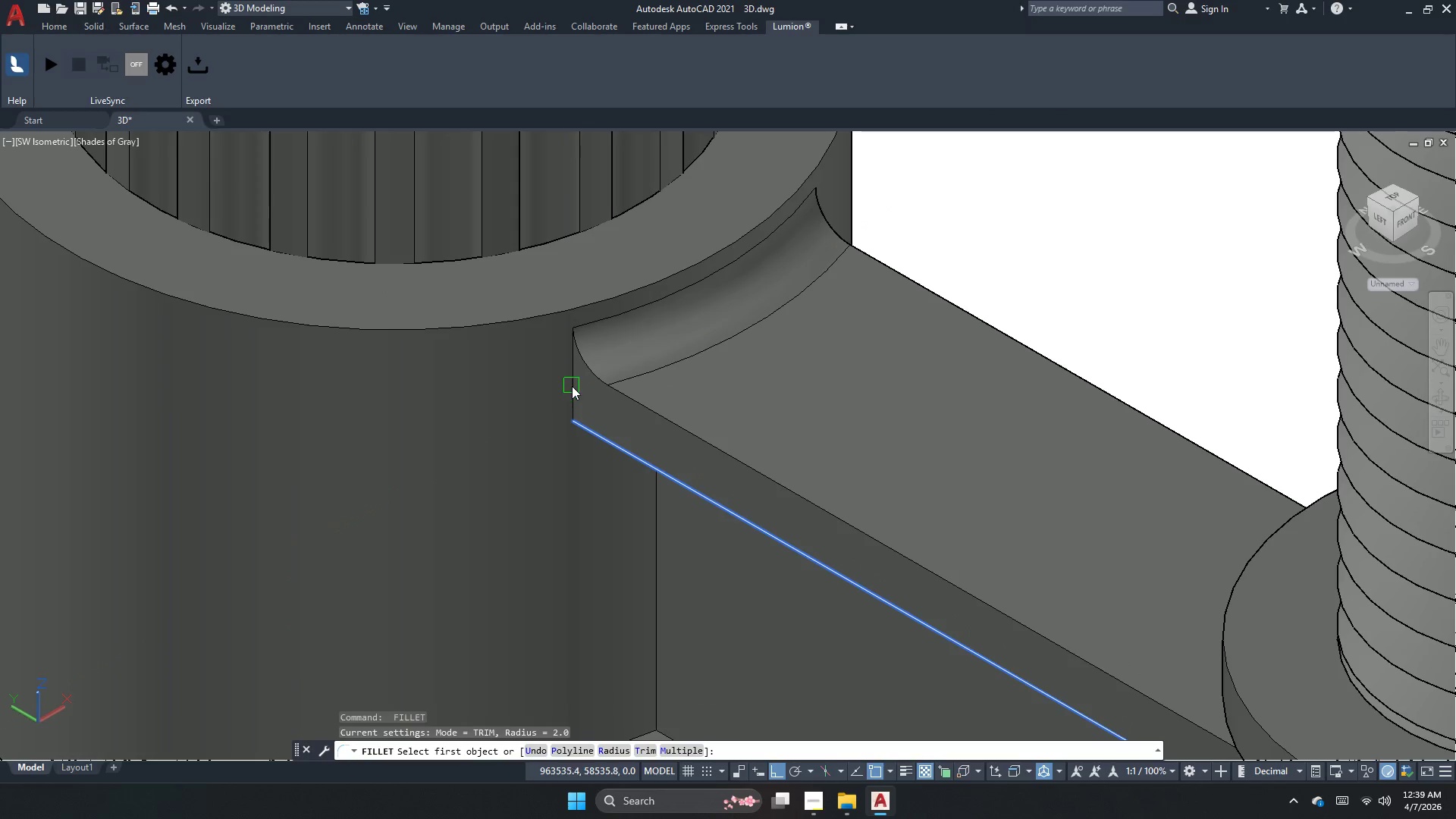 
left_click([572, 386])
 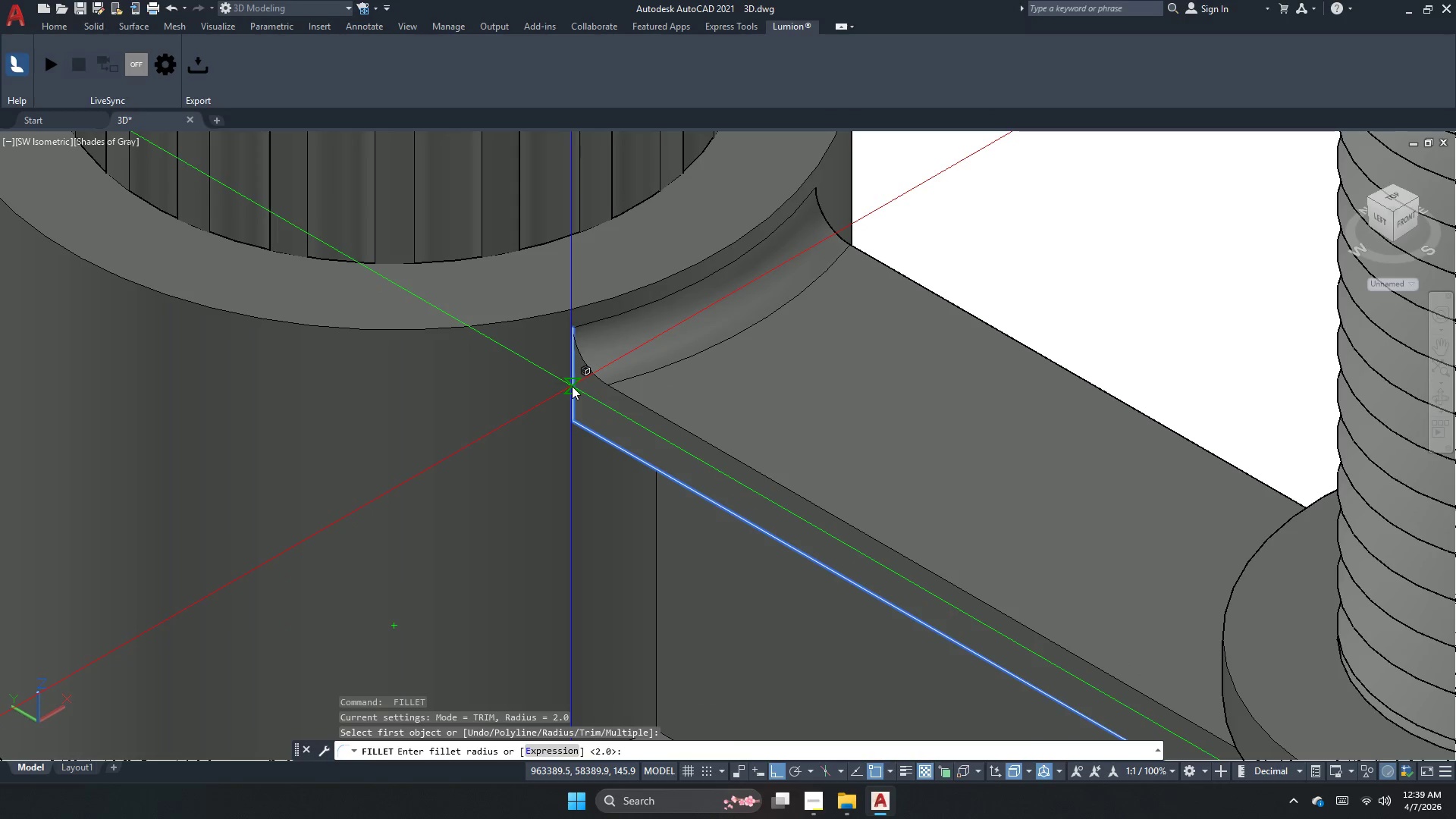 
key(Space)
 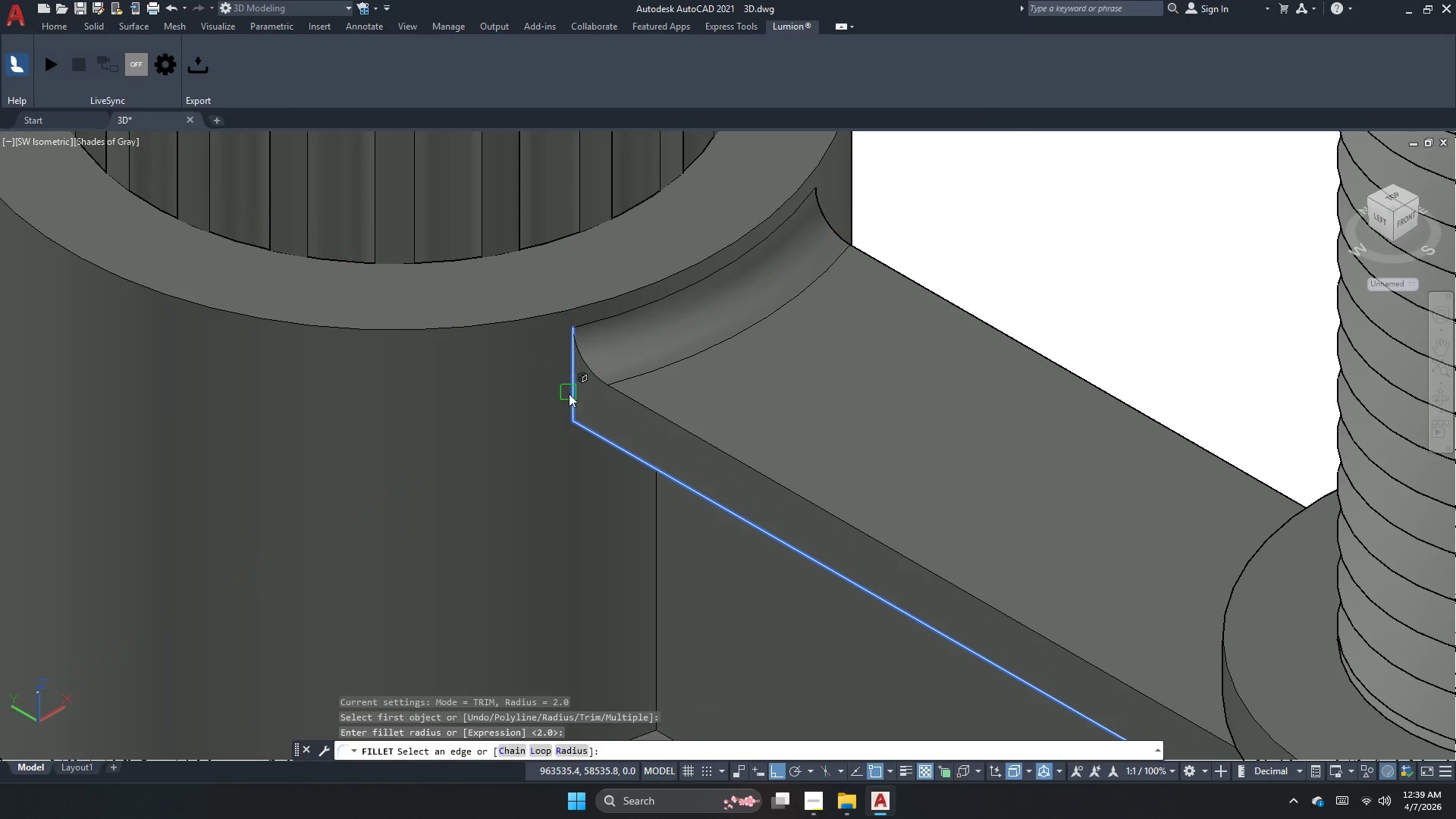 
key(Space)
 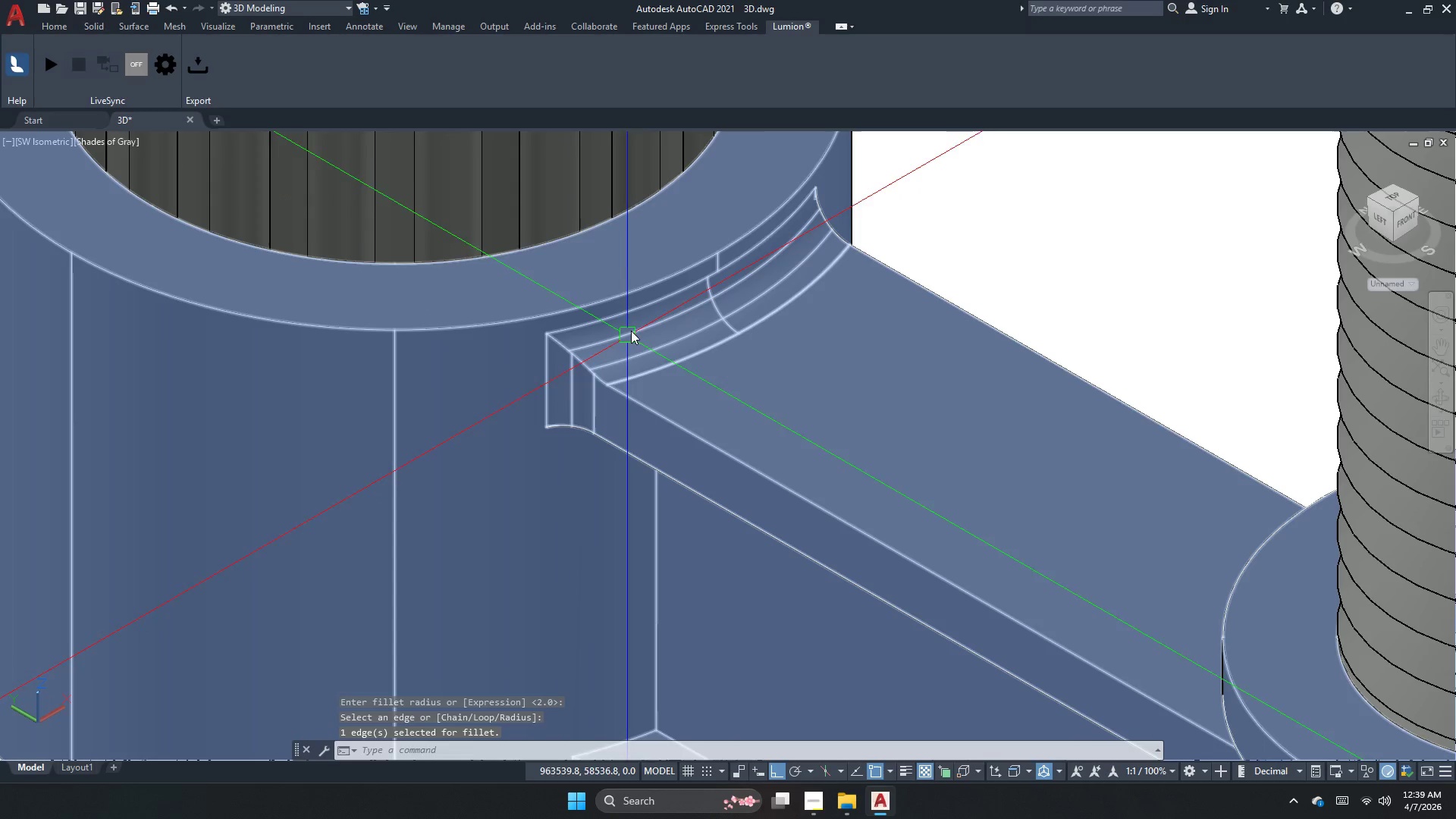 
key(Space)
 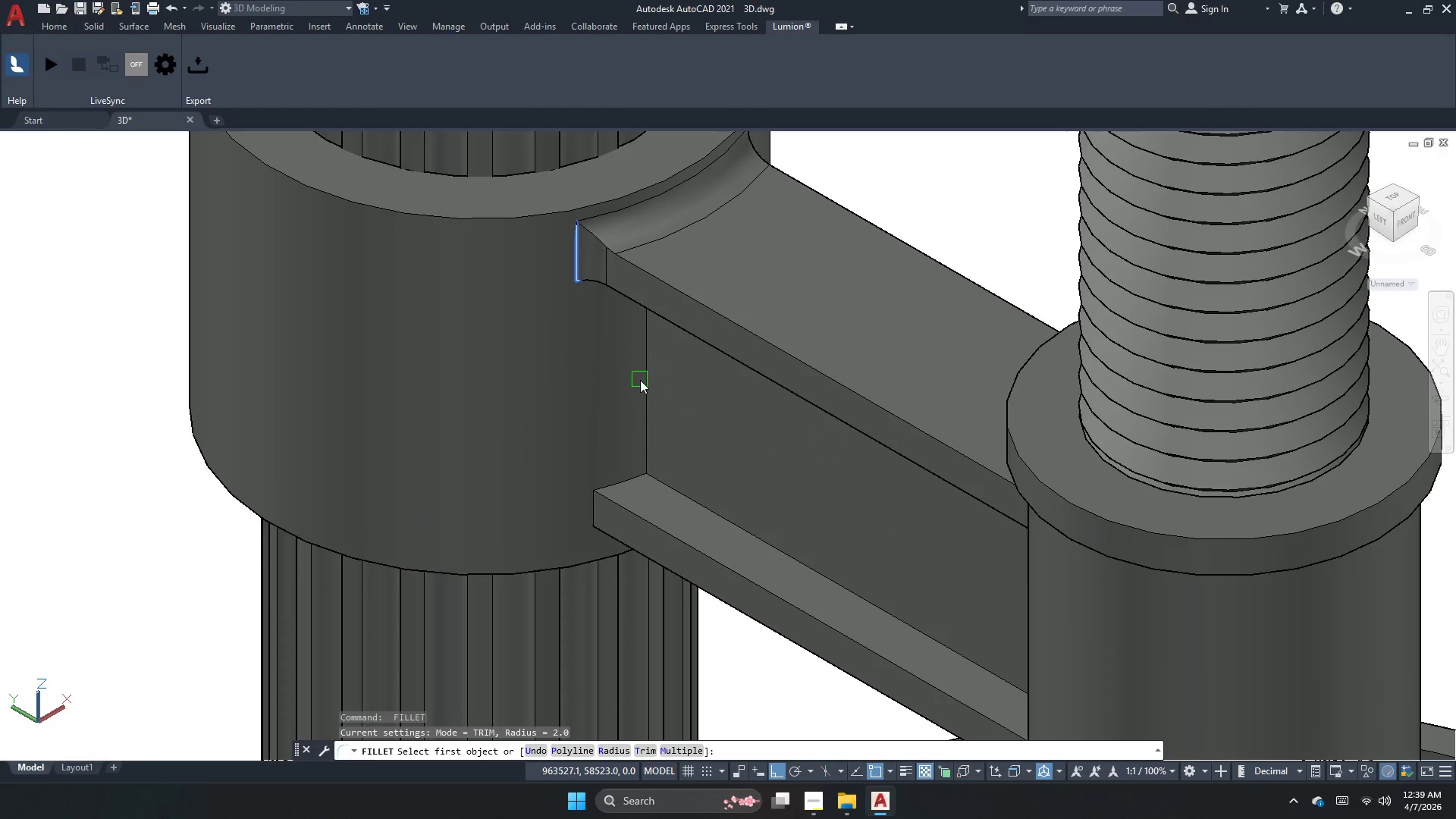 
scroll: coordinate [634, 369], scroll_direction: none, amount: 0.0
 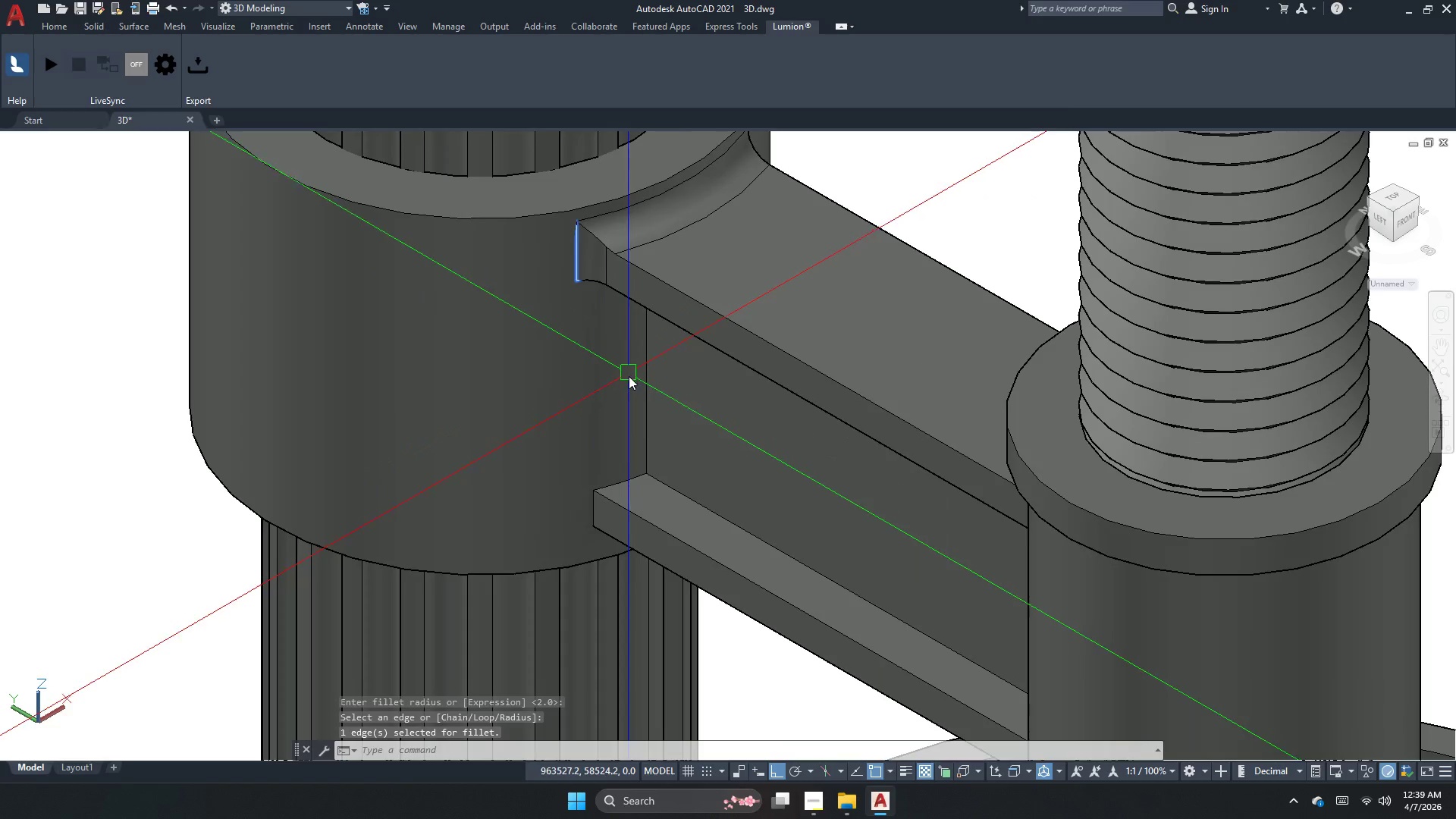 
left_click([643, 380])
 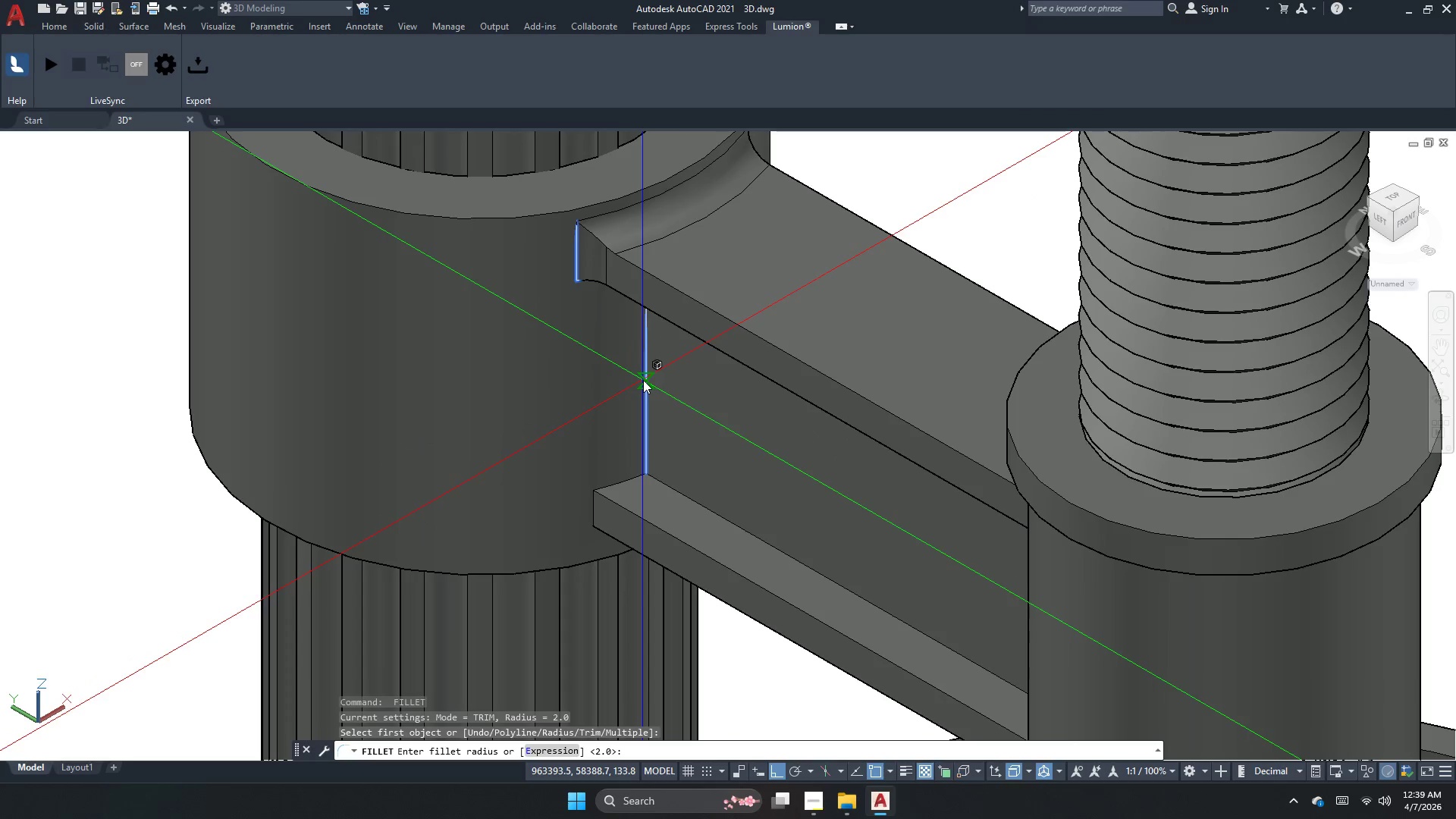 
key(Space)
 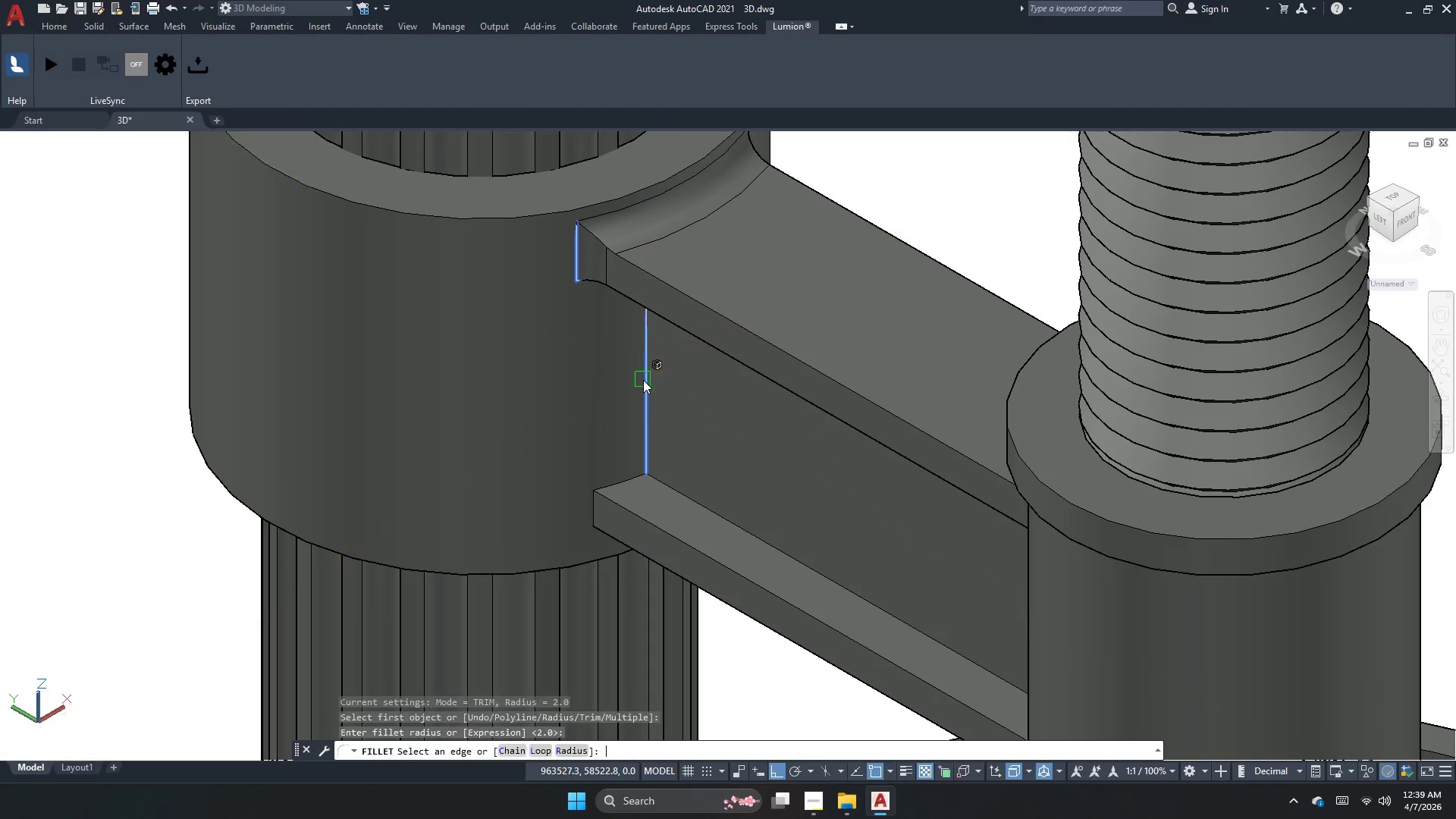 
key(Space)
 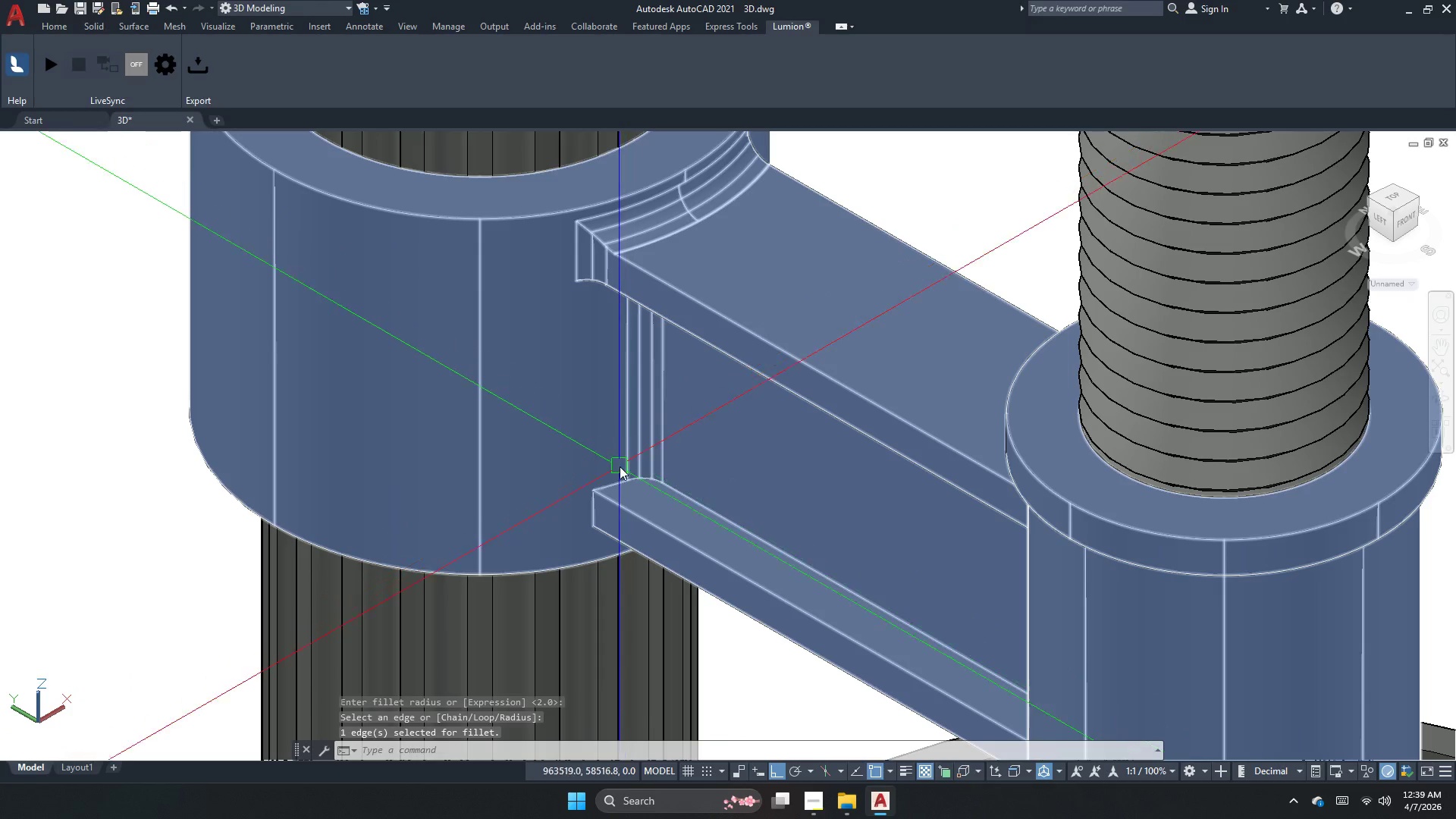 
key(Space)
 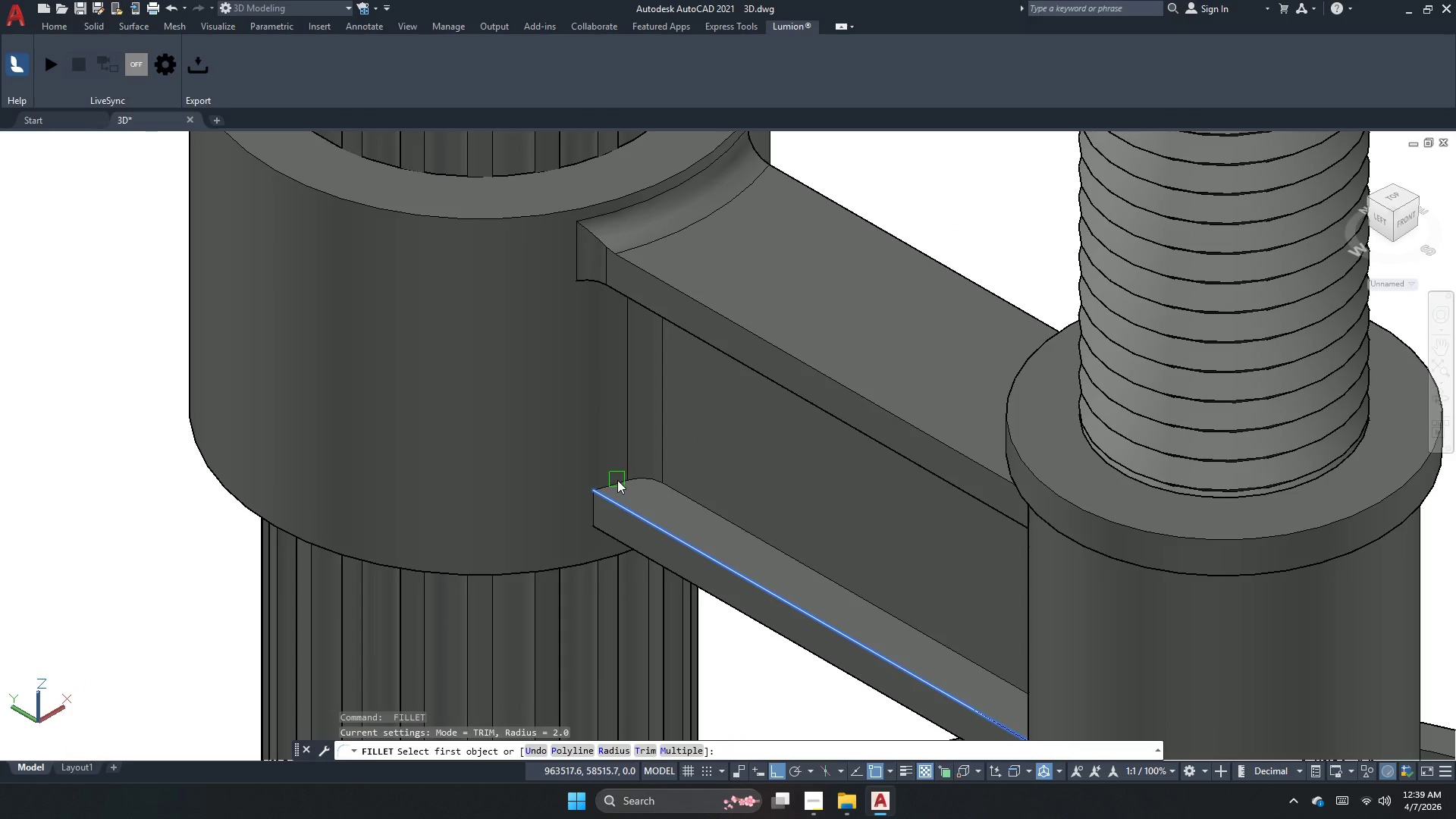 
left_click([616, 480])
 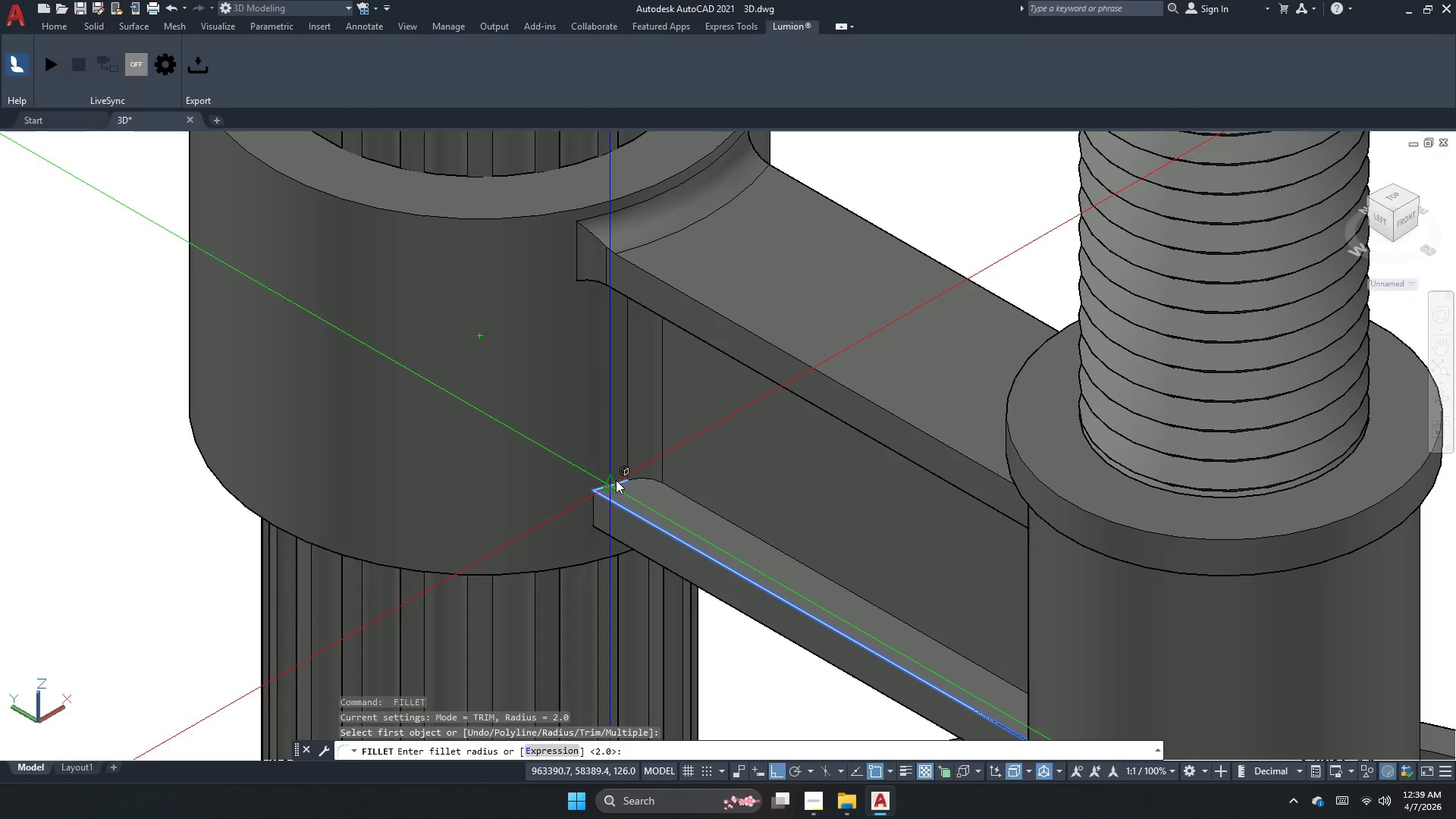 
key(Space)
 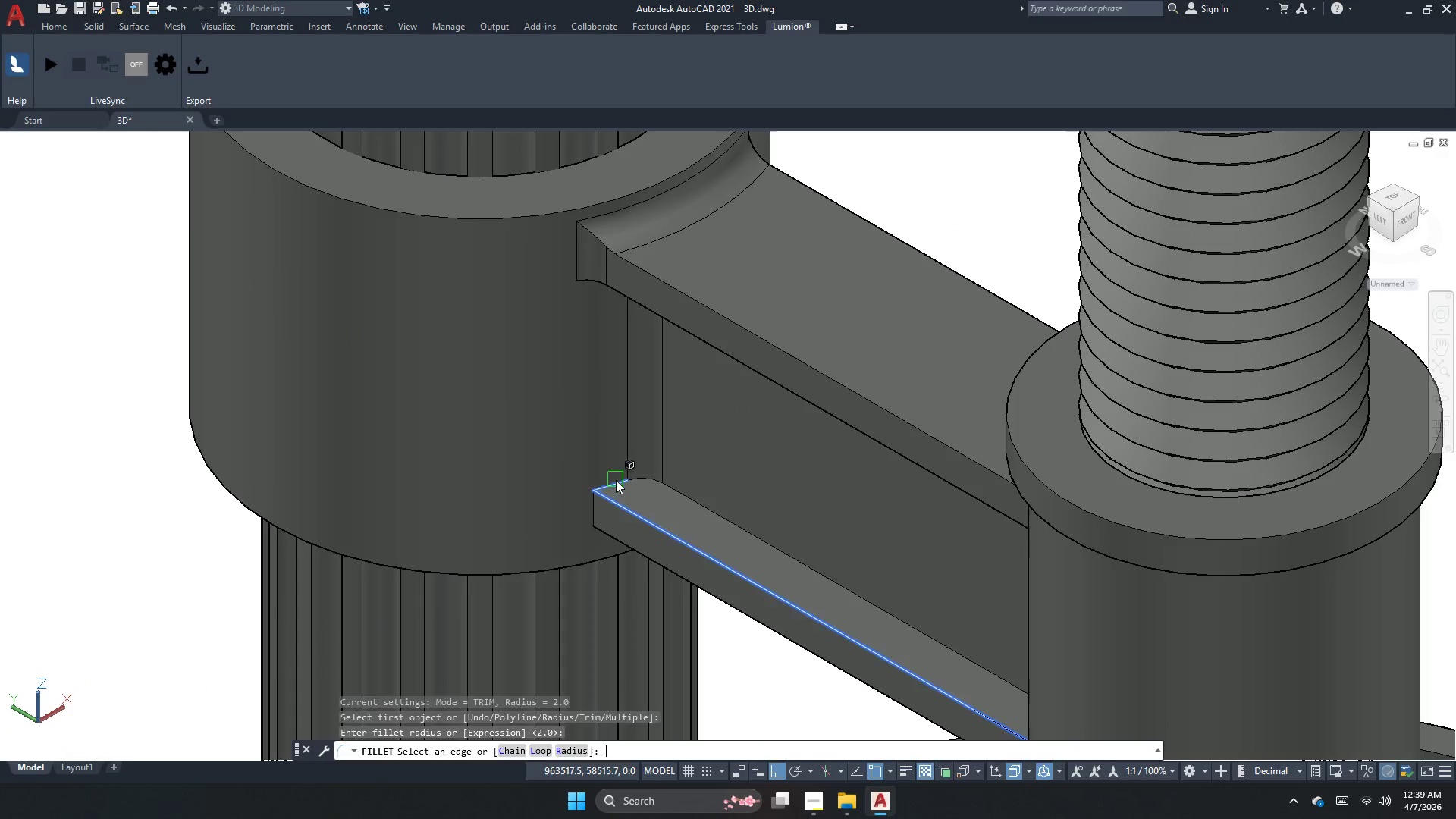 
key(Space)
 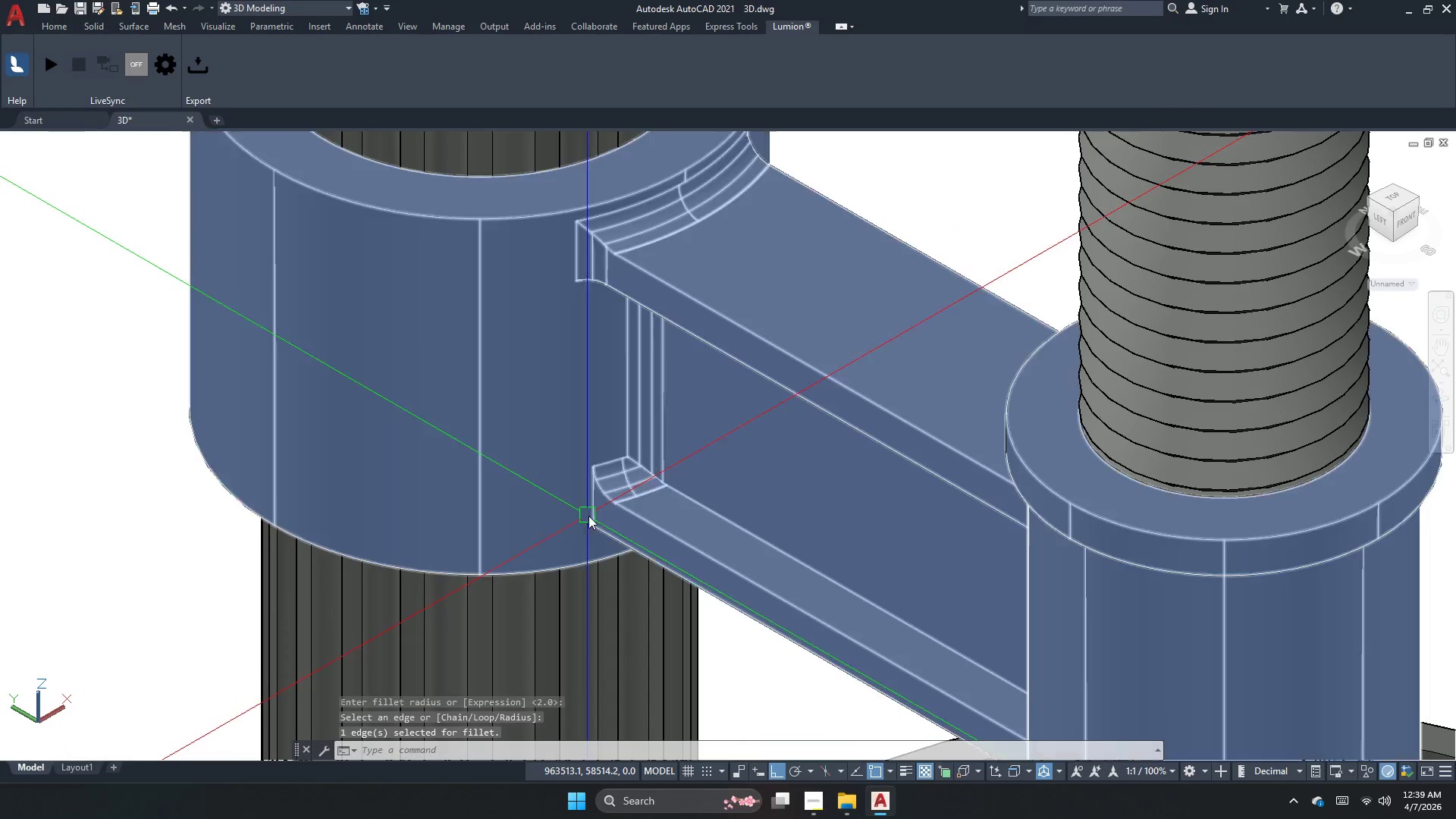 
key(Space)
 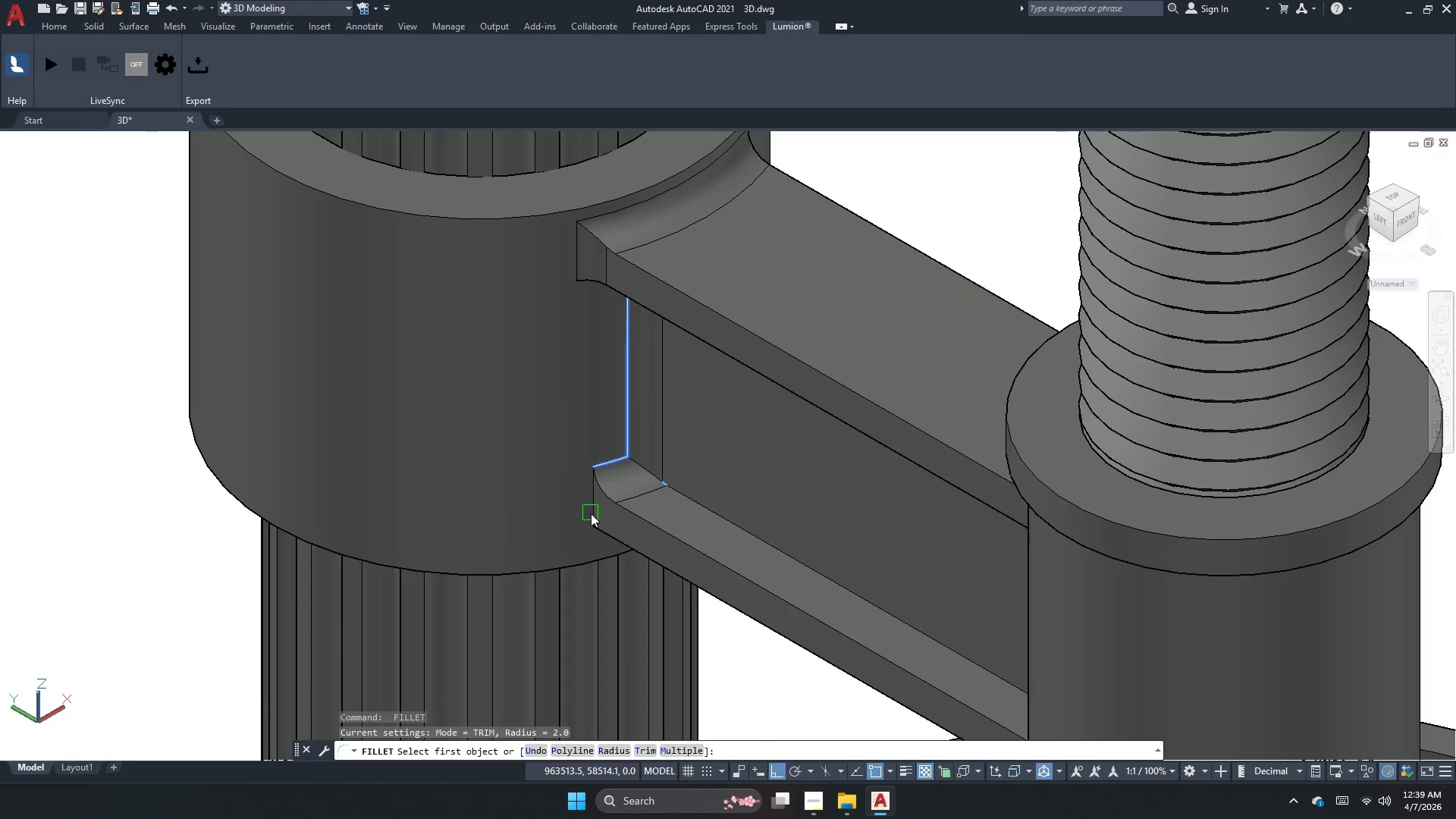 
left_click([590, 513])
 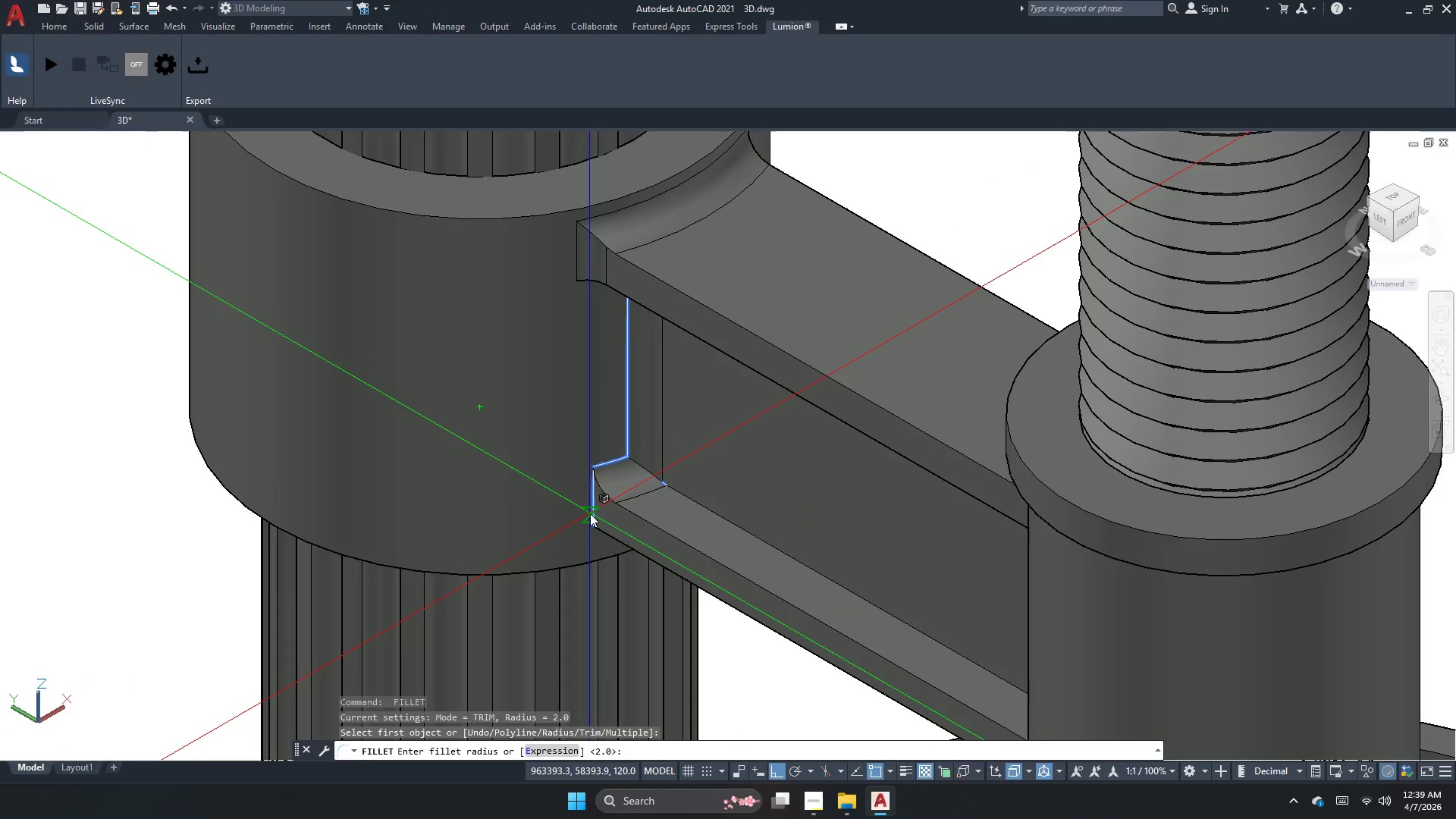 
key(Space)
 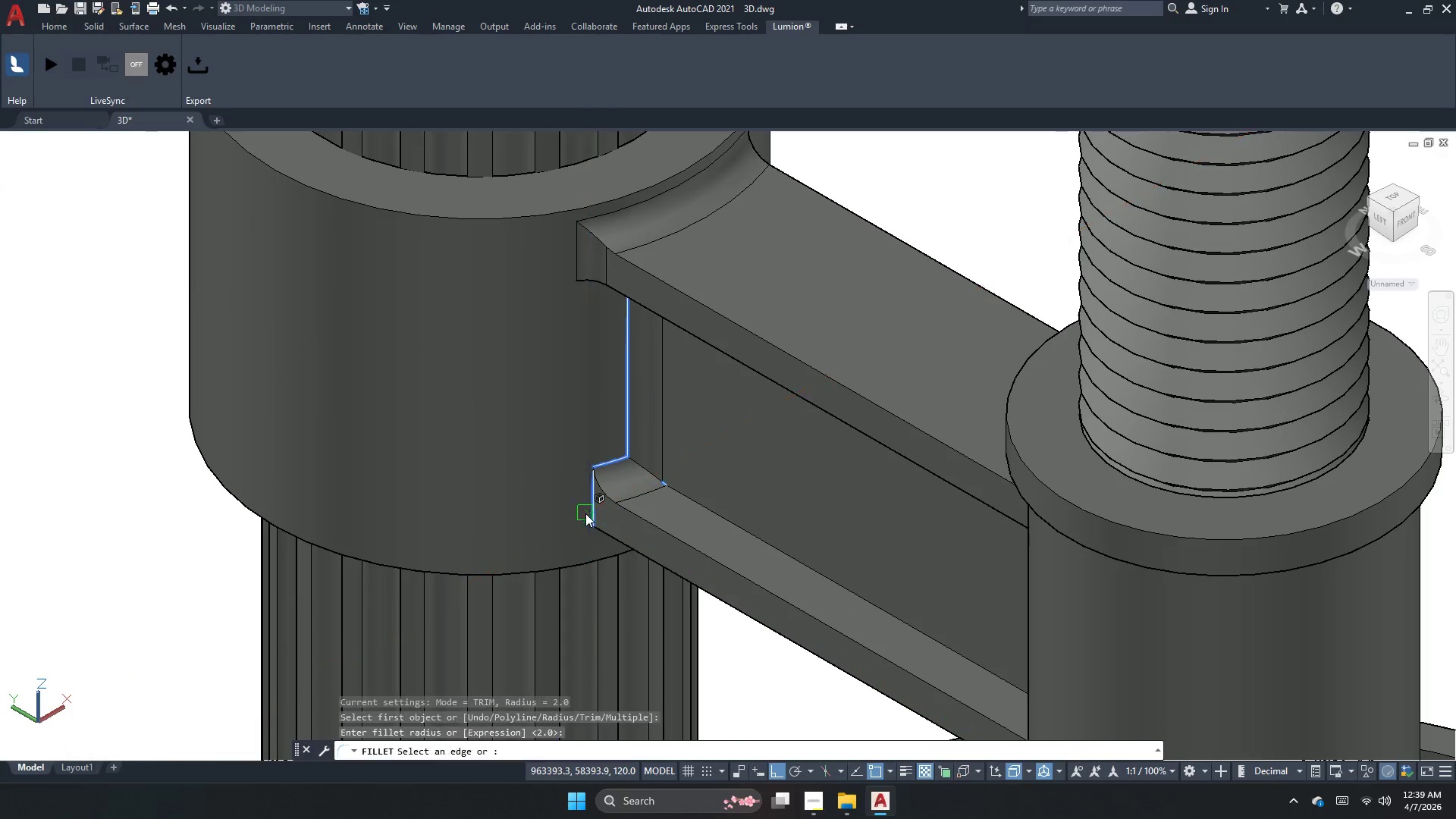 
hold_key(key=Space, duration=9.98)
 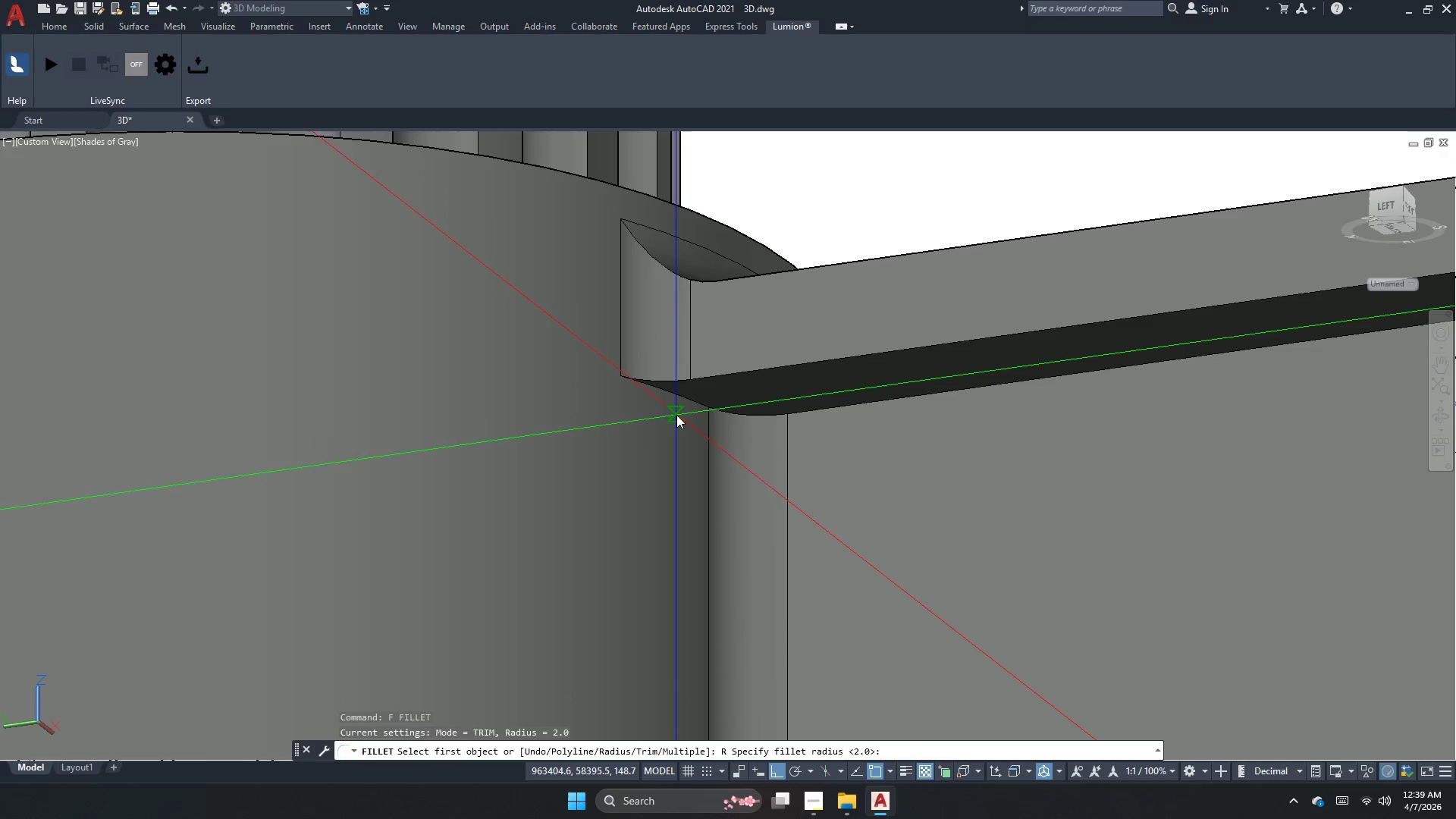 
scroll: coordinate [666, 306], scroll_direction: down, amount: 2.0
 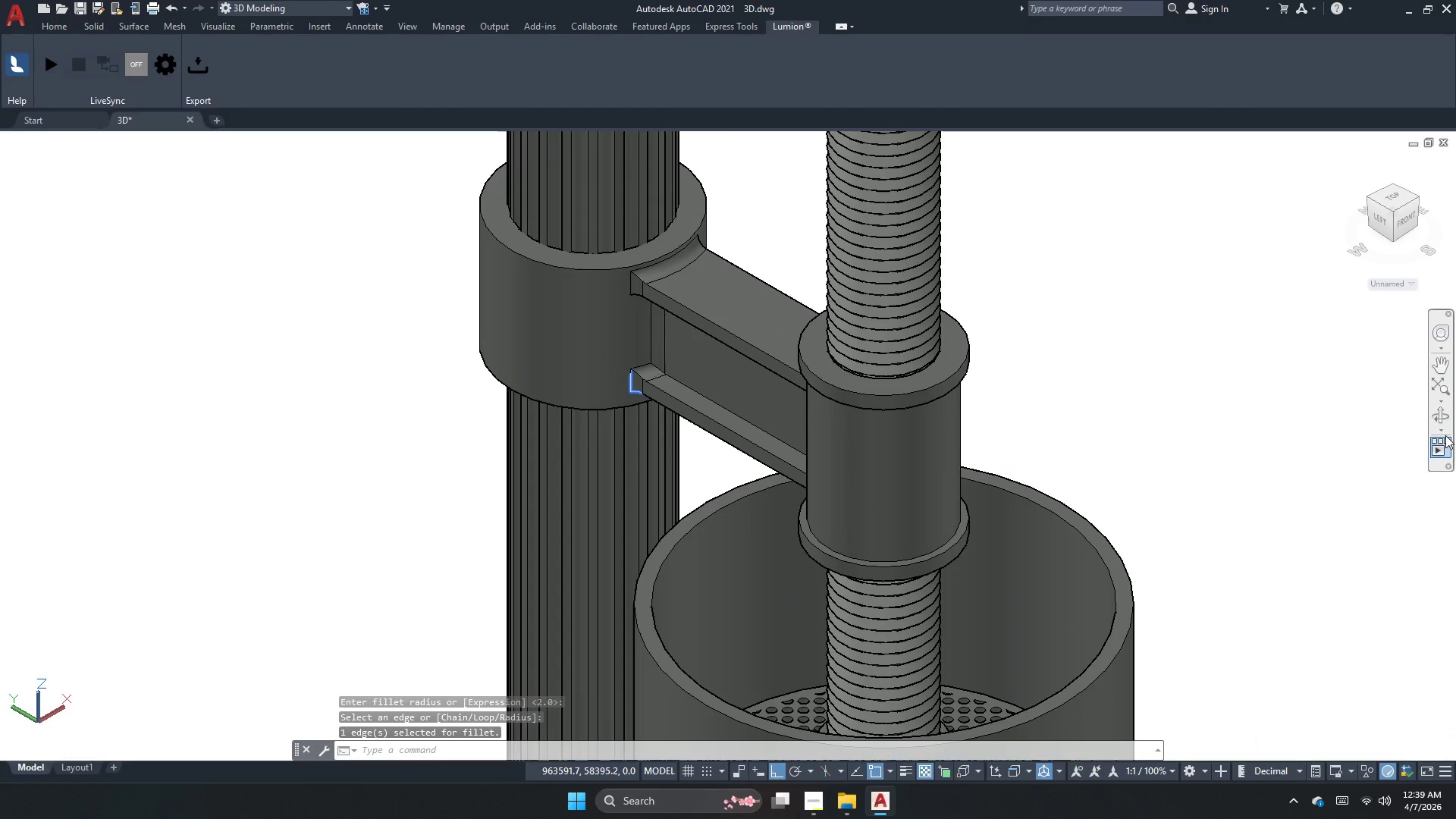 
left_click([1447, 410])
 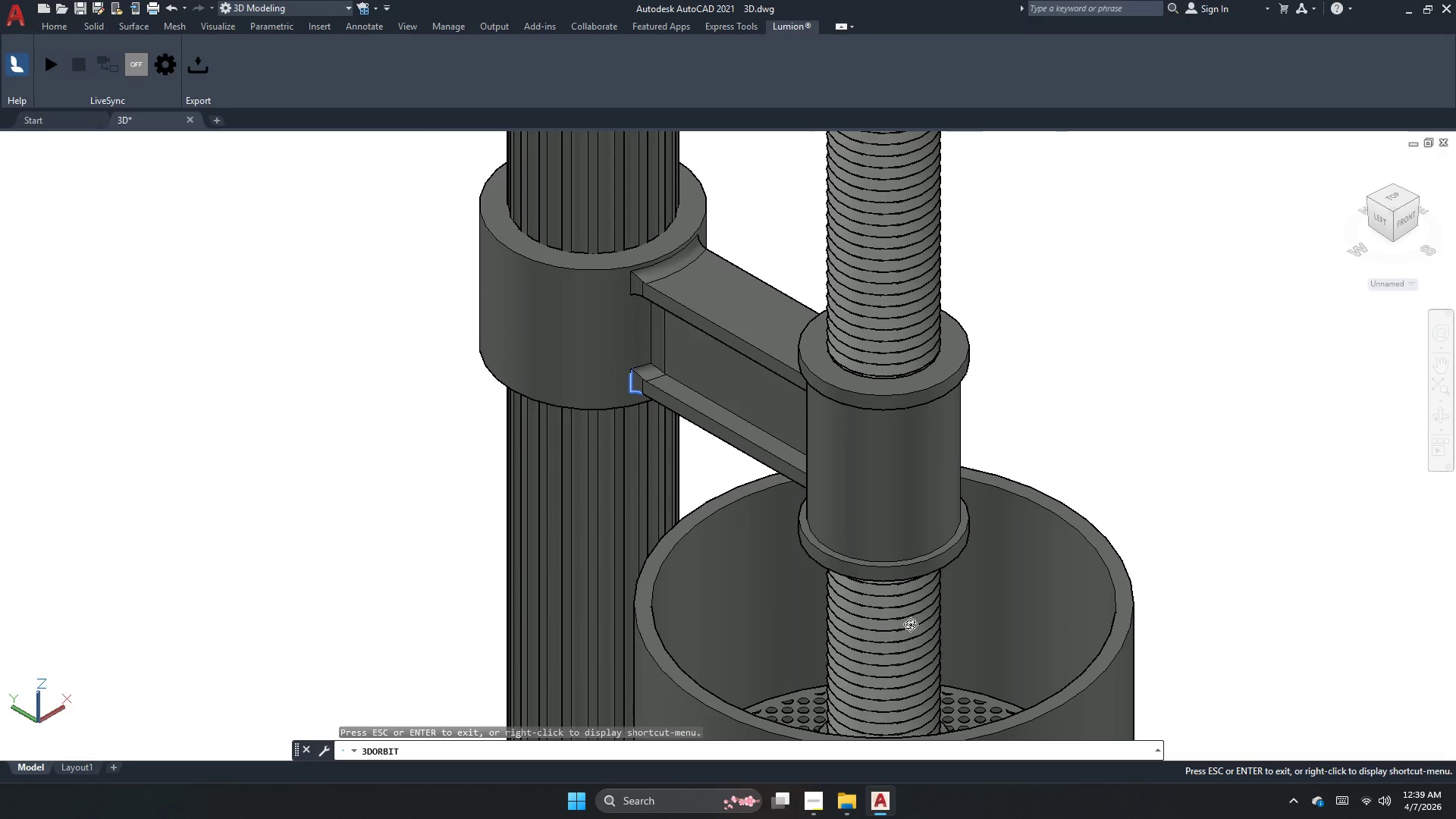 
left_click_drag(start_coordinate=[896, 619], to_coordinate=[957, 466])
 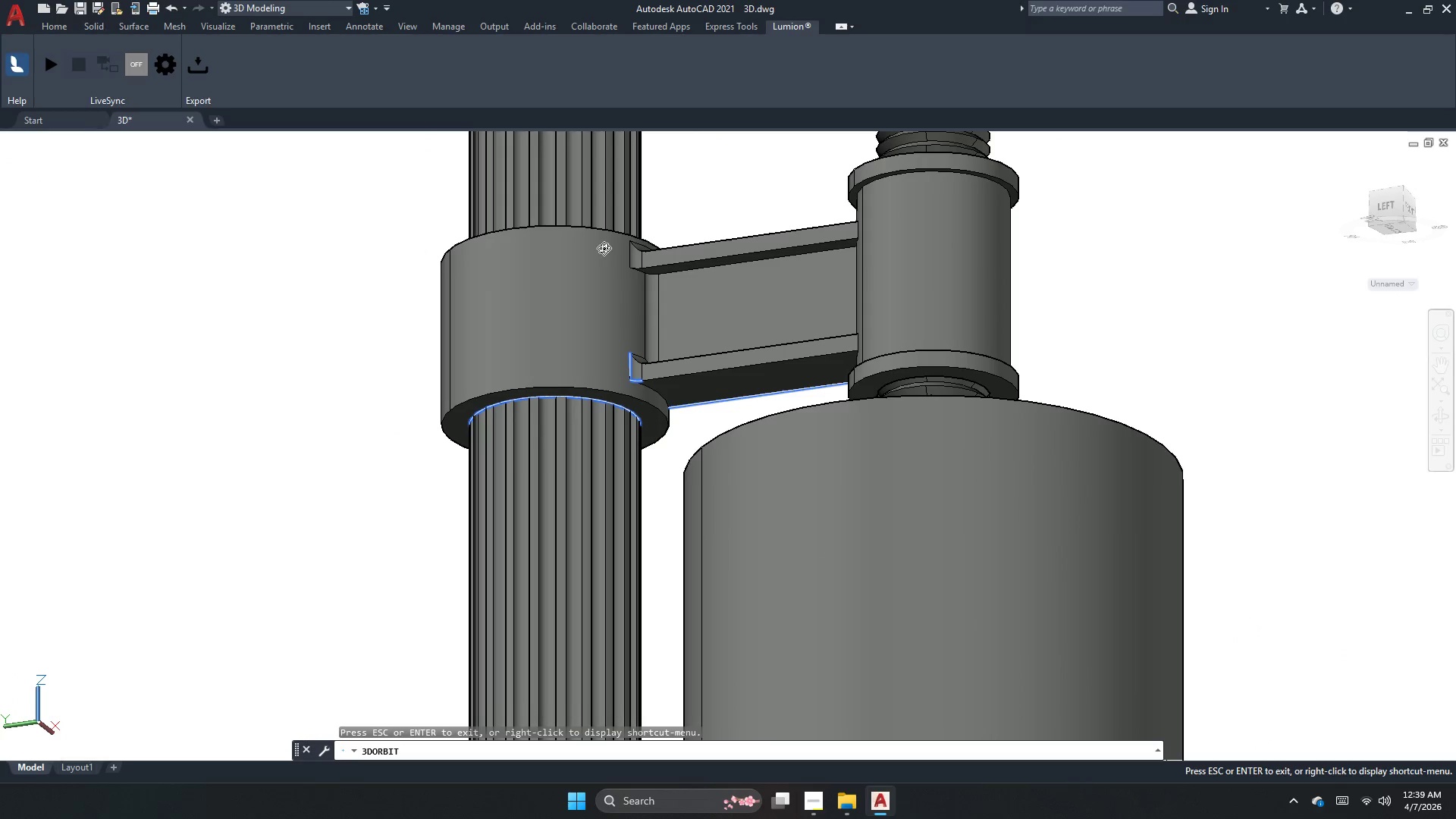 
key(Escape)
 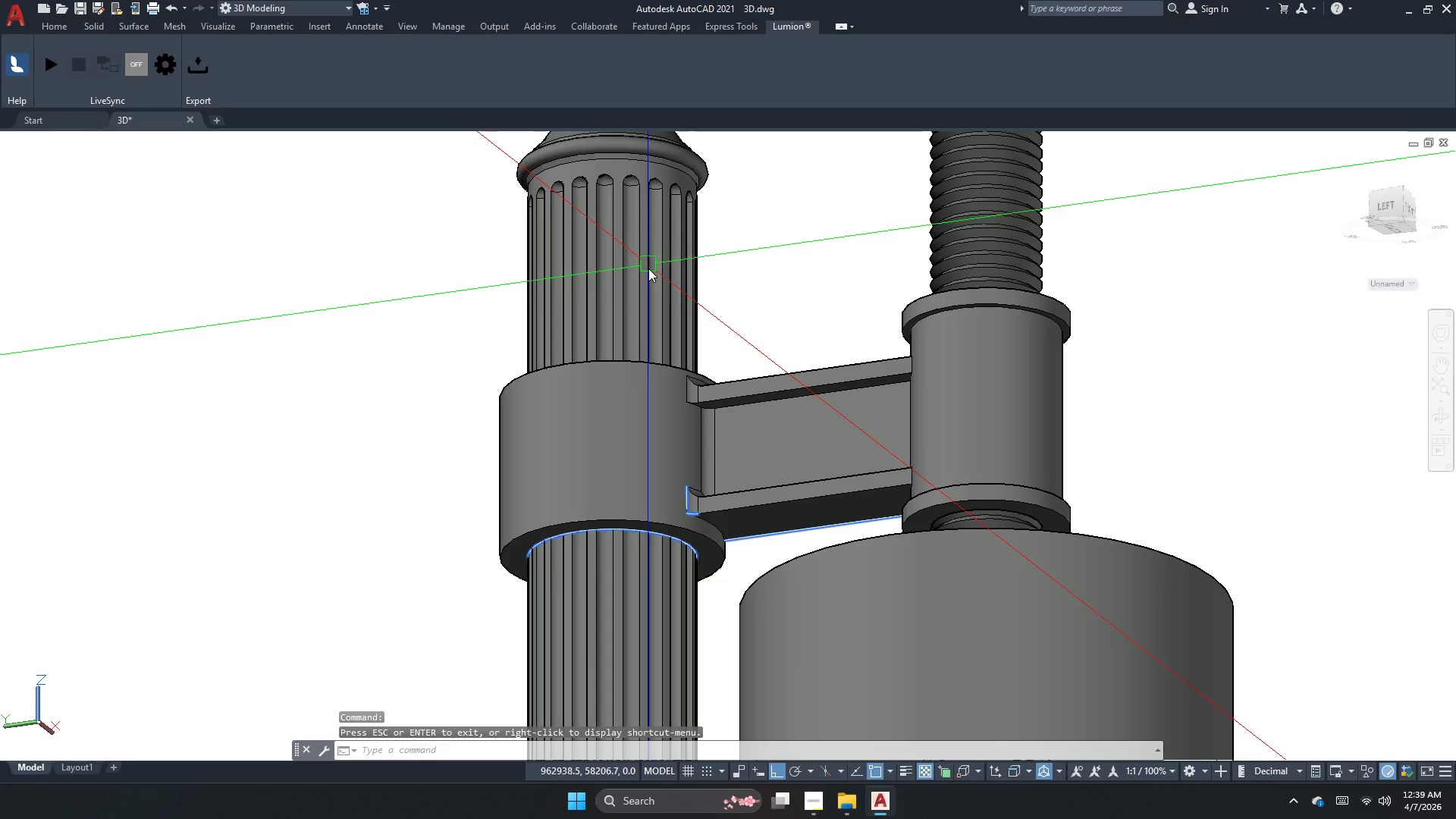 
scroll: coordinate [648, 265], scroll_direction: up, amount: 6.0
 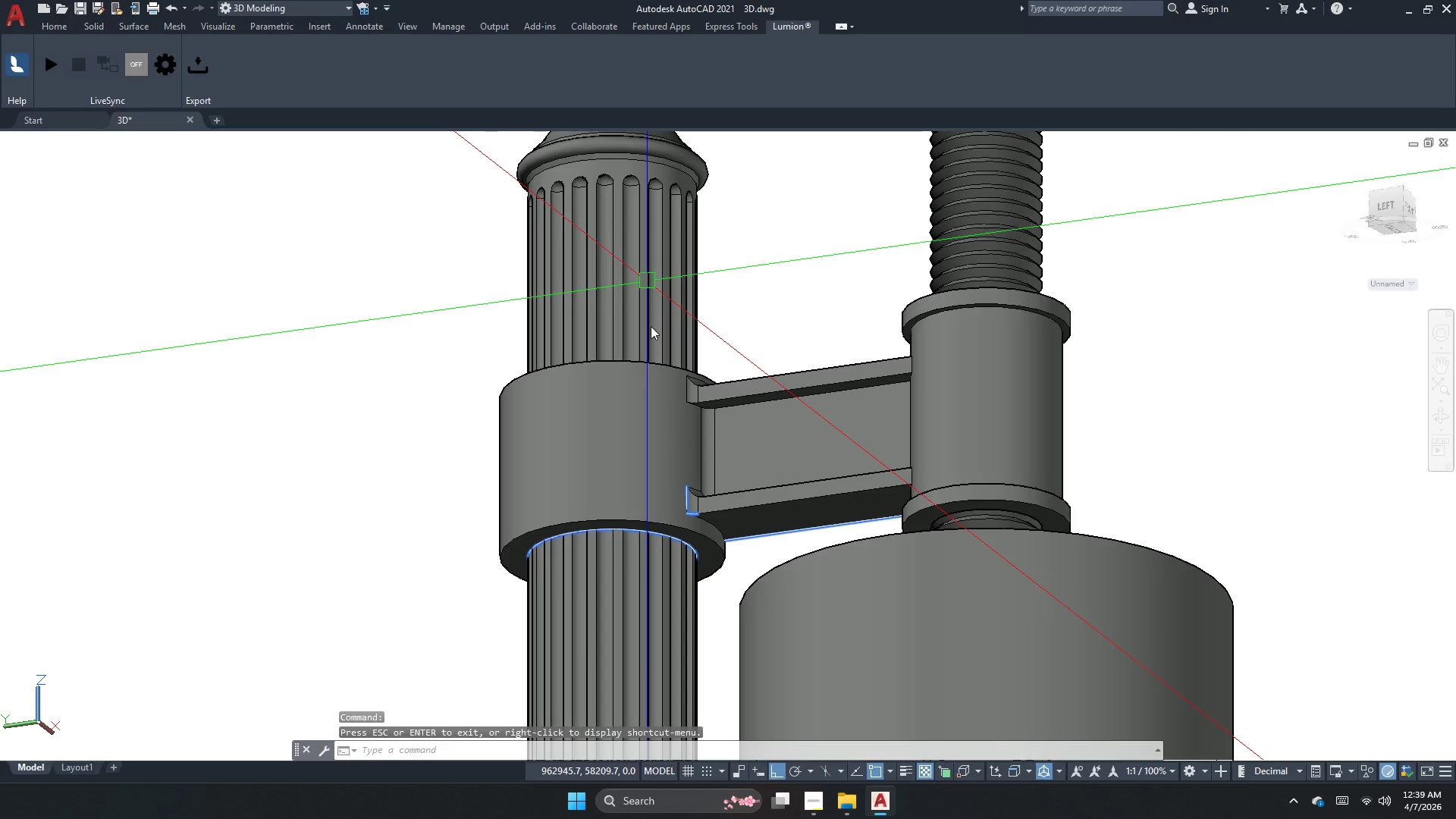 
key(Escape)
 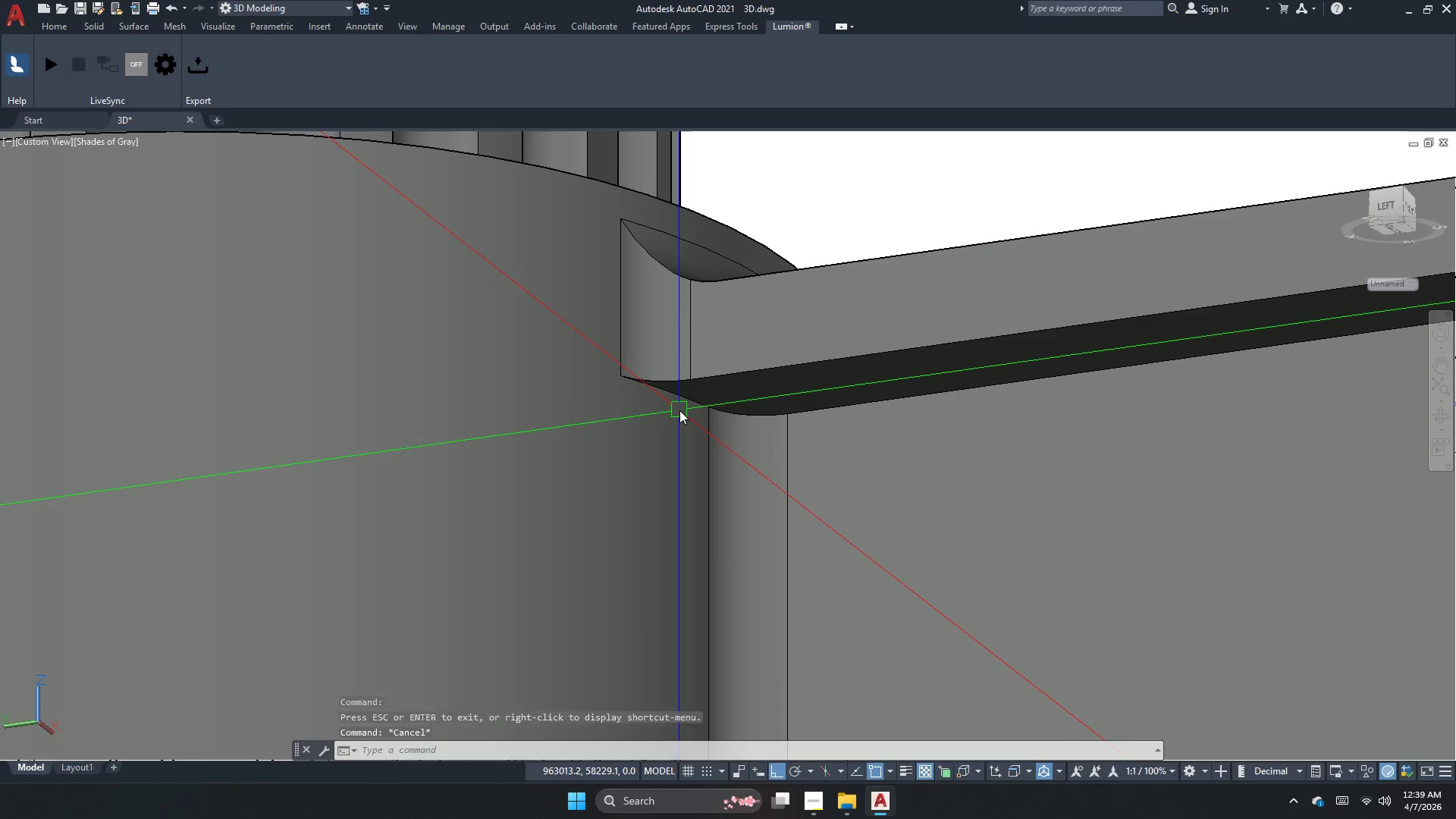 
scroll: coordinate [708, 394], scroll_direction: up, amount: 5.0
 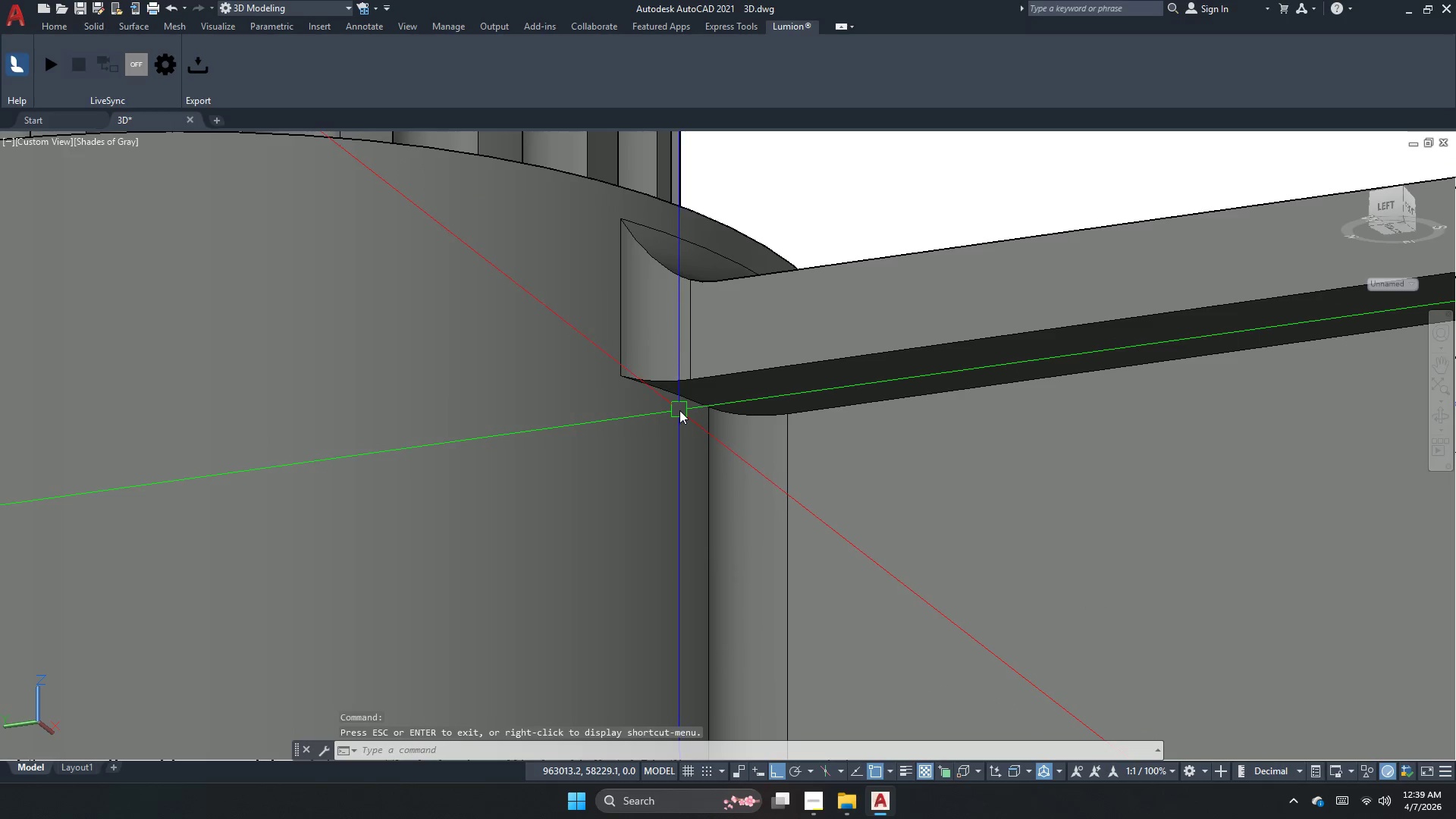 
key(Escape)
type(fr )
 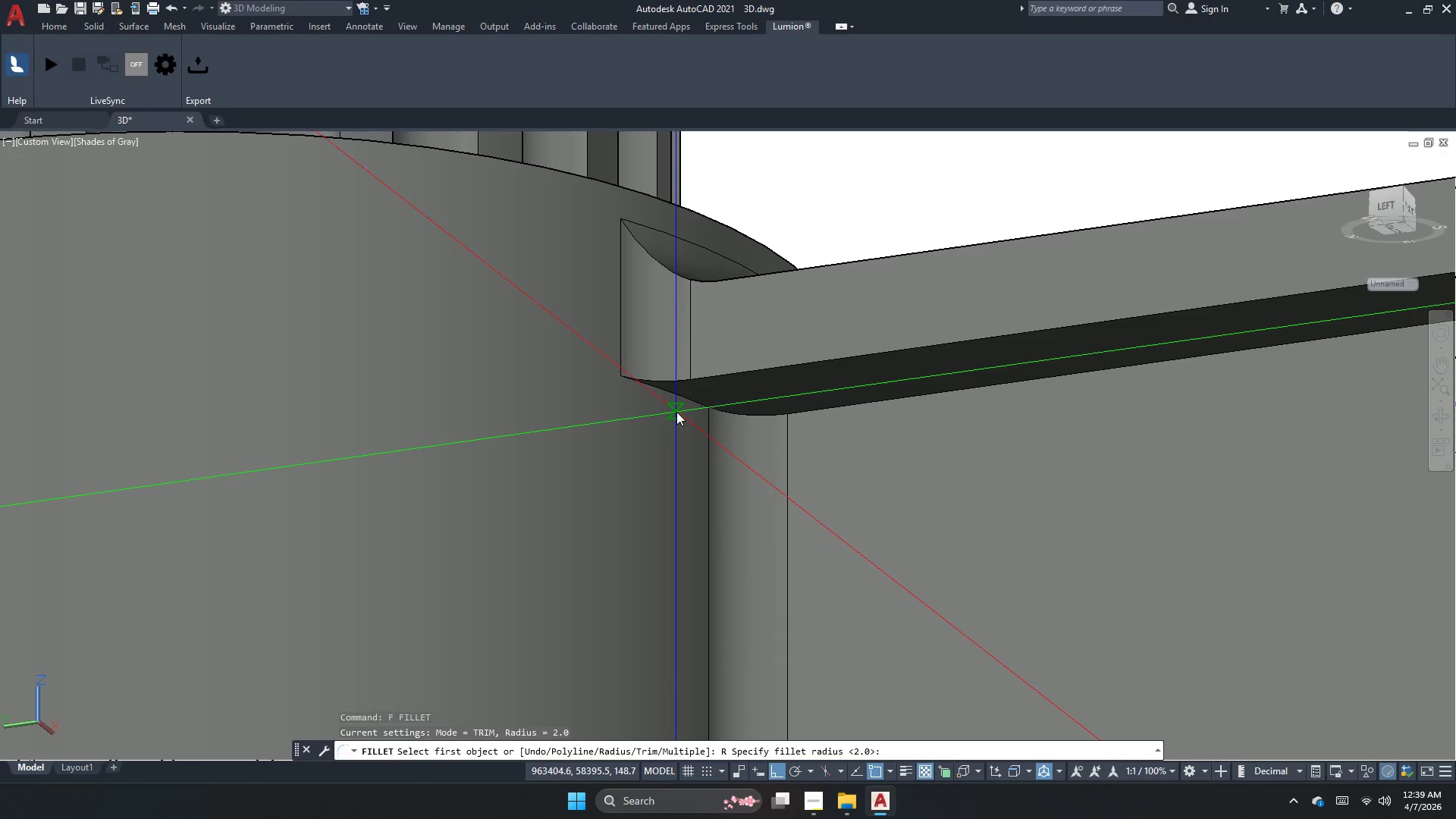 
key(Space)
 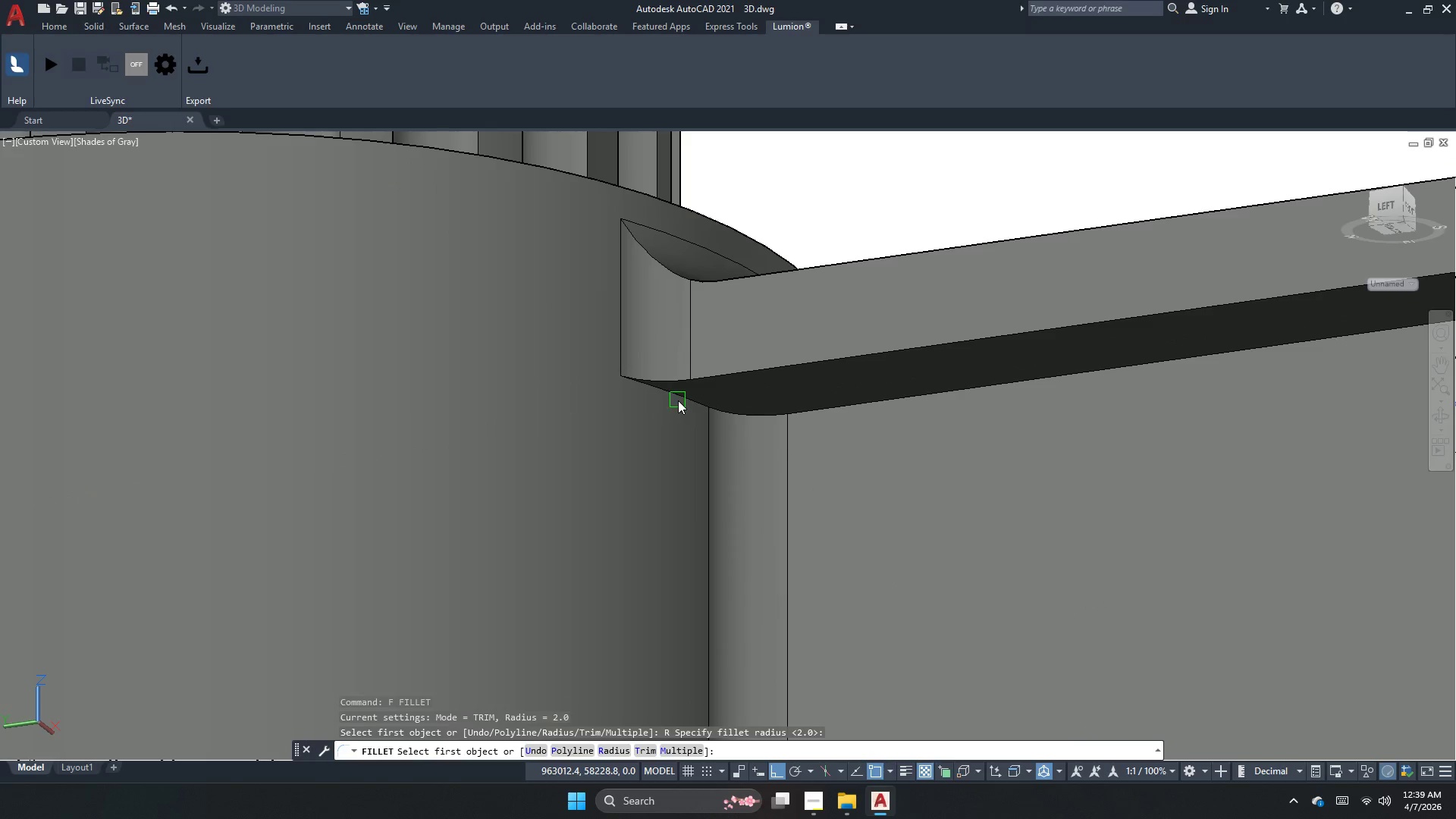 
left_click([679, 398])
 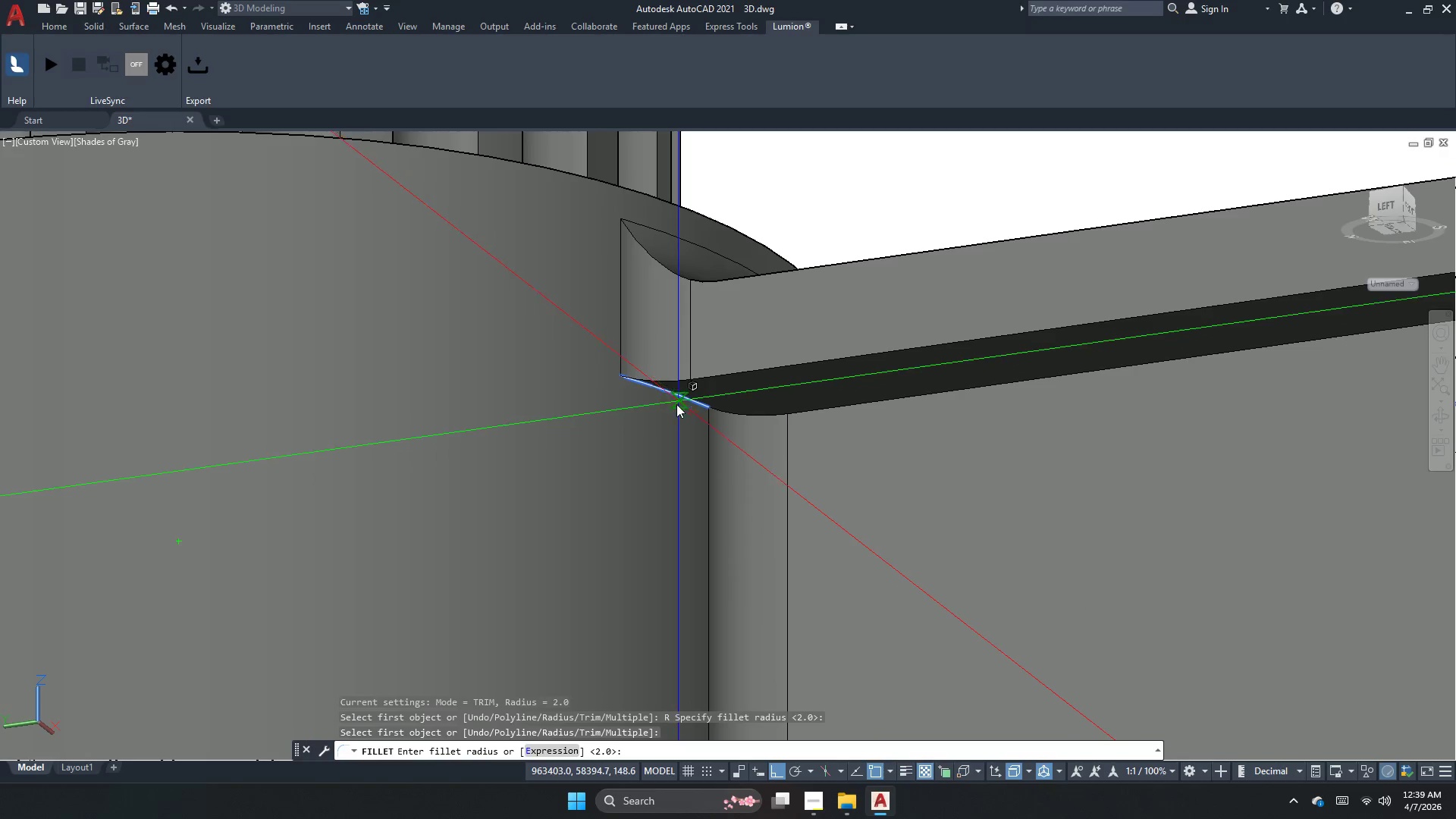 
key(Space)
 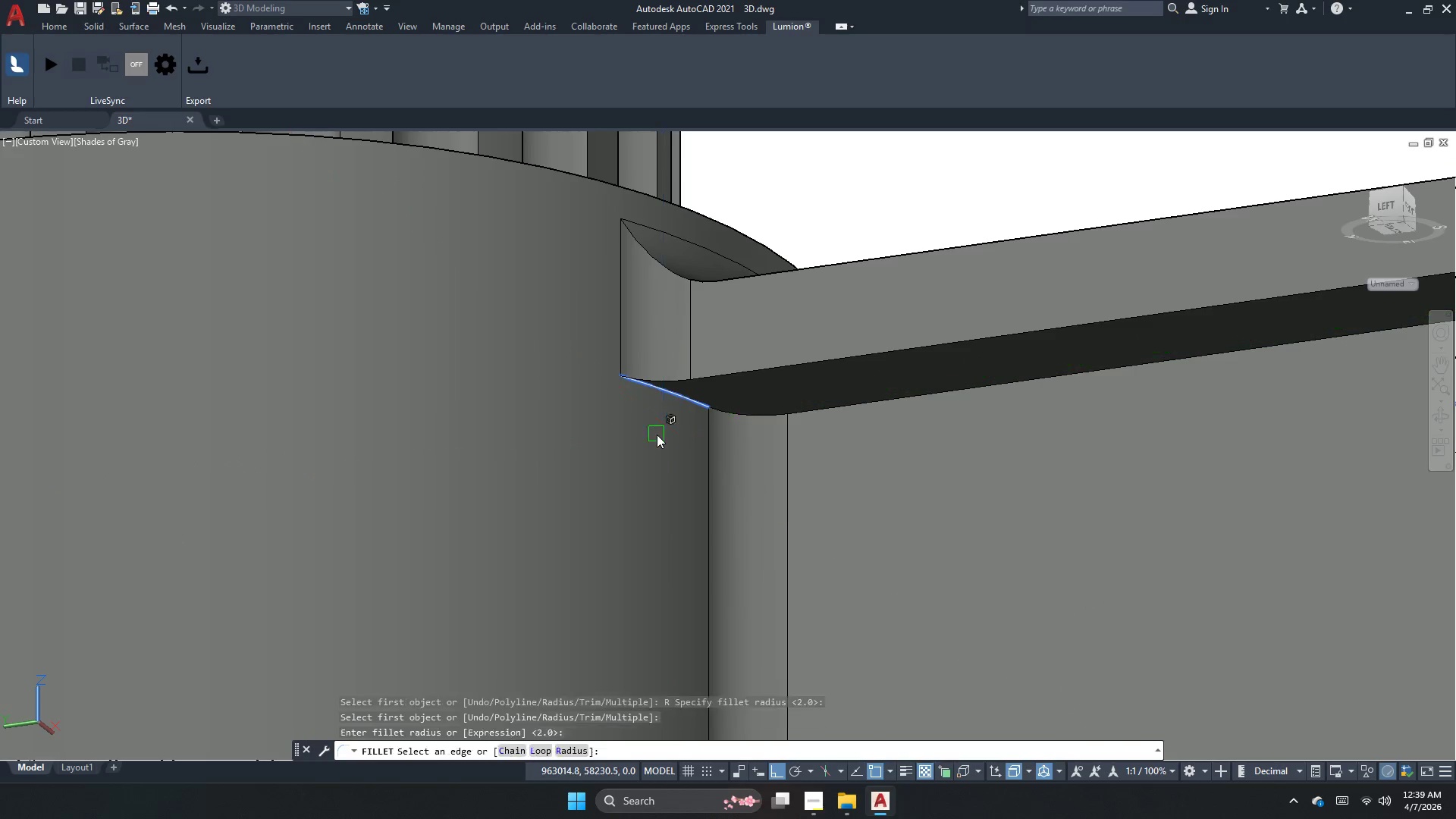 
key(Space)
 